 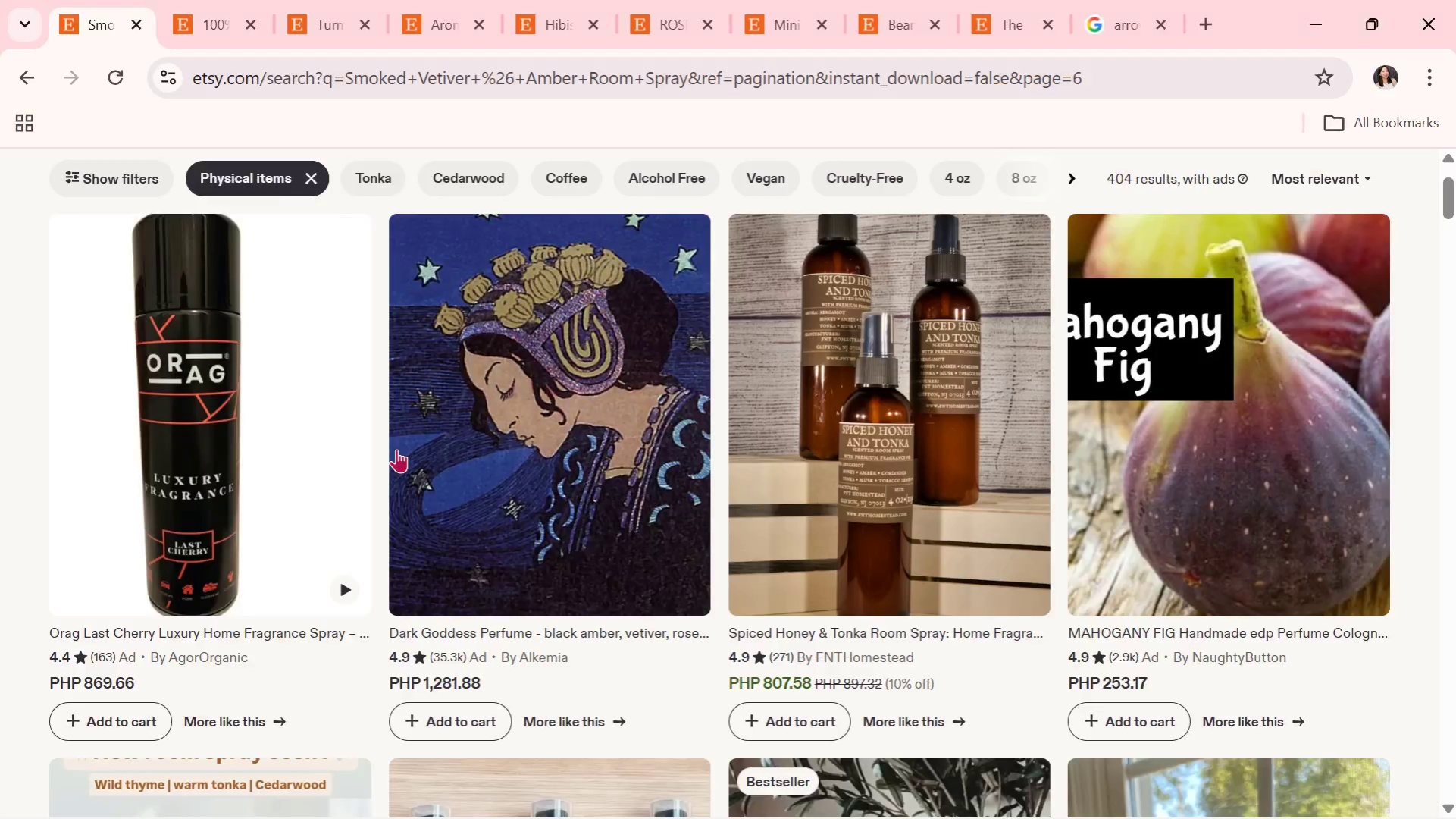 
key(Alt+Tab)
 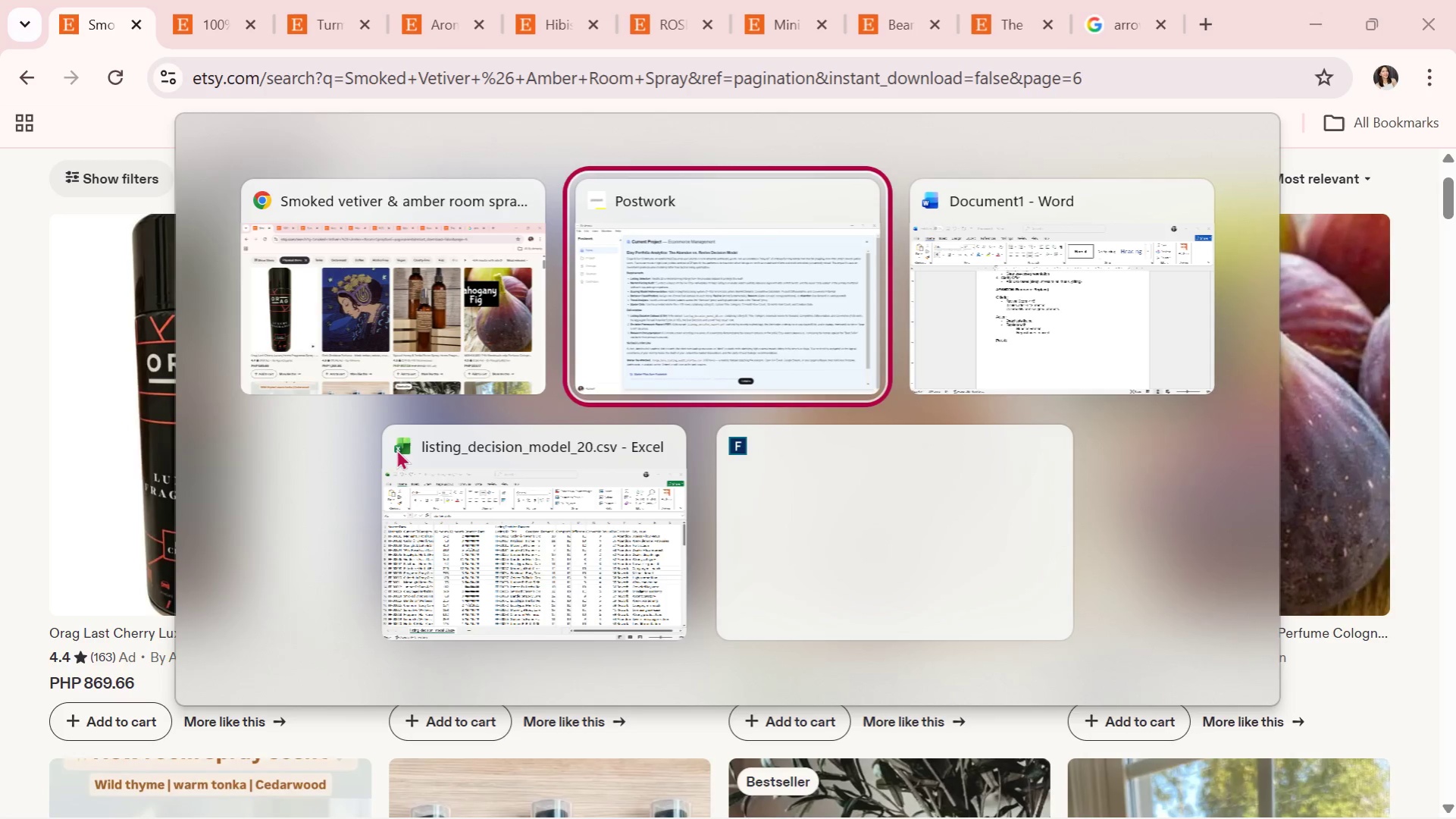 
key(Alt+Tab)
 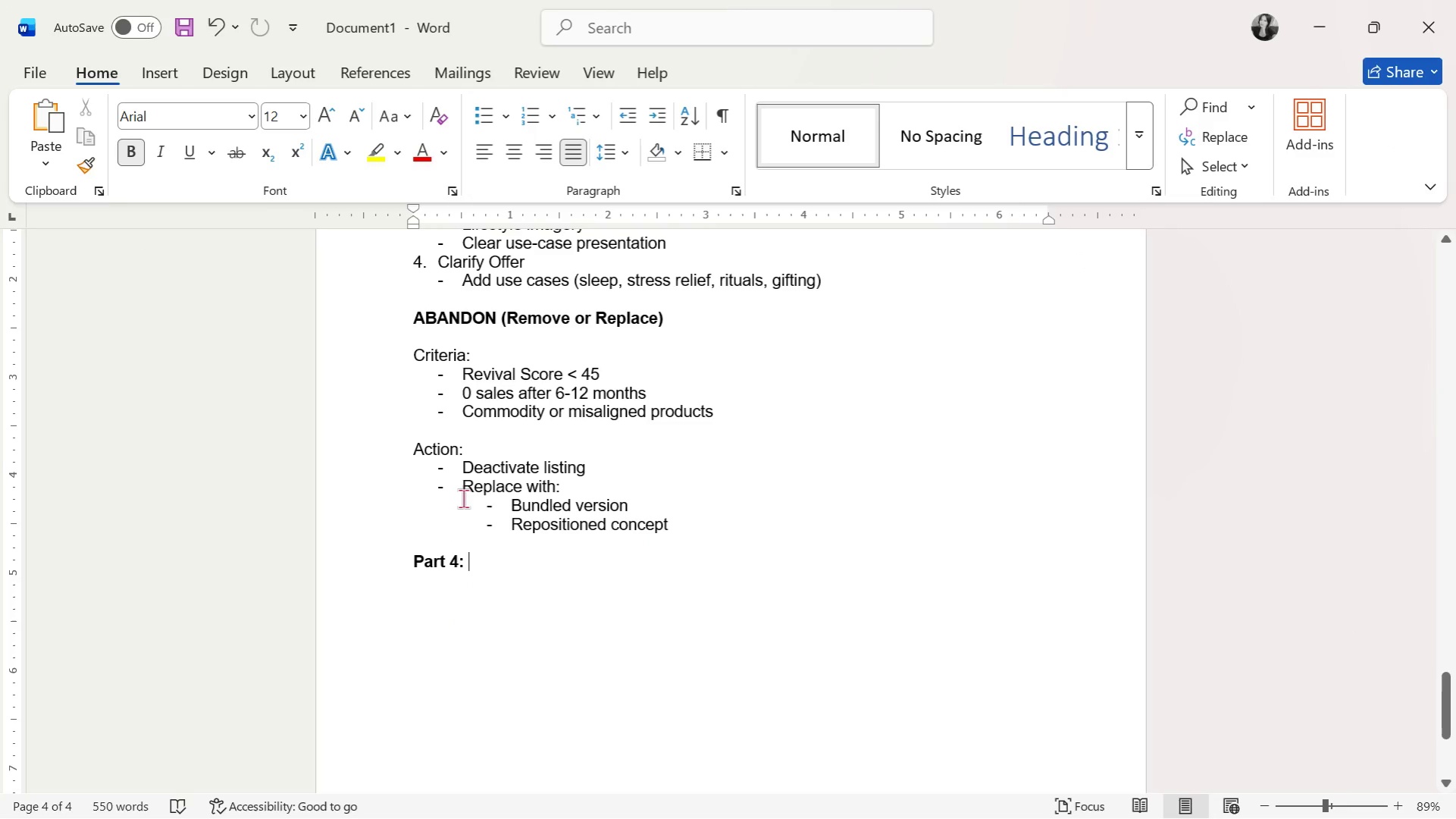 
type(Critical)
 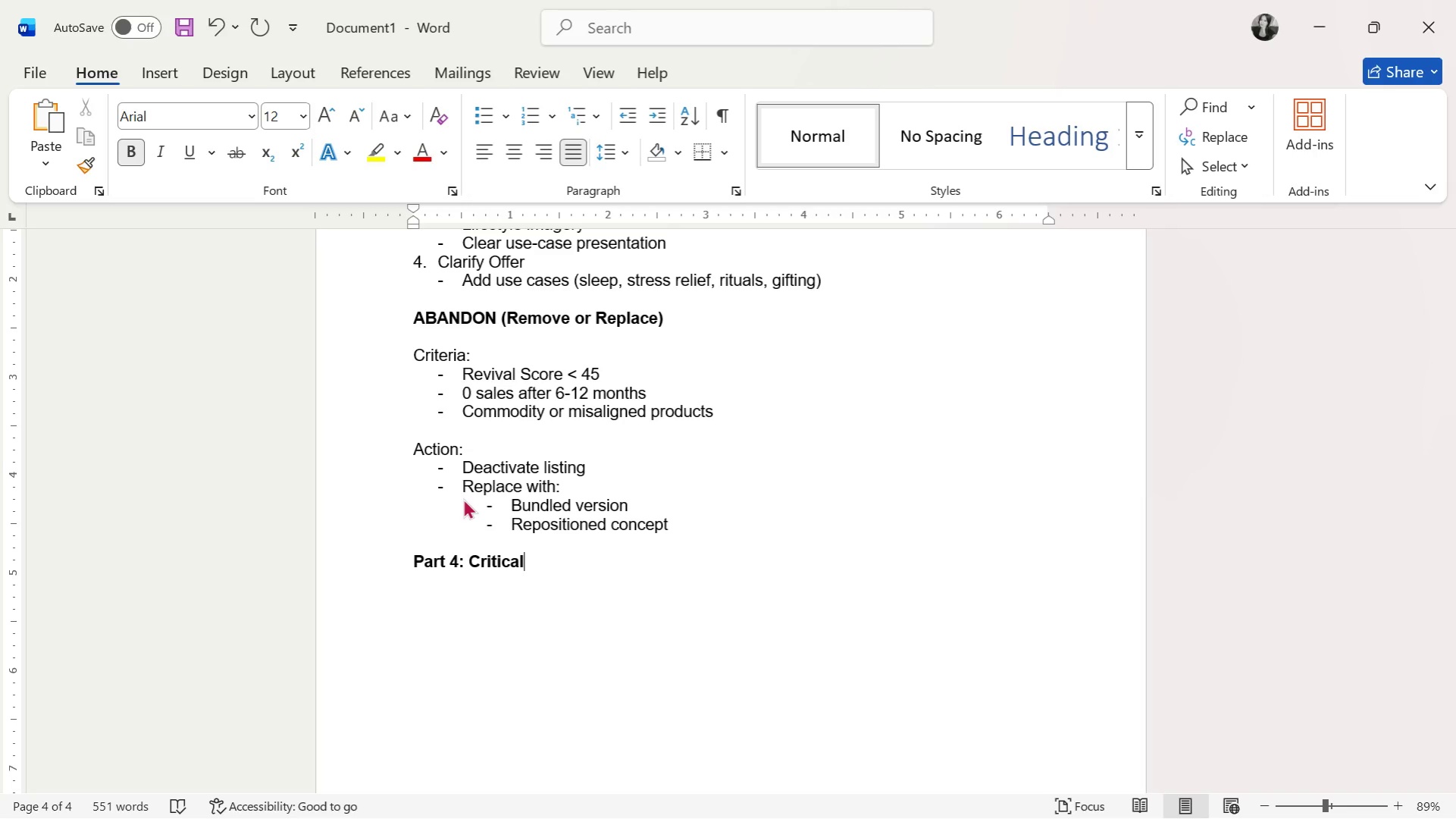 
wait(11.05)
 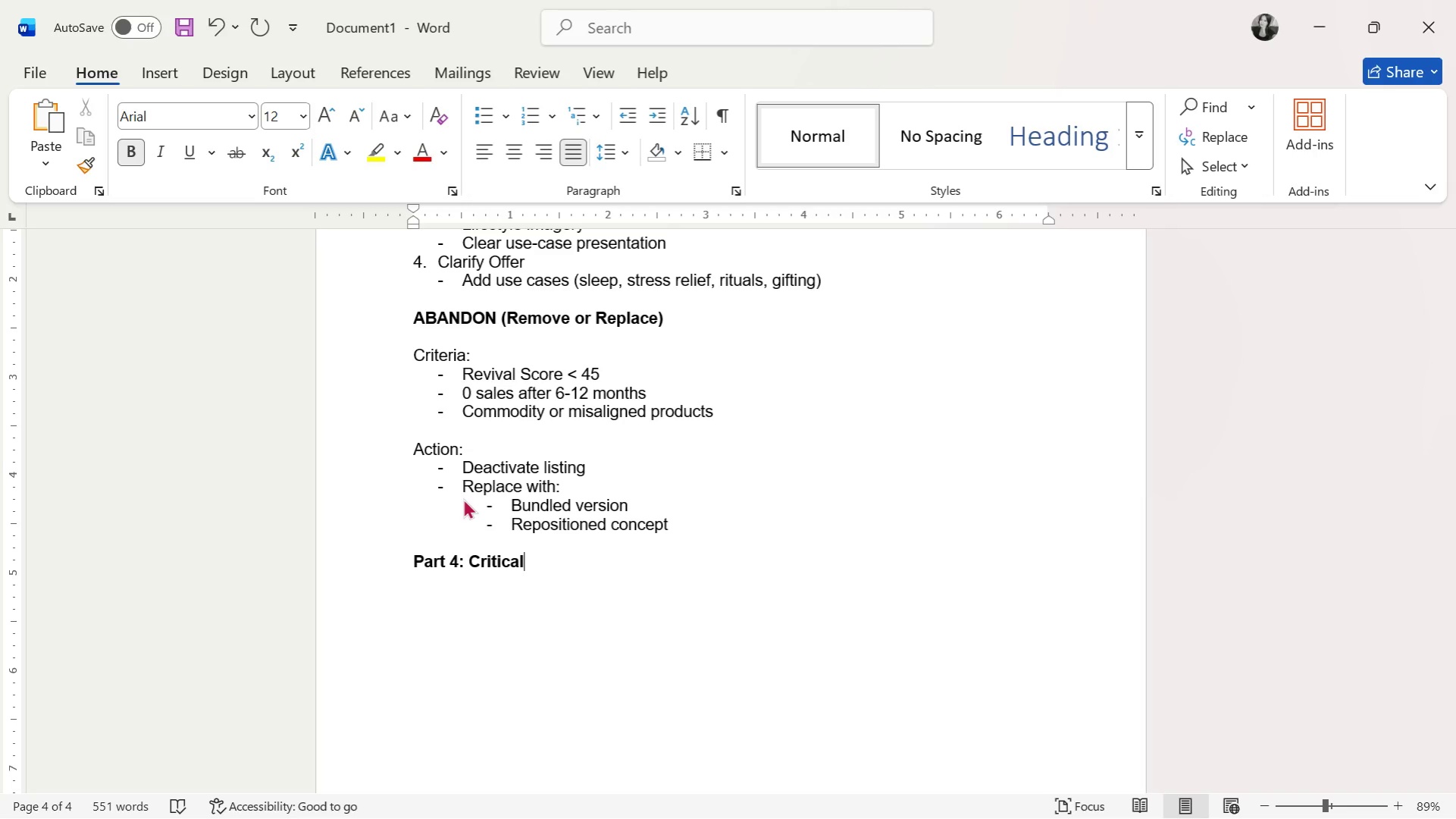 
type( Strategic Insight)
 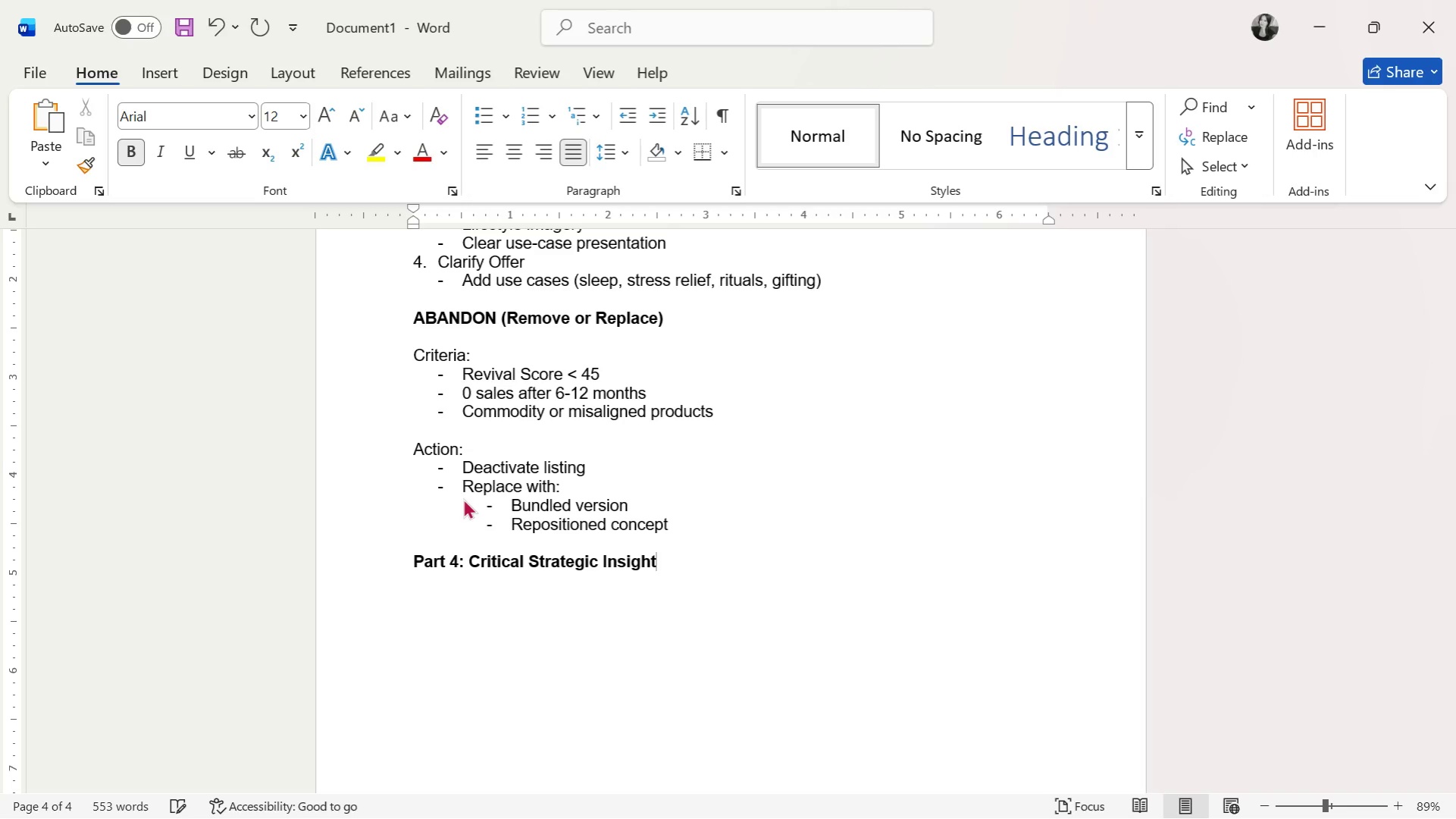 
wait(6.14)
 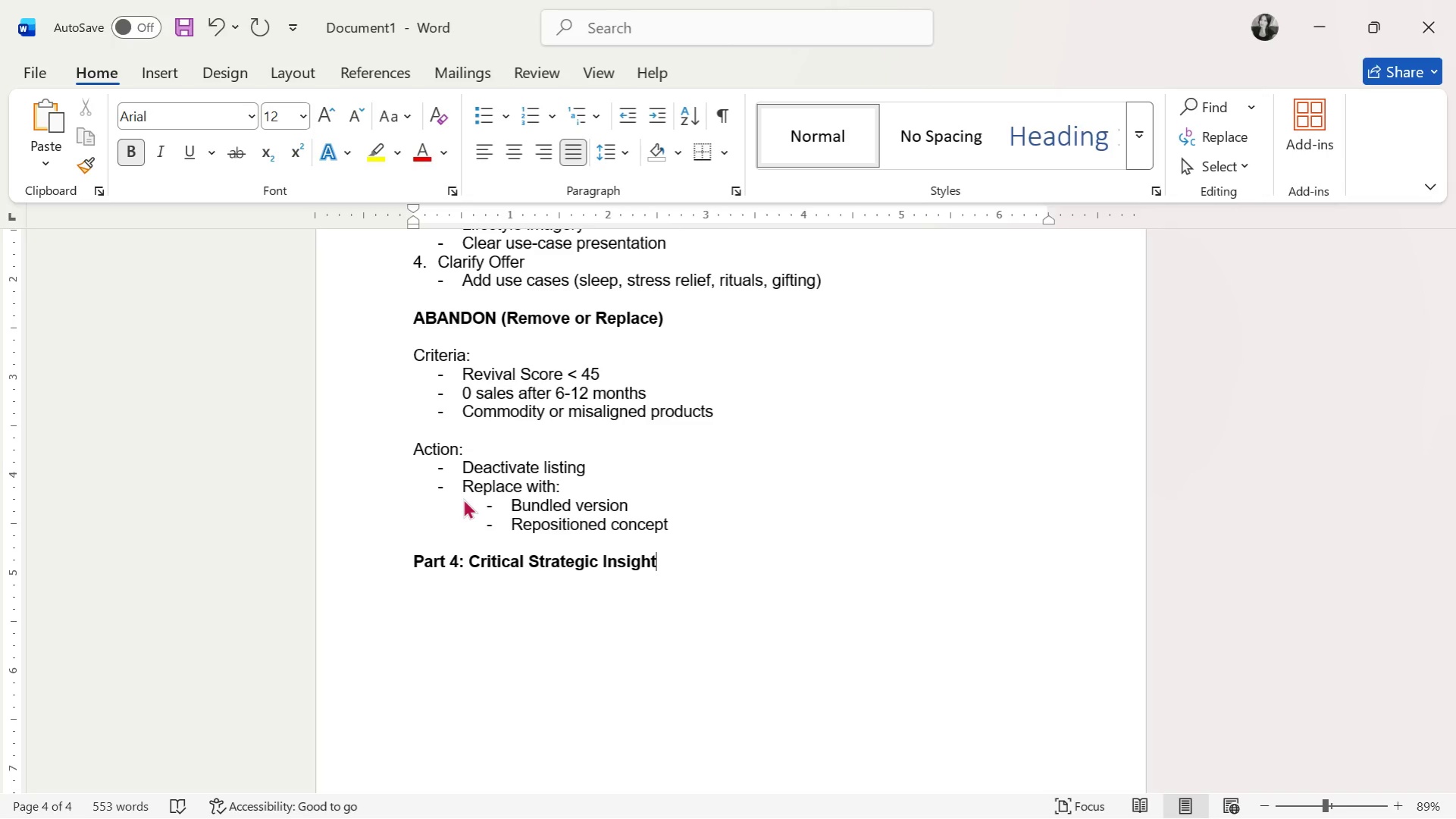 
key(Enter)
 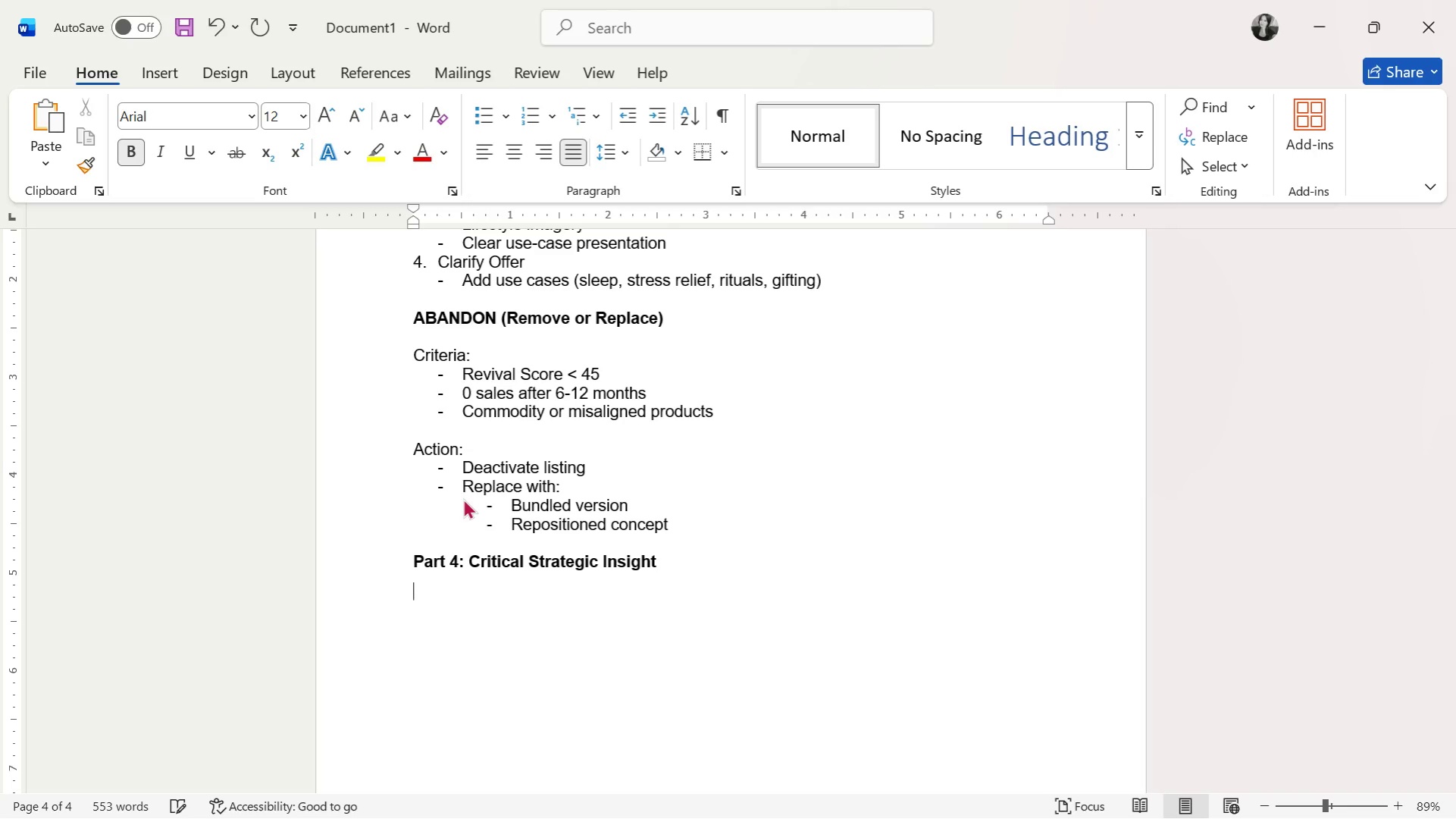 
key(Enter)
 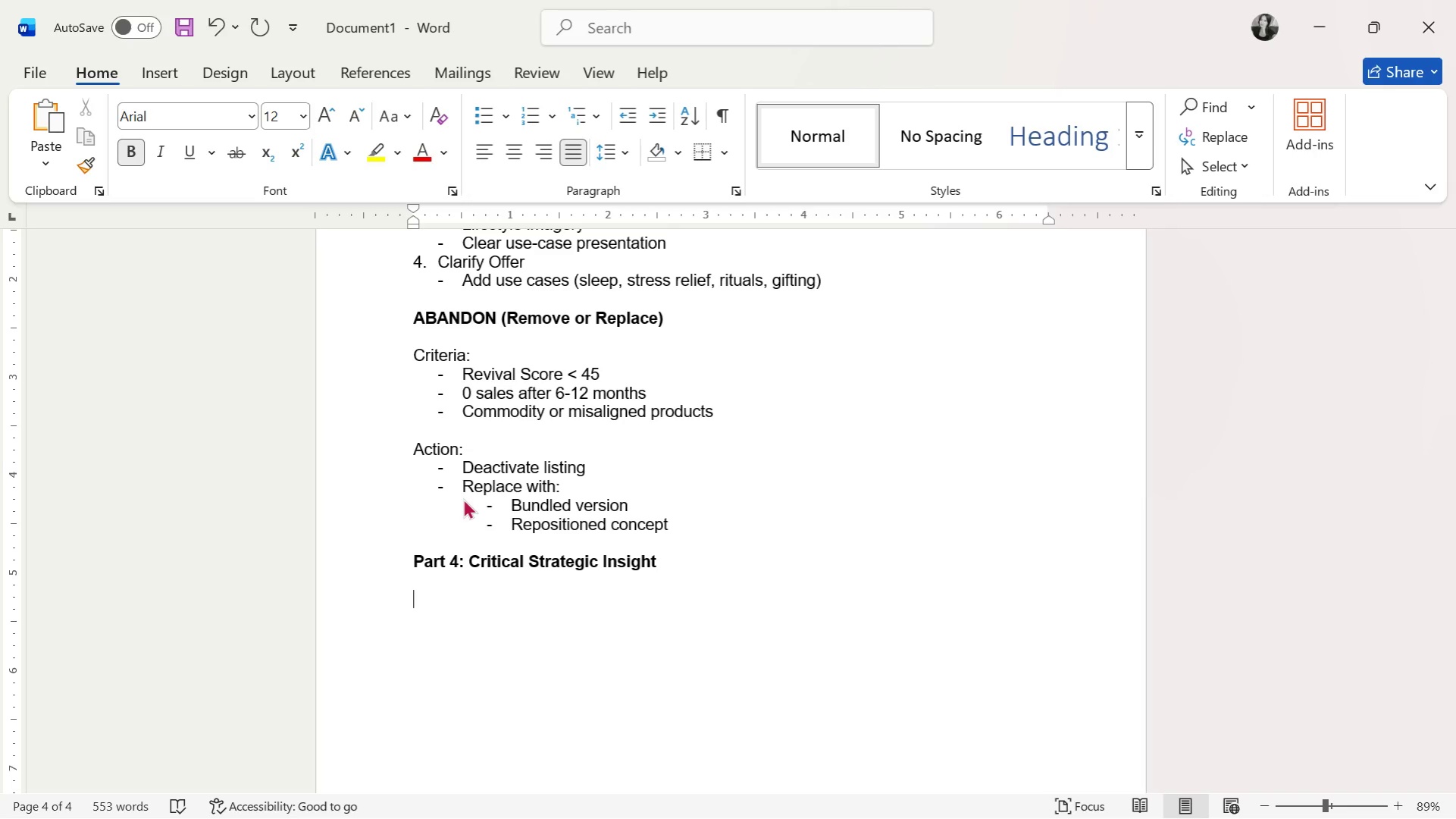 
key(Control+B)
 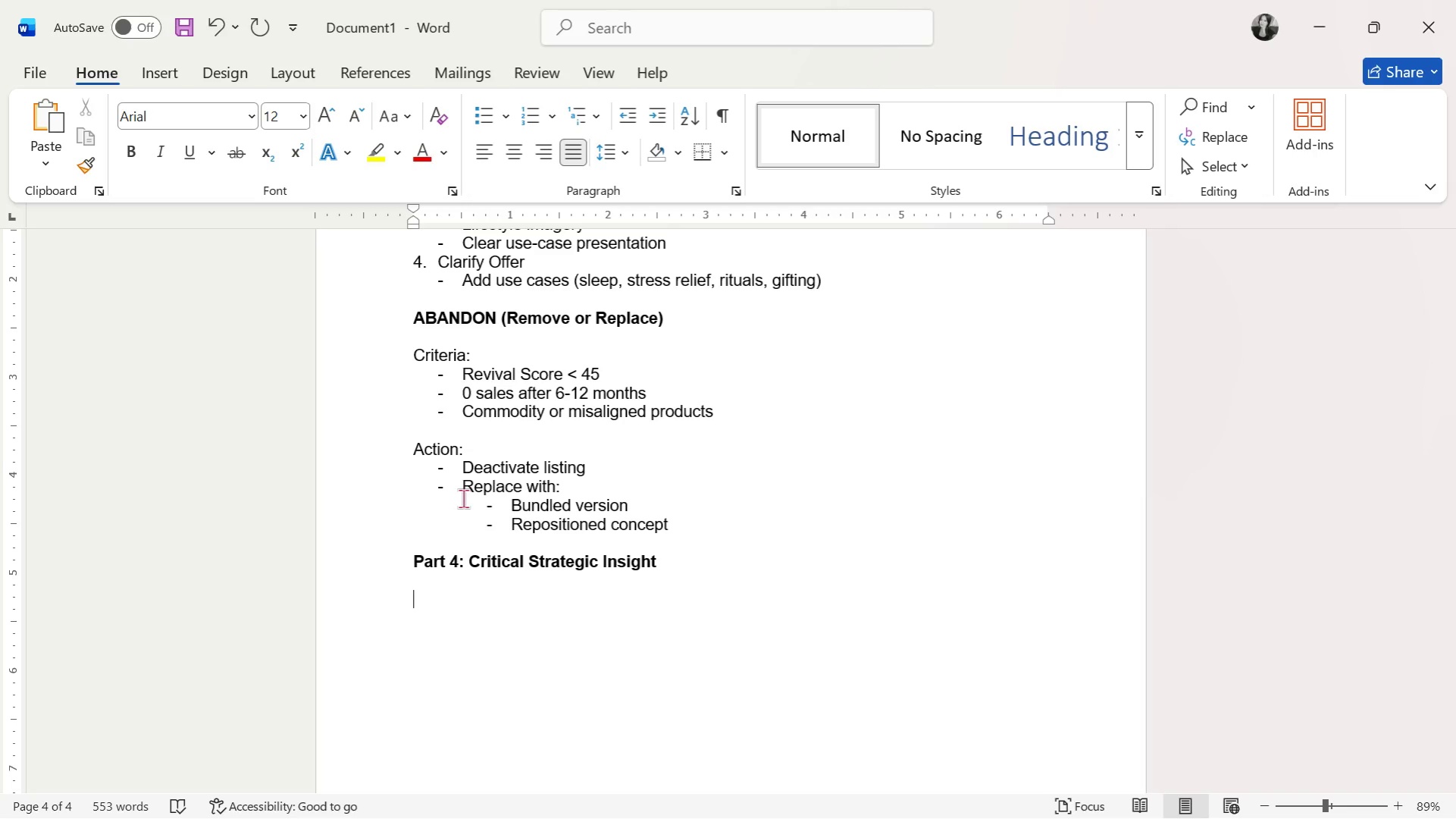 
wait(58.77)
 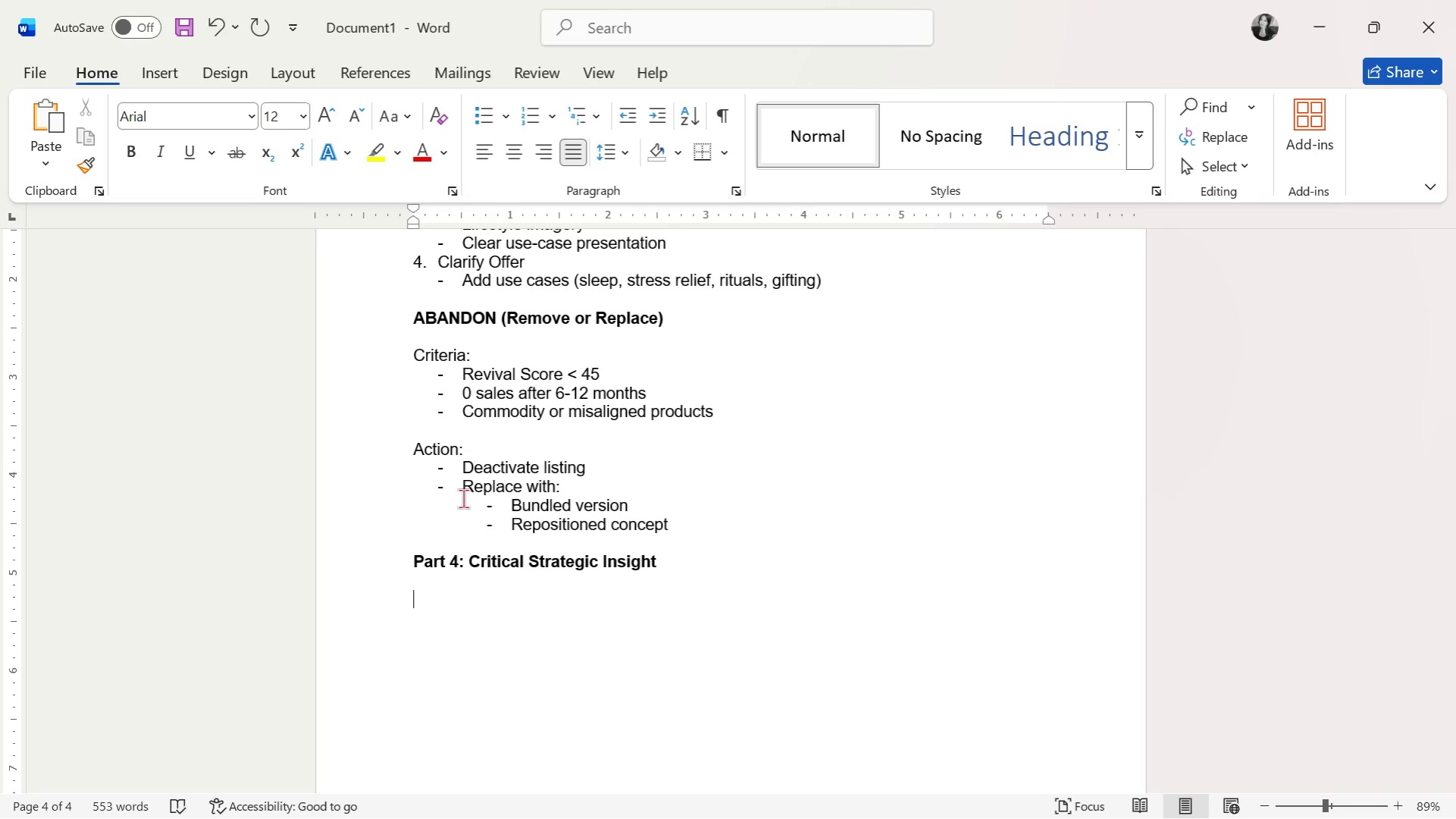 
type(Portfolio Structure)
 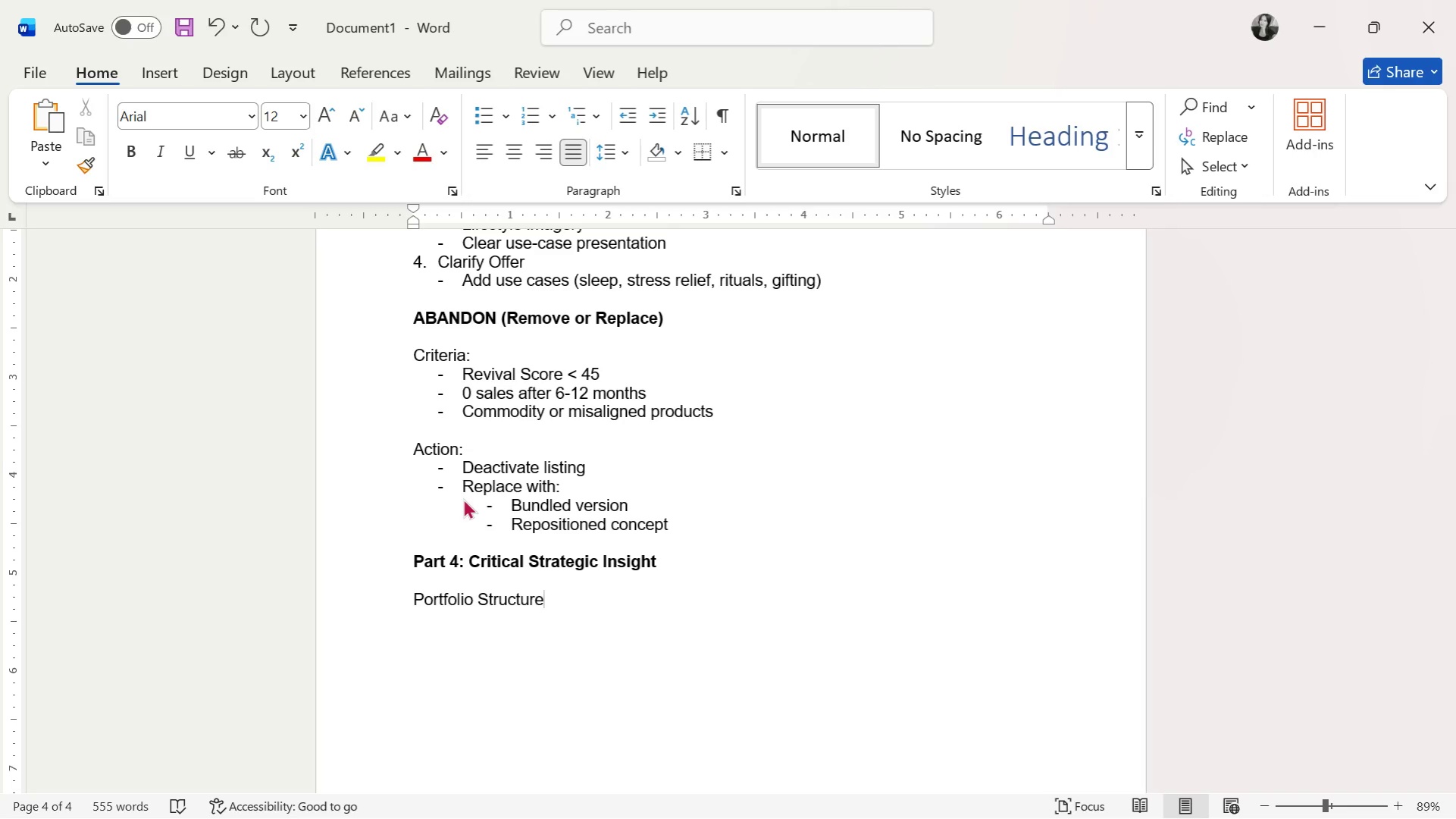 
wait(24.09)
 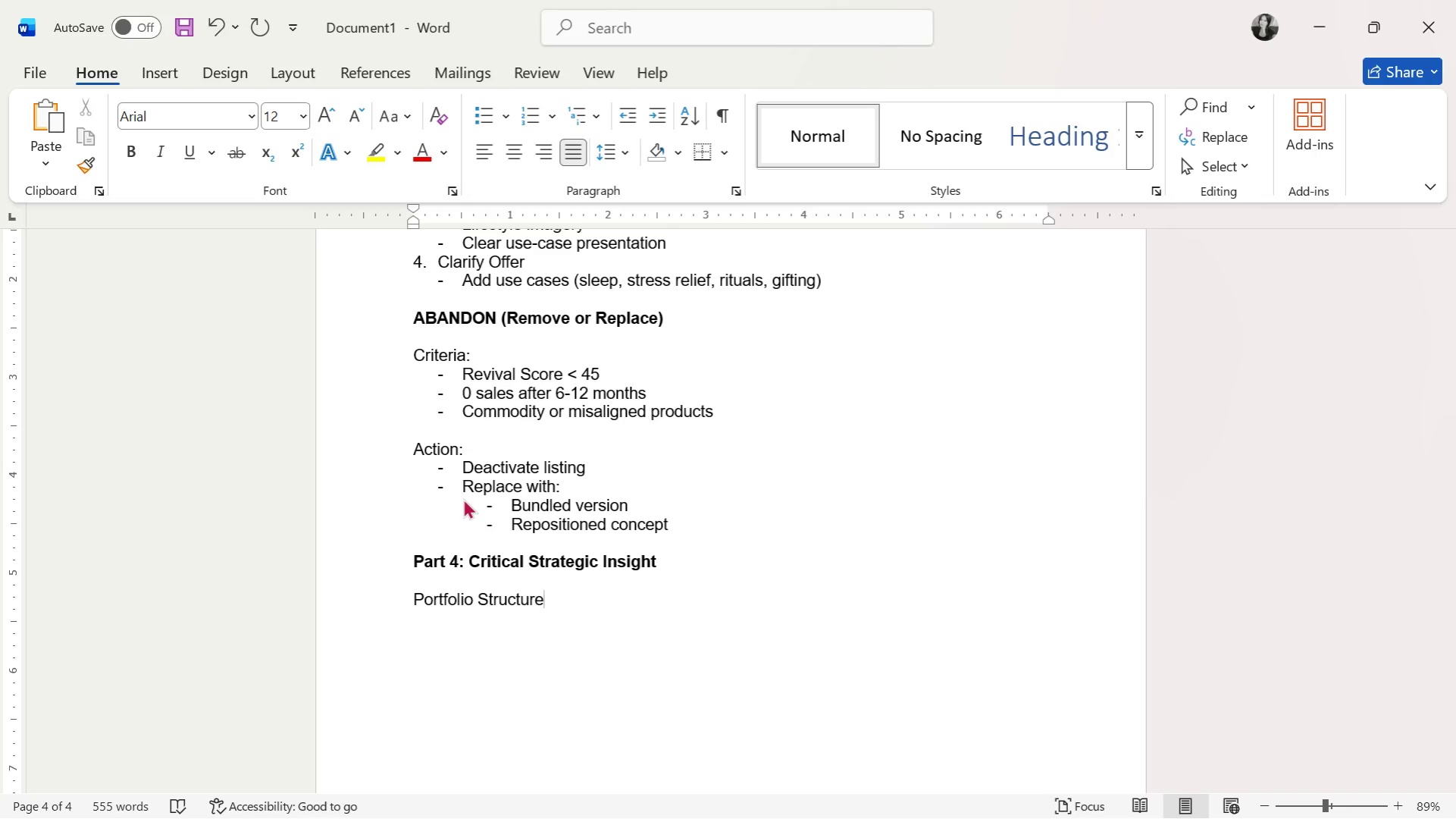 
type( ist )
key(Backspace)
type( )
key(Backspace)
type(the)
key(Backspace)
key(Backspace)
key(Backspace)
key(Backspace)
type( the Core Pro)
 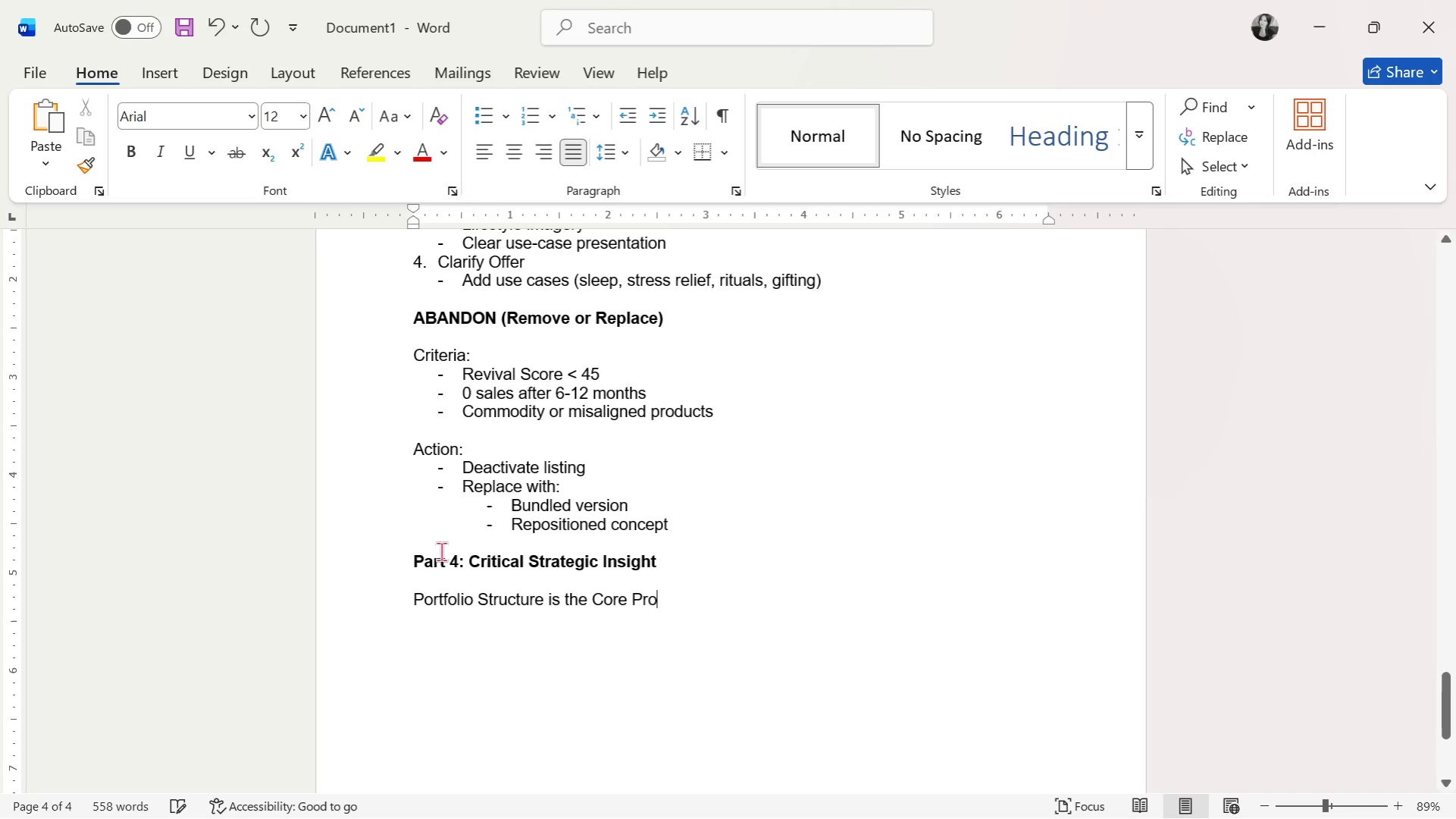 
type(blem)
 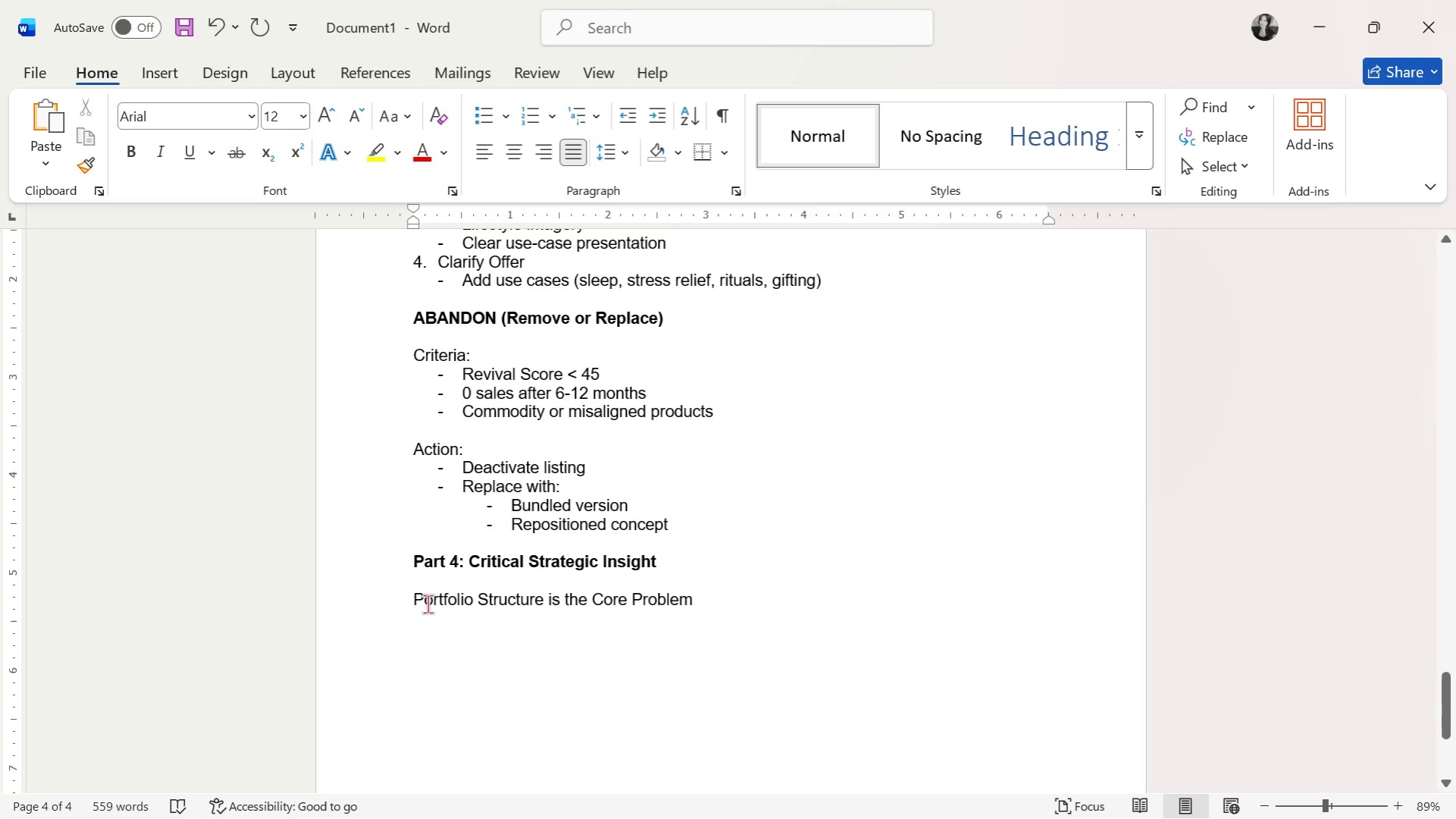 
wait(7.97)
 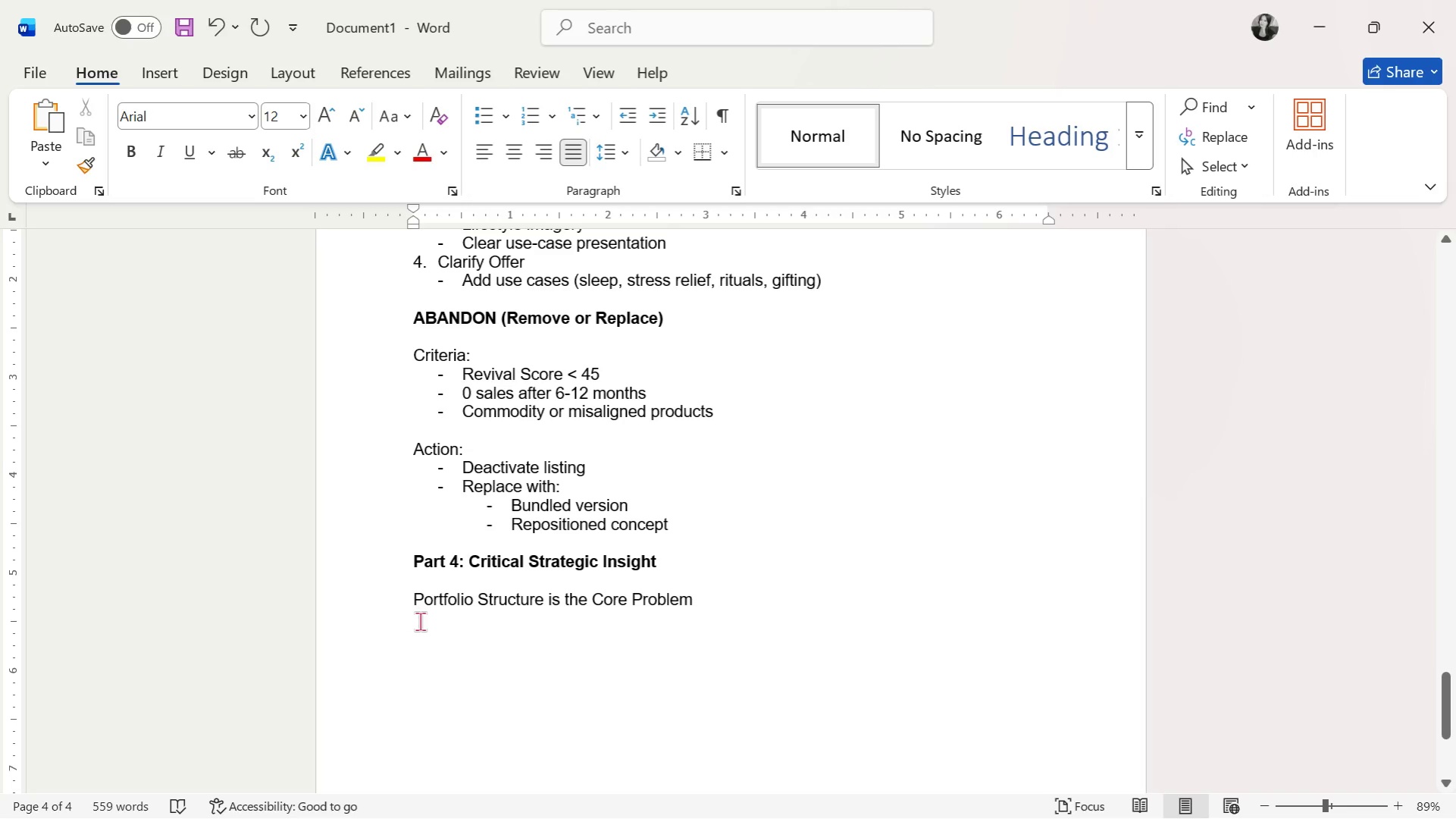 
key(Enter)
 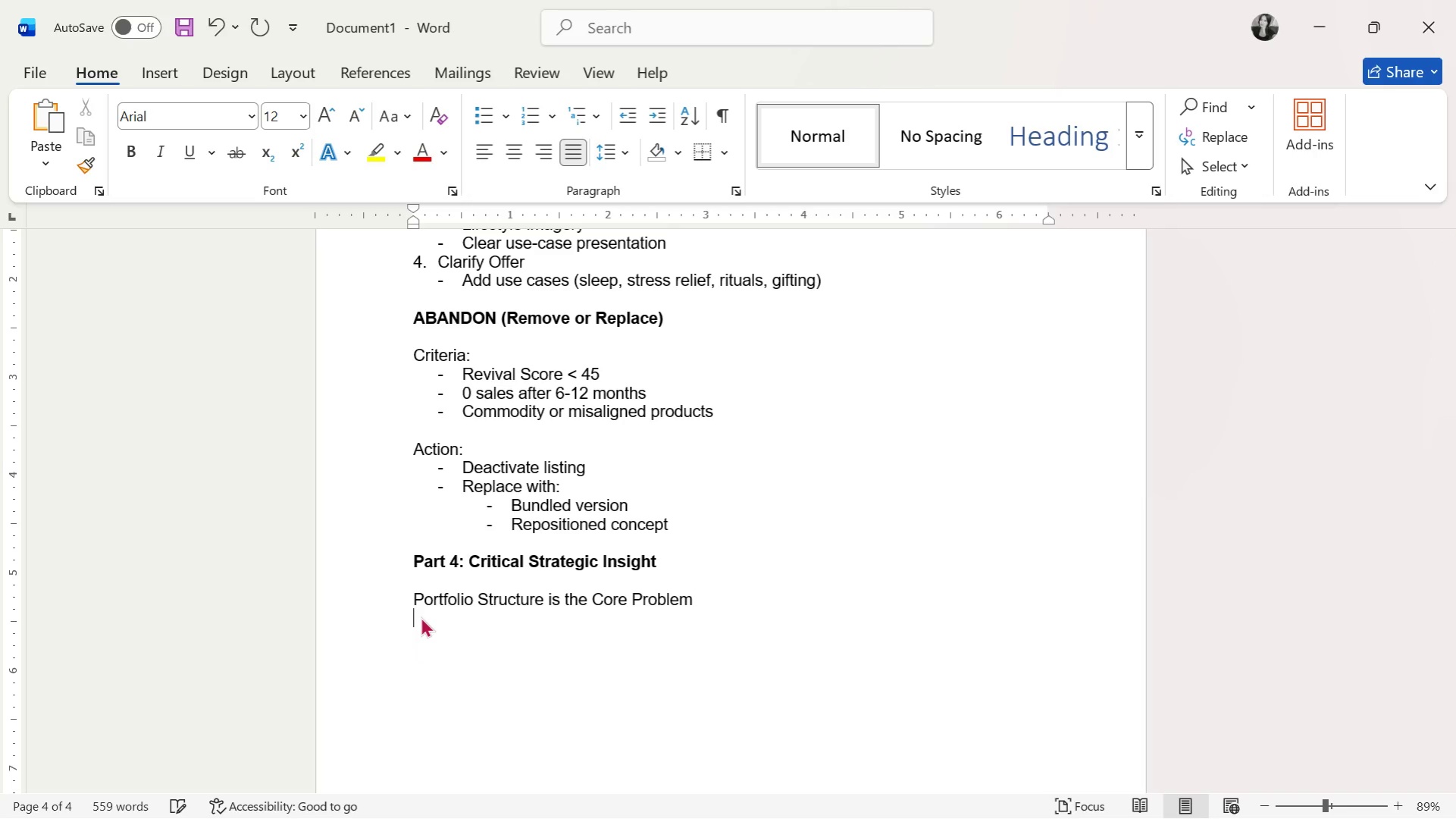 
key(Enter)
 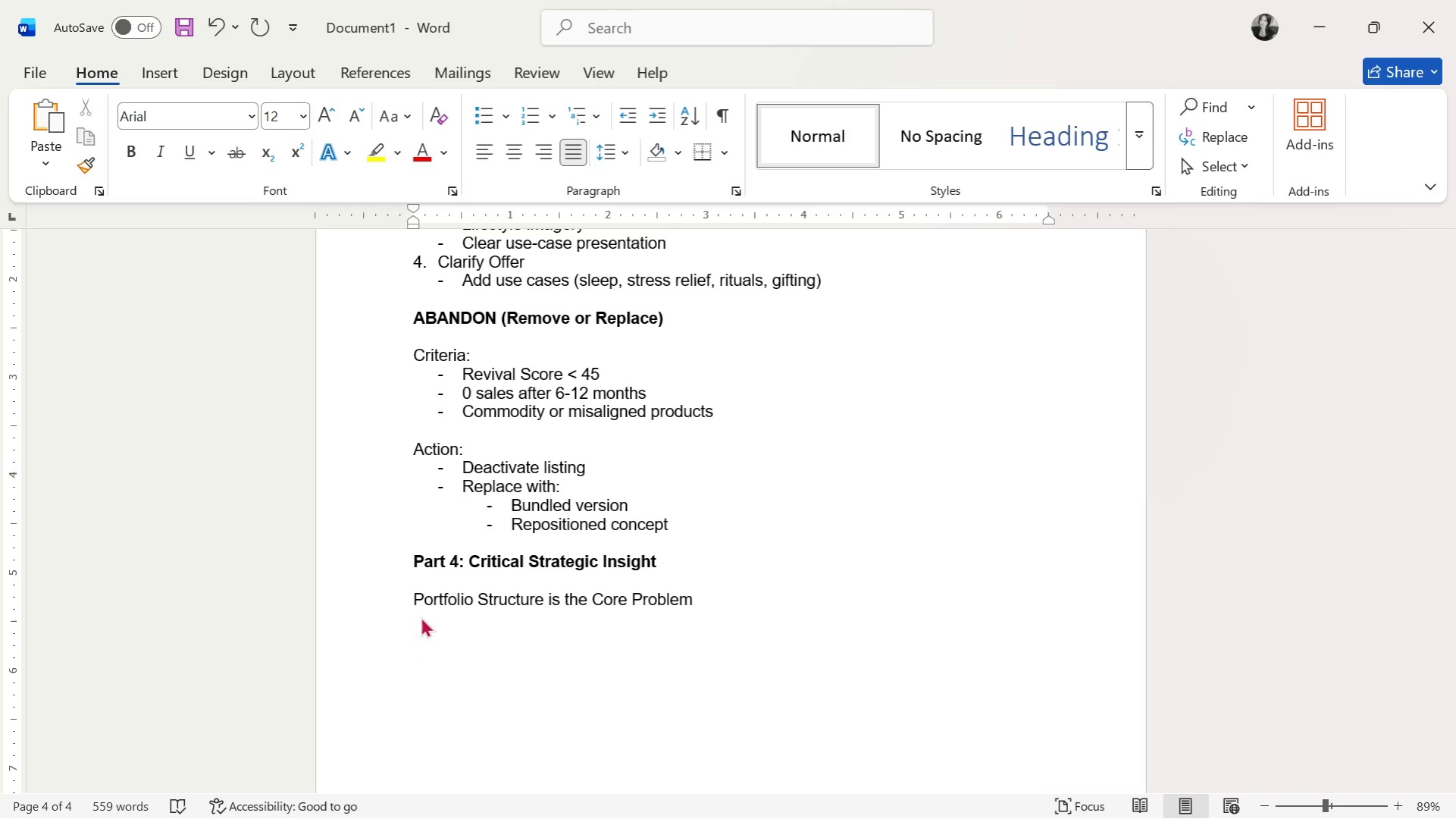 
wait(5.44)
 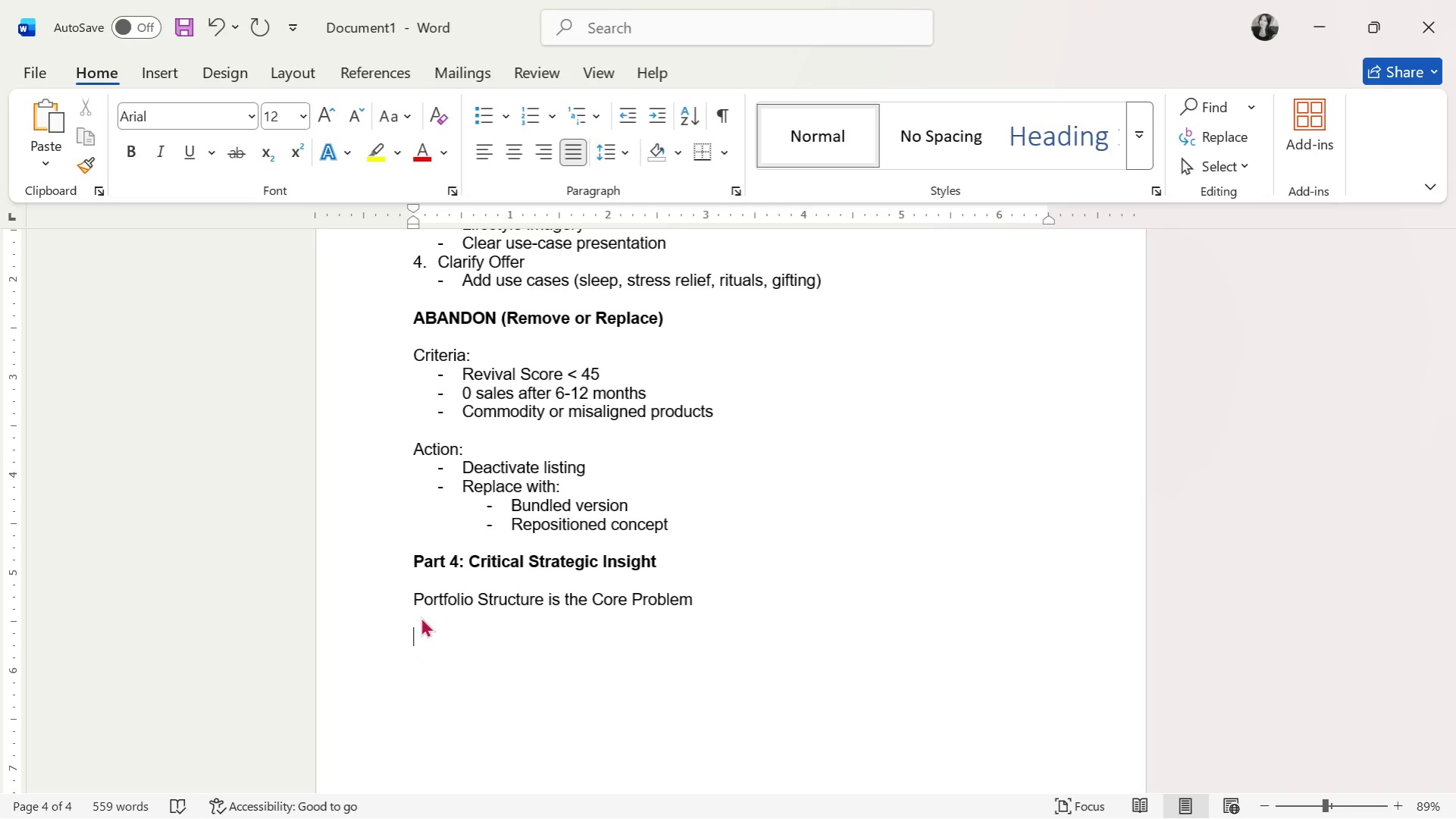 
type(From the )
 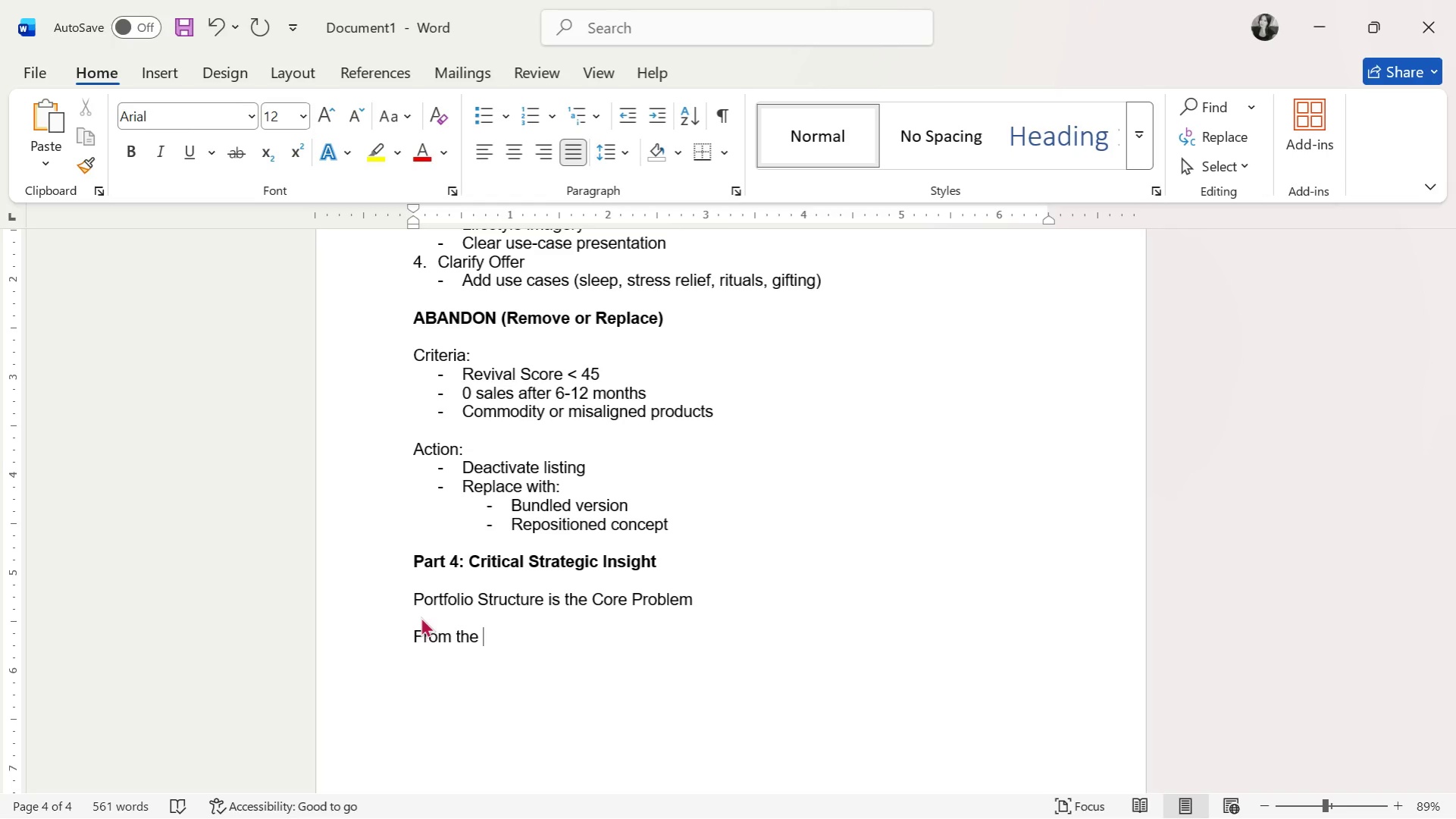 
wait(13.78)
 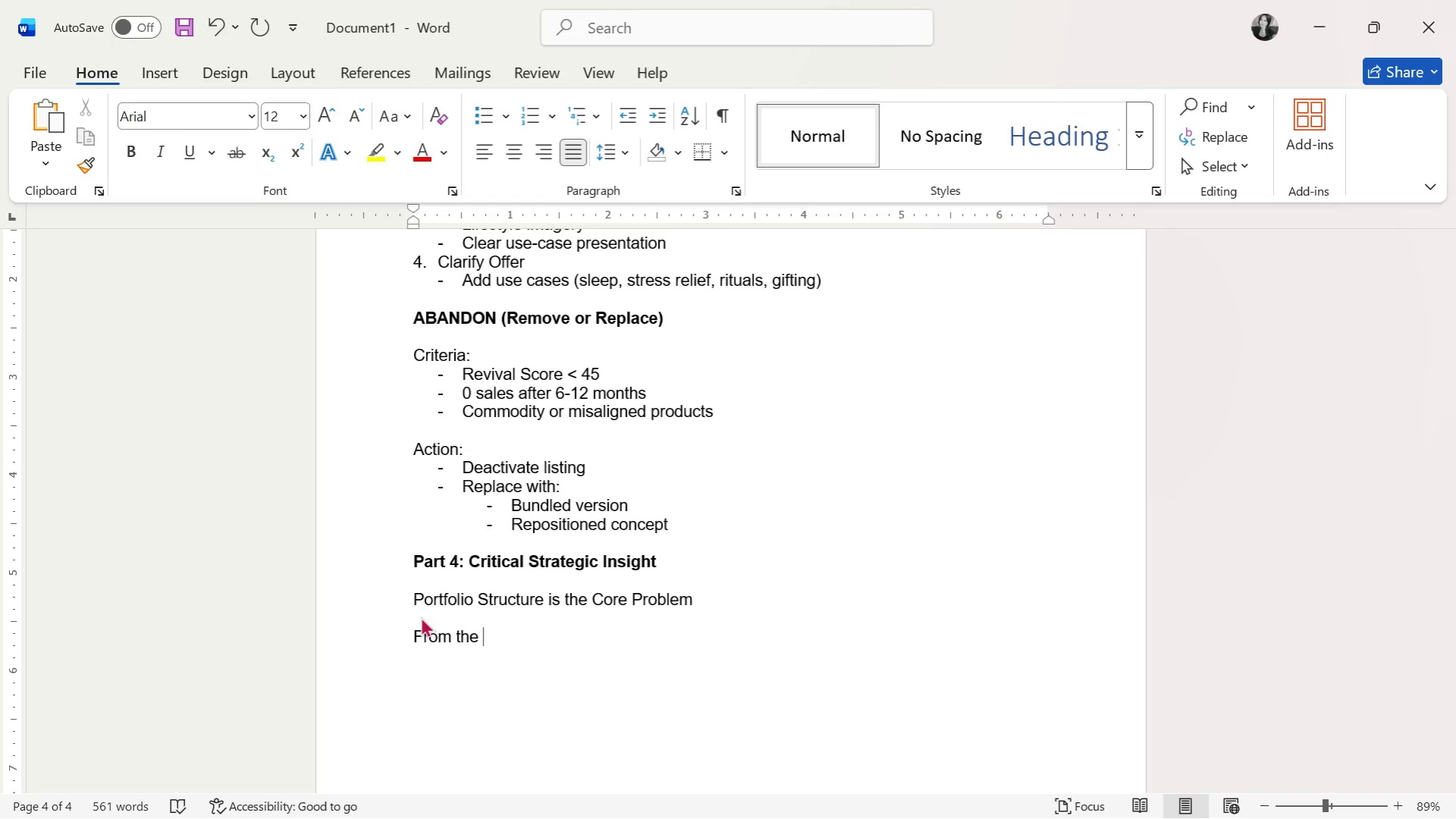 
type(datast)
key(Backspace)
type(et, the )
 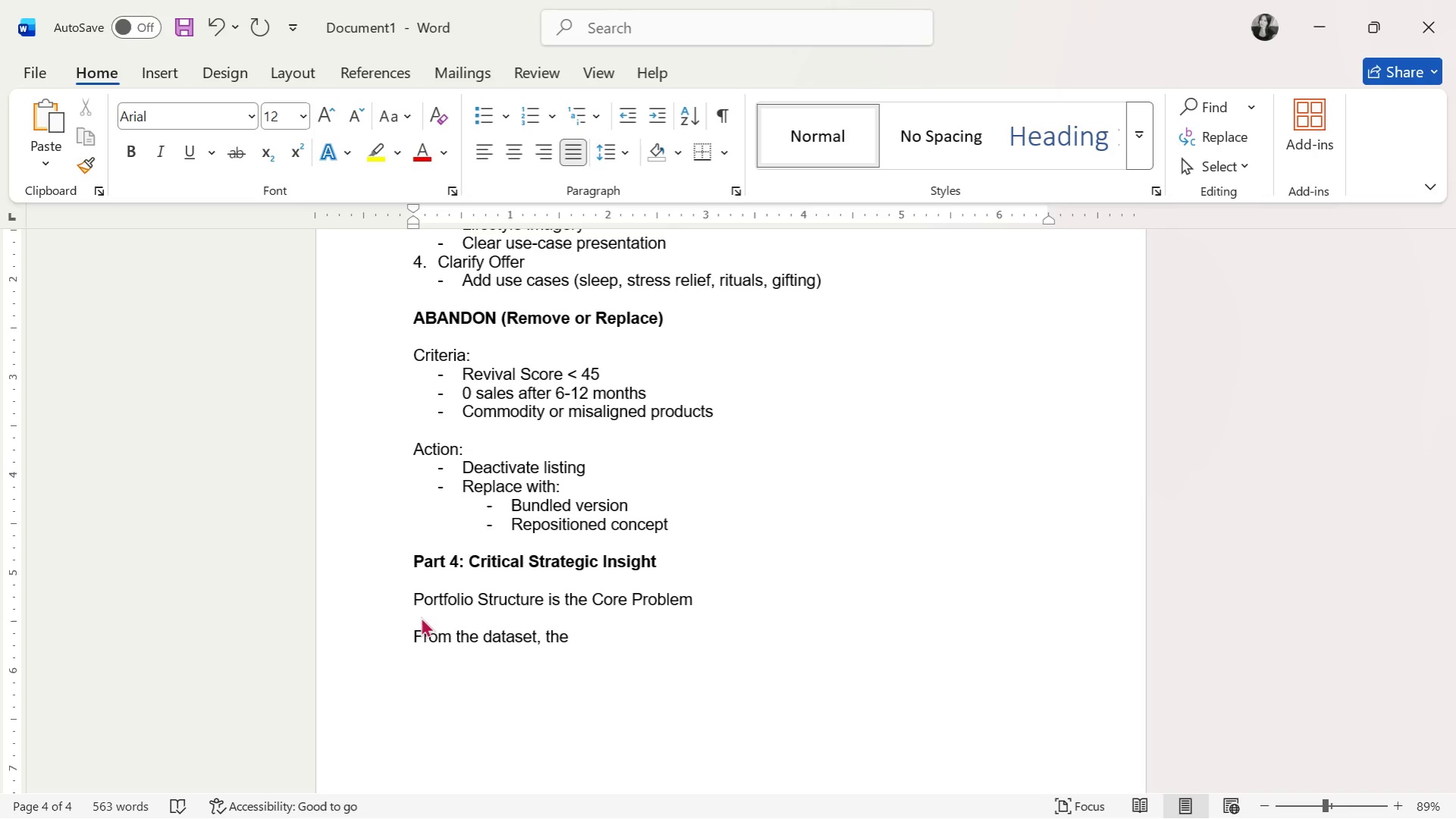 
type(primary)
 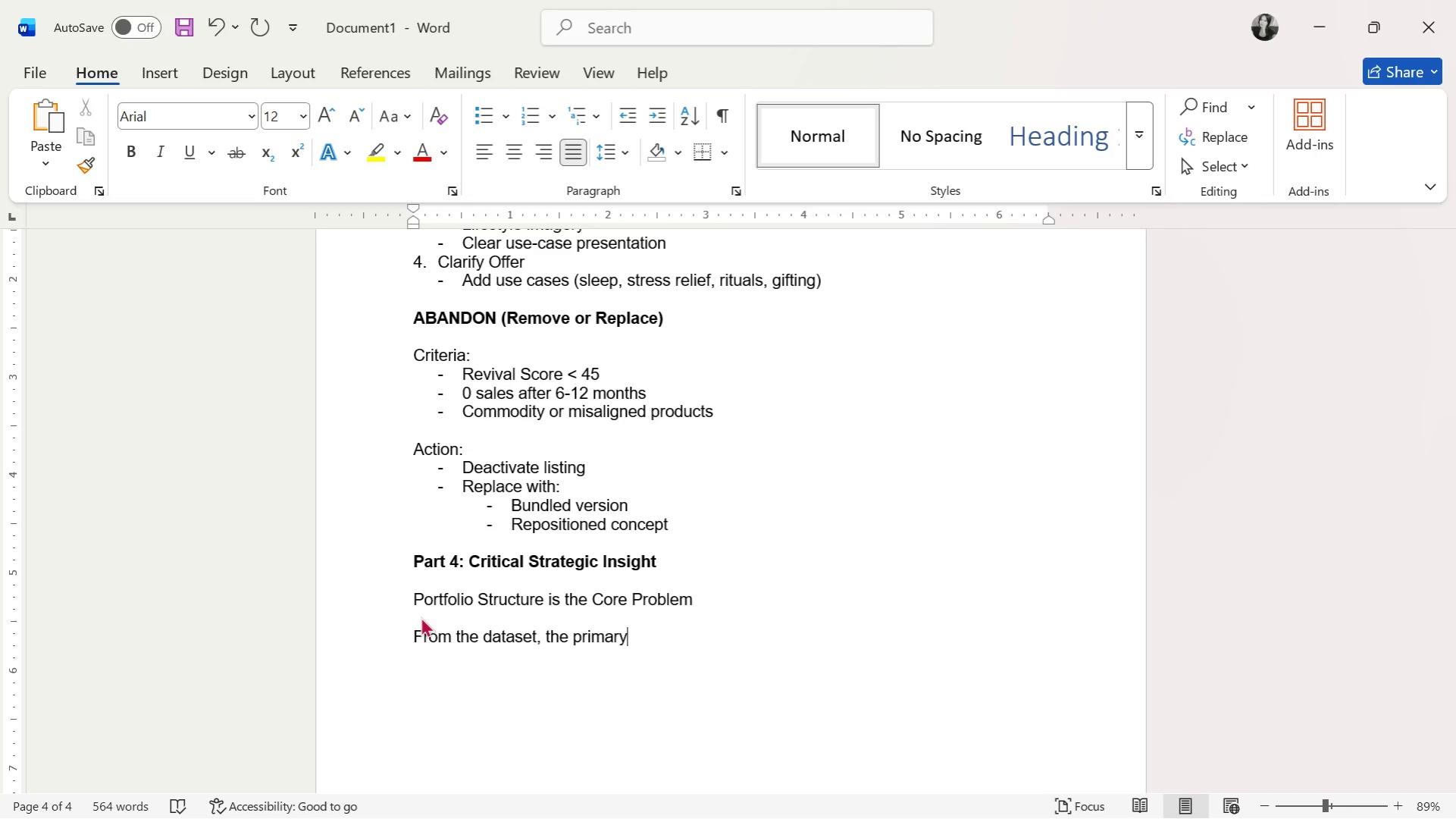 
wait(26.2)
 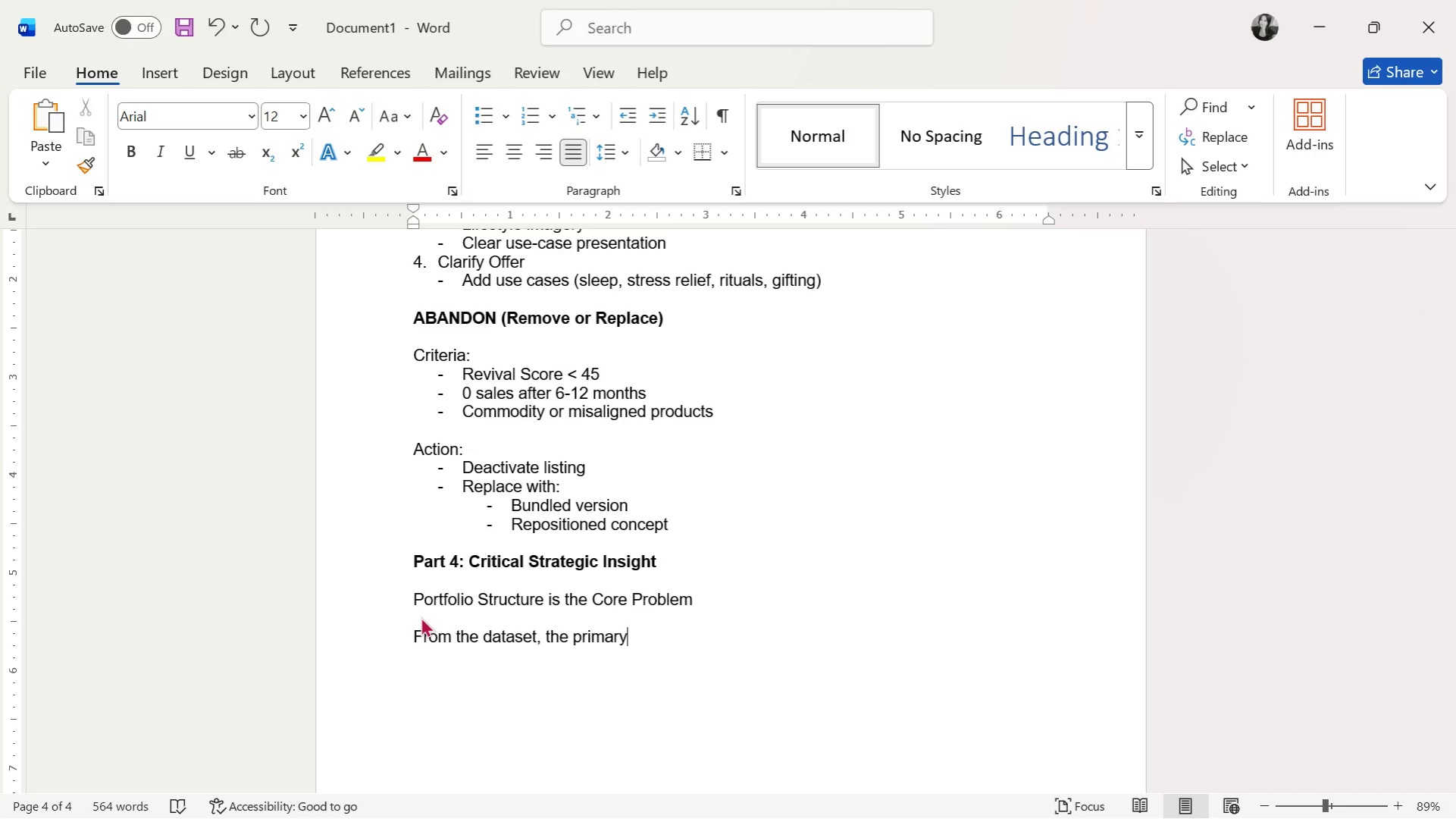 
type( issue is not product quality but:)
 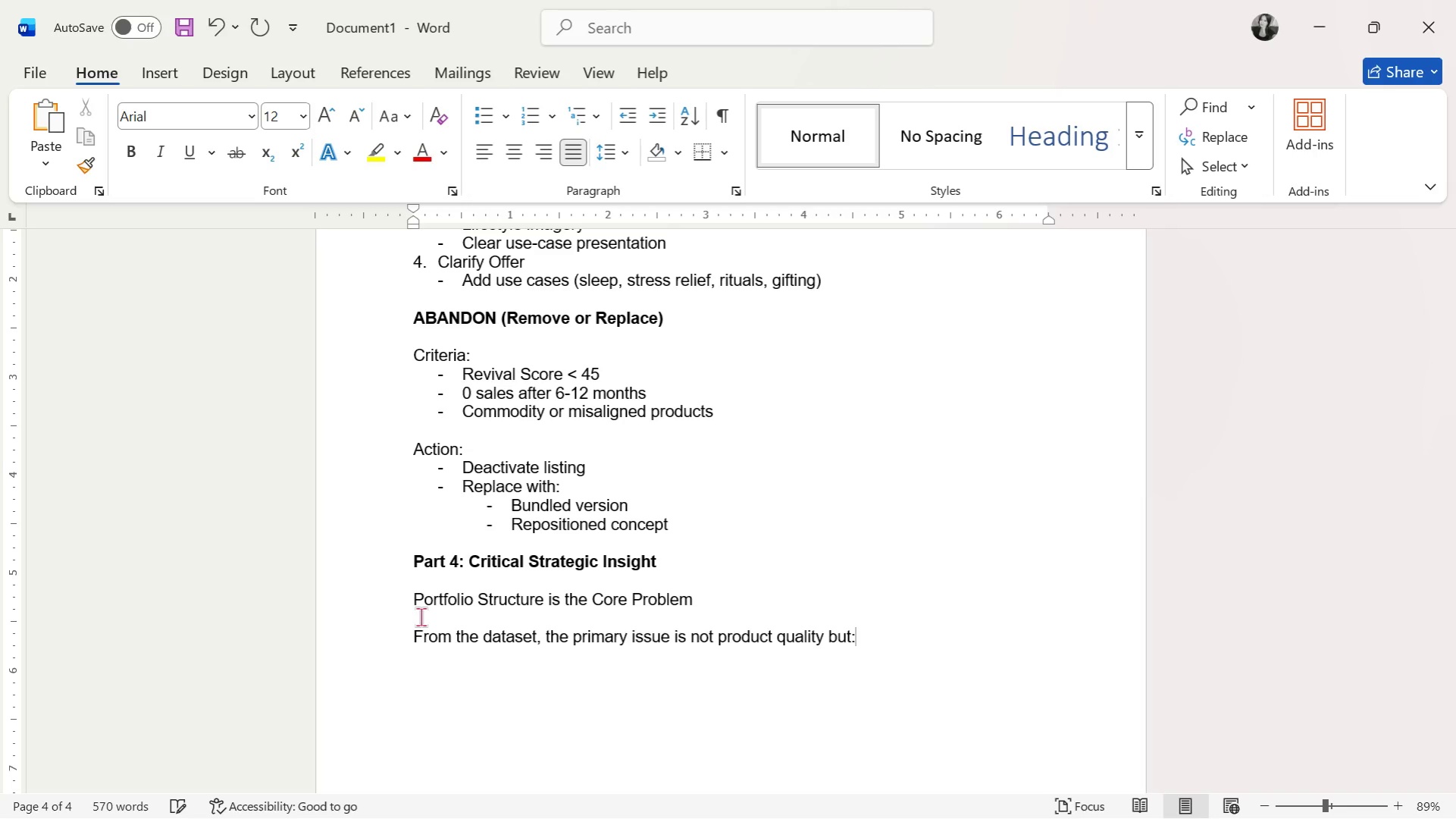 
key(Enter)
 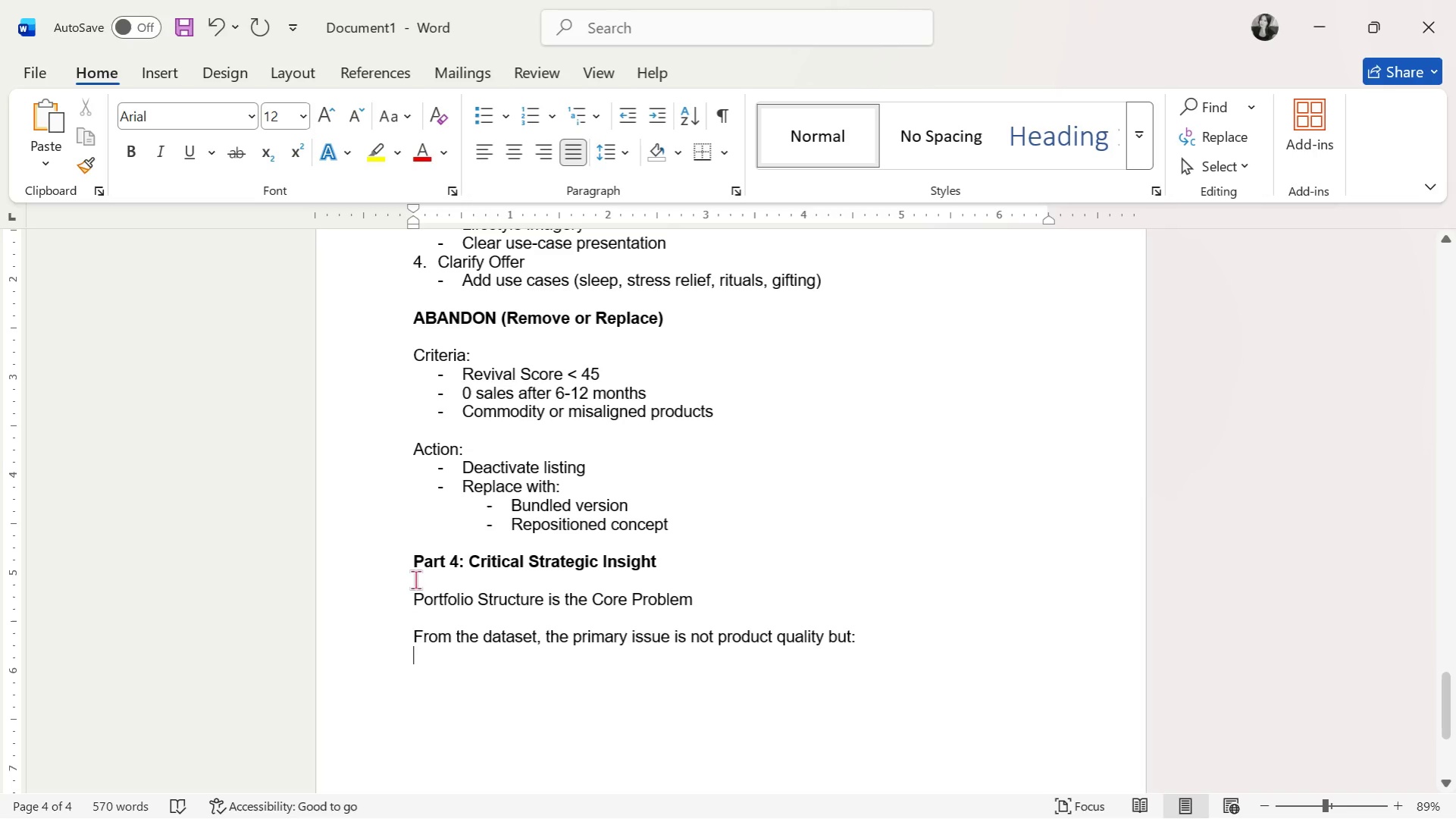 
wait(6.22)
 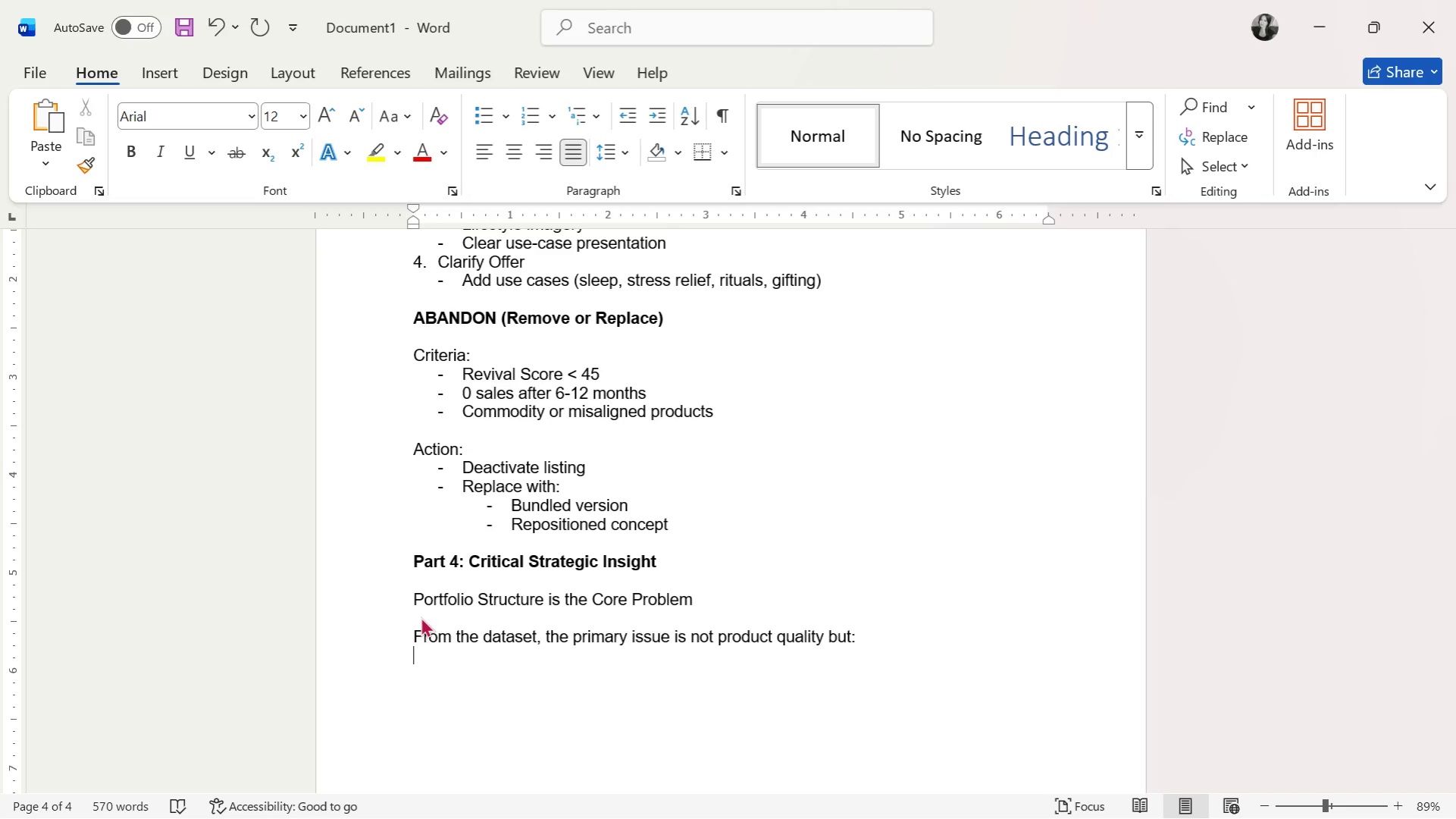 
left_click([487, 108])
 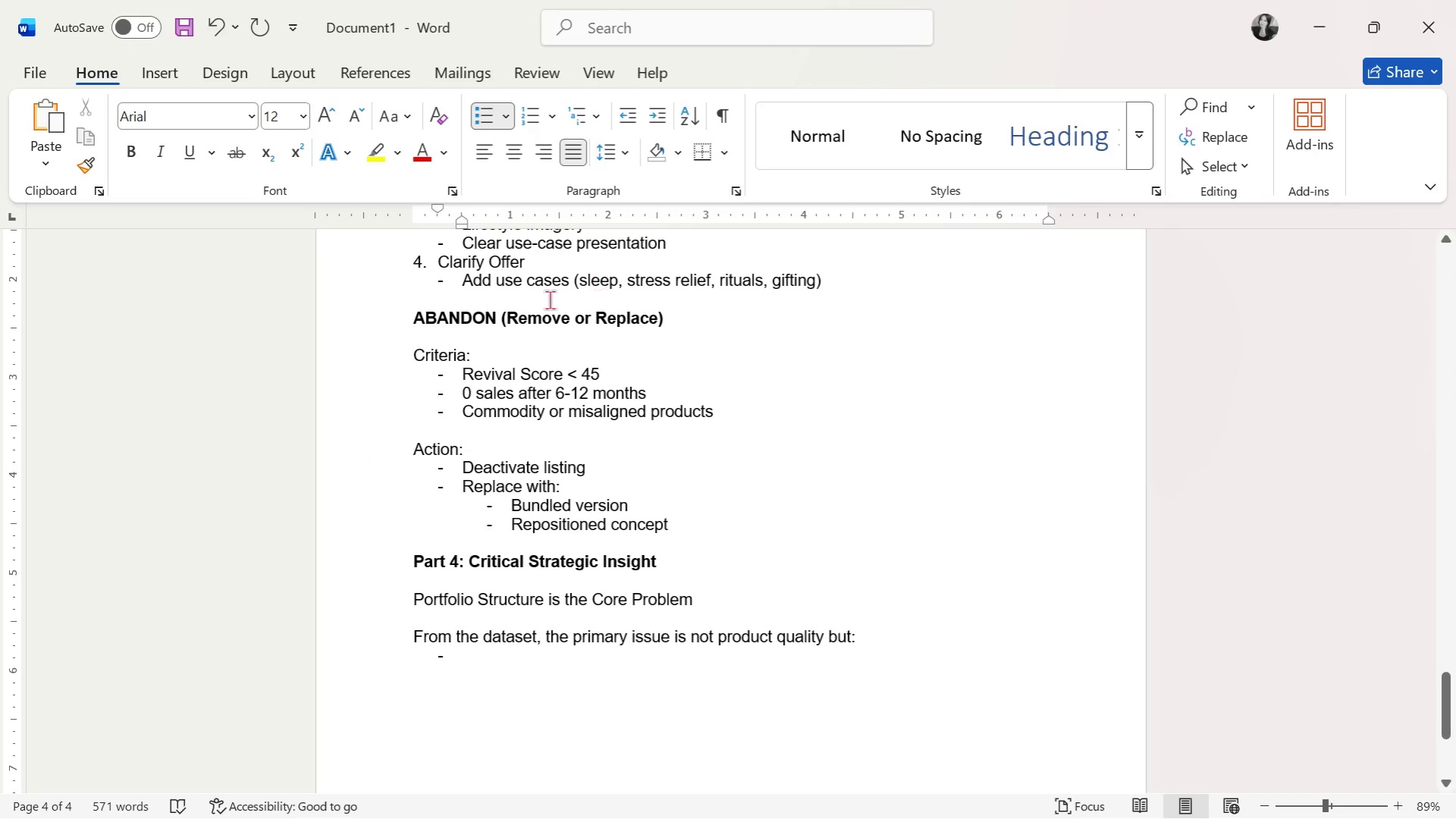 
left_click([625, 118])
 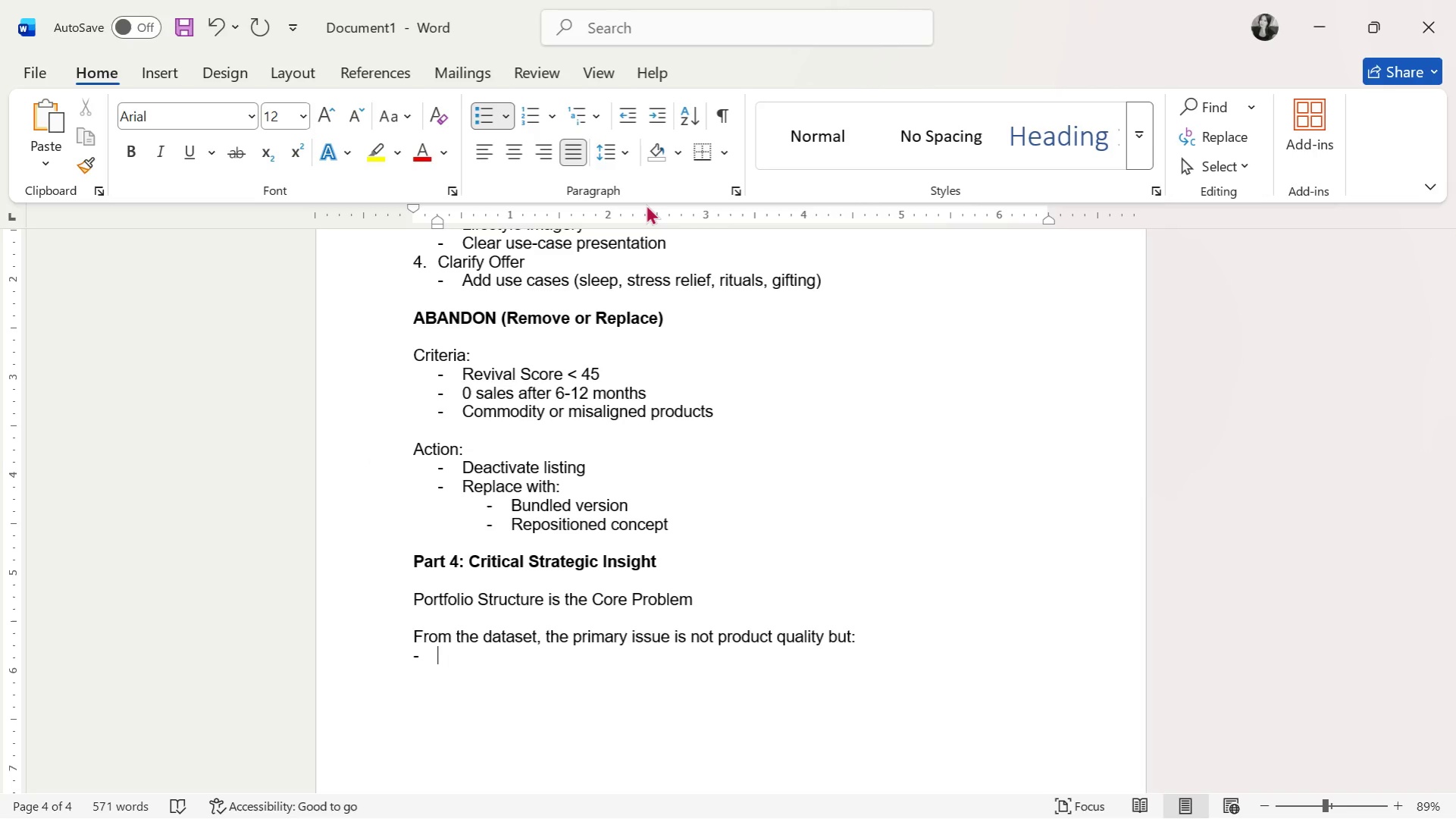 
type(Category )
 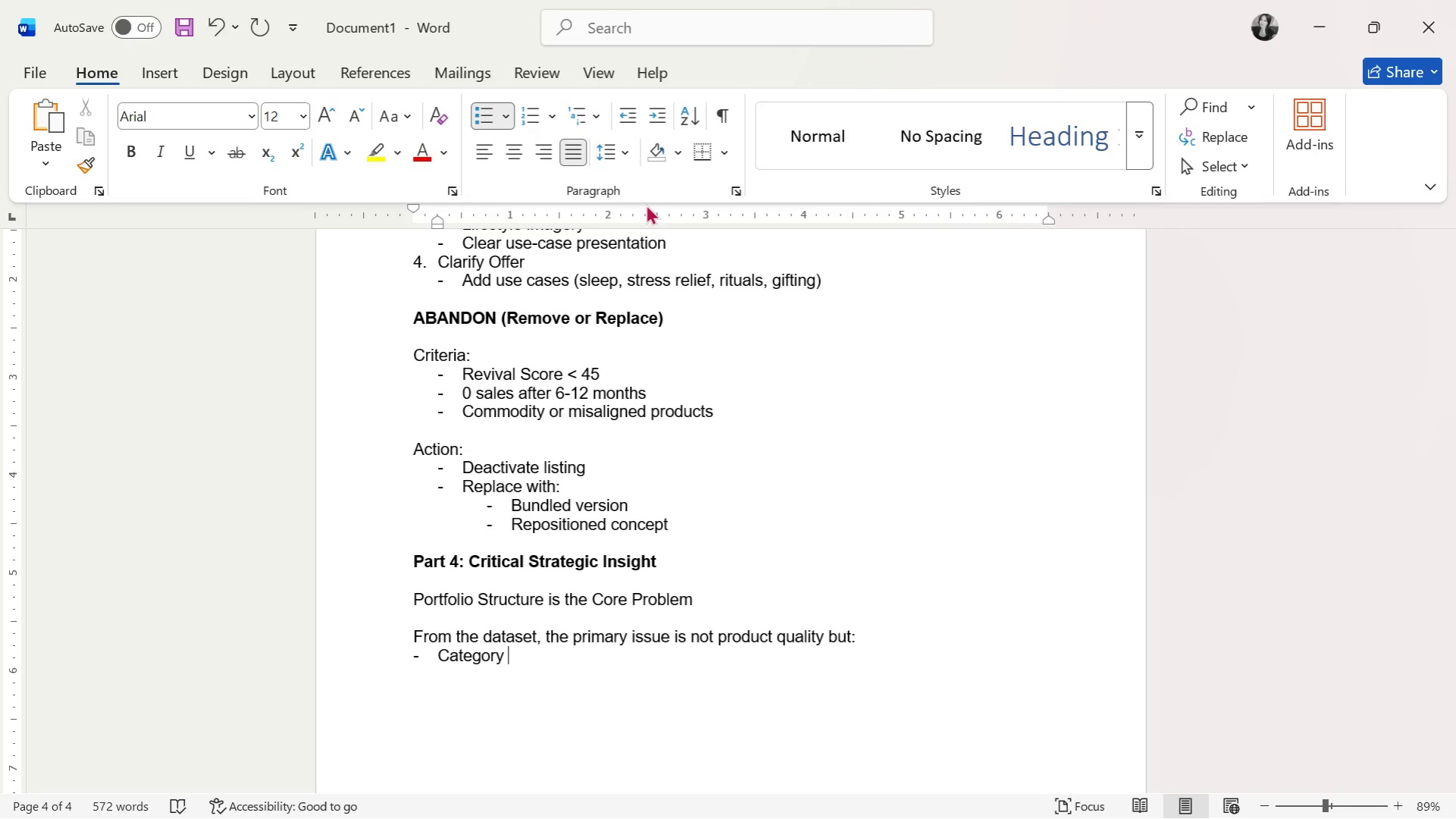 
wait(7.92)
 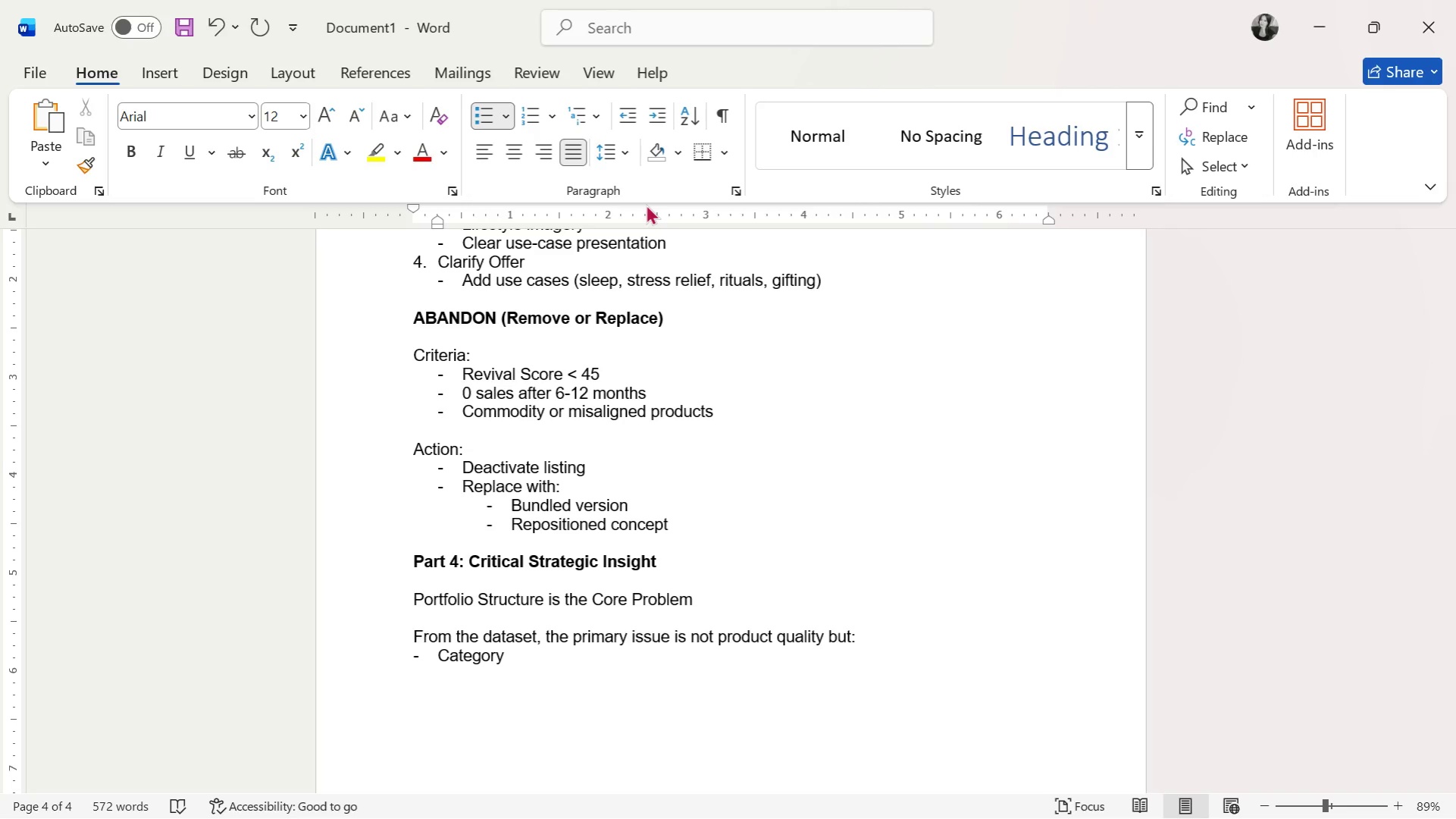 
left_click([664, 117])
 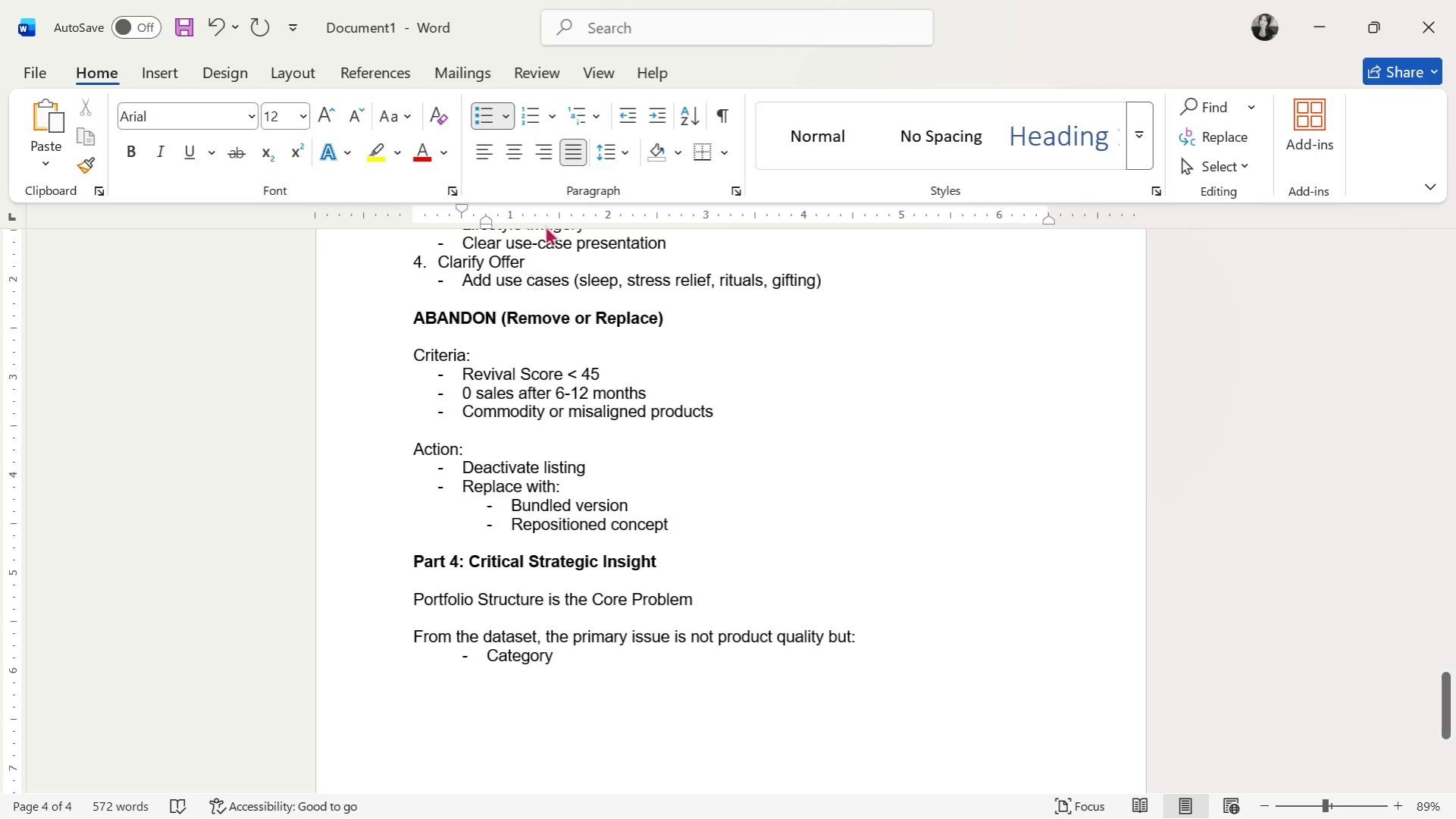 
wait(6.83)
 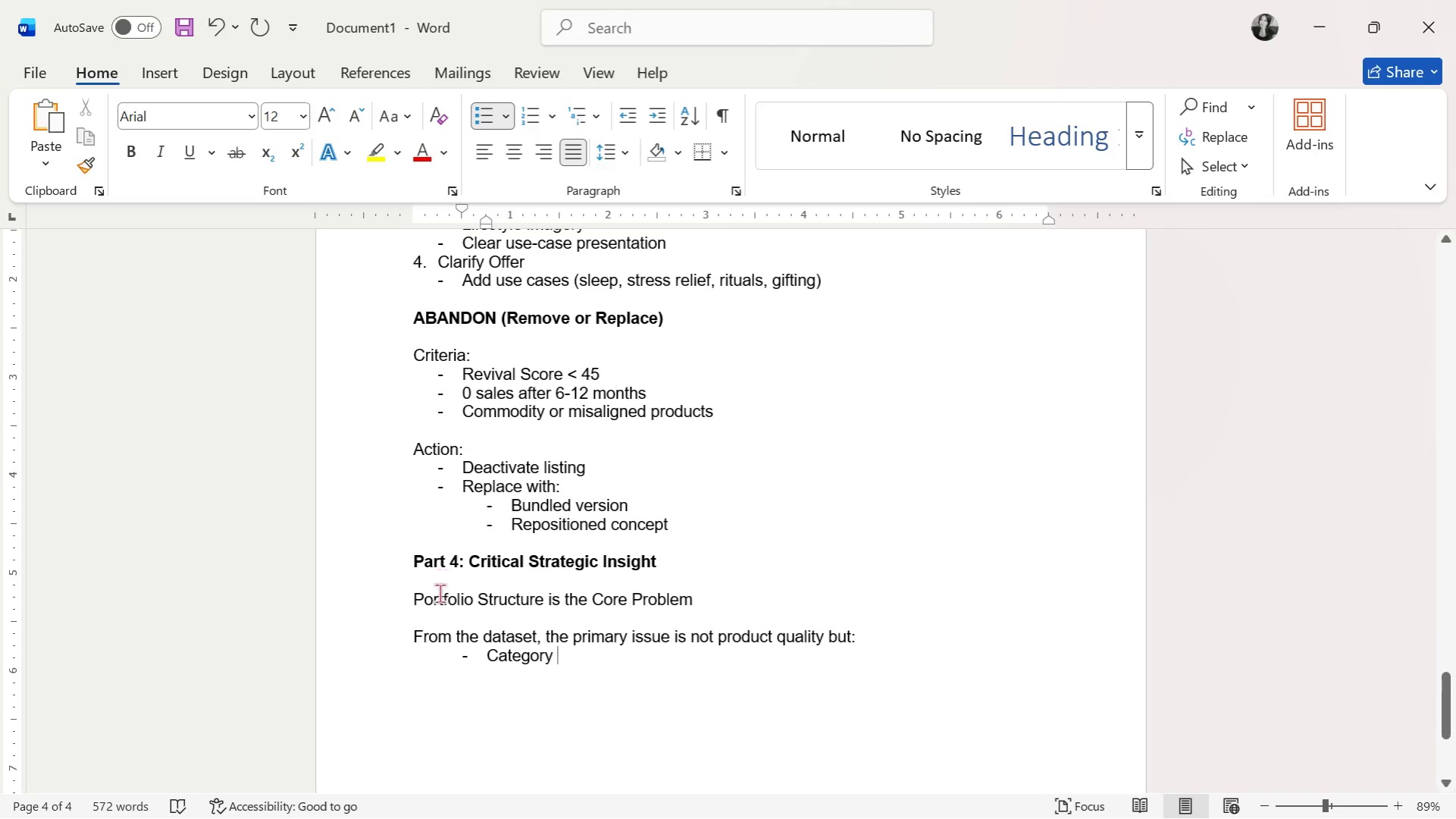 
left_click([605, 665])
 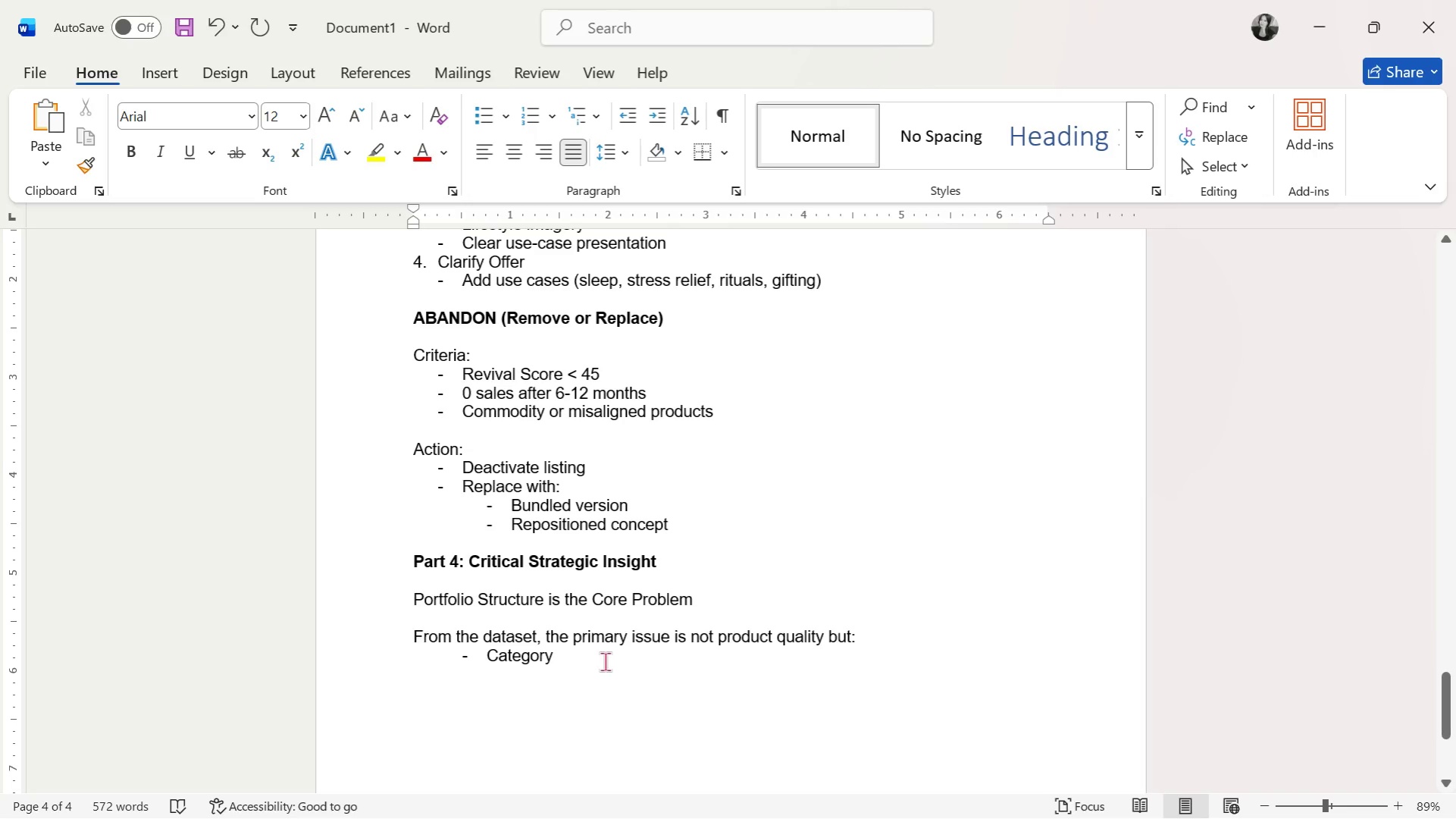 
left_click([605, 655])
 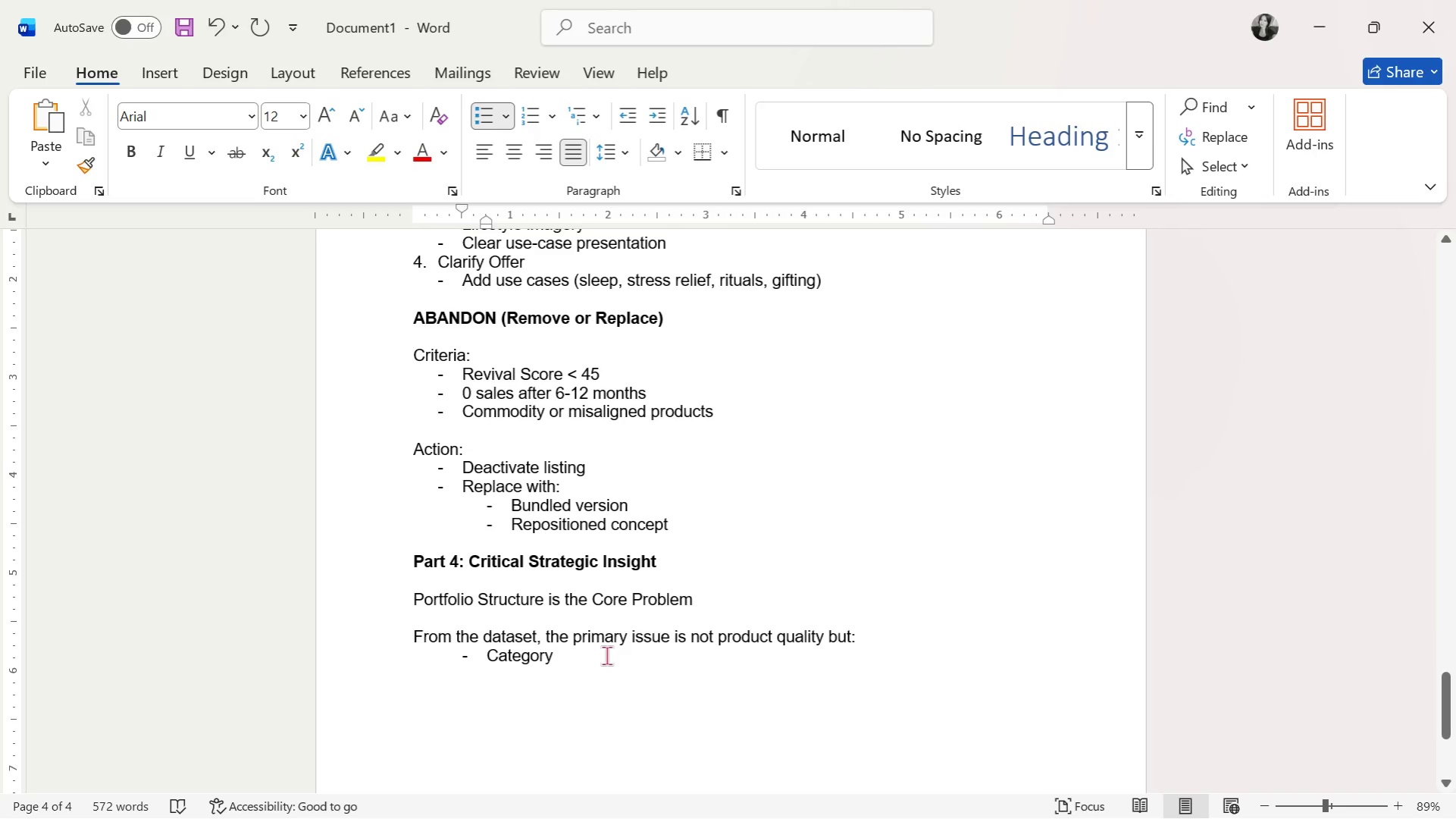 
key(Backspace)
 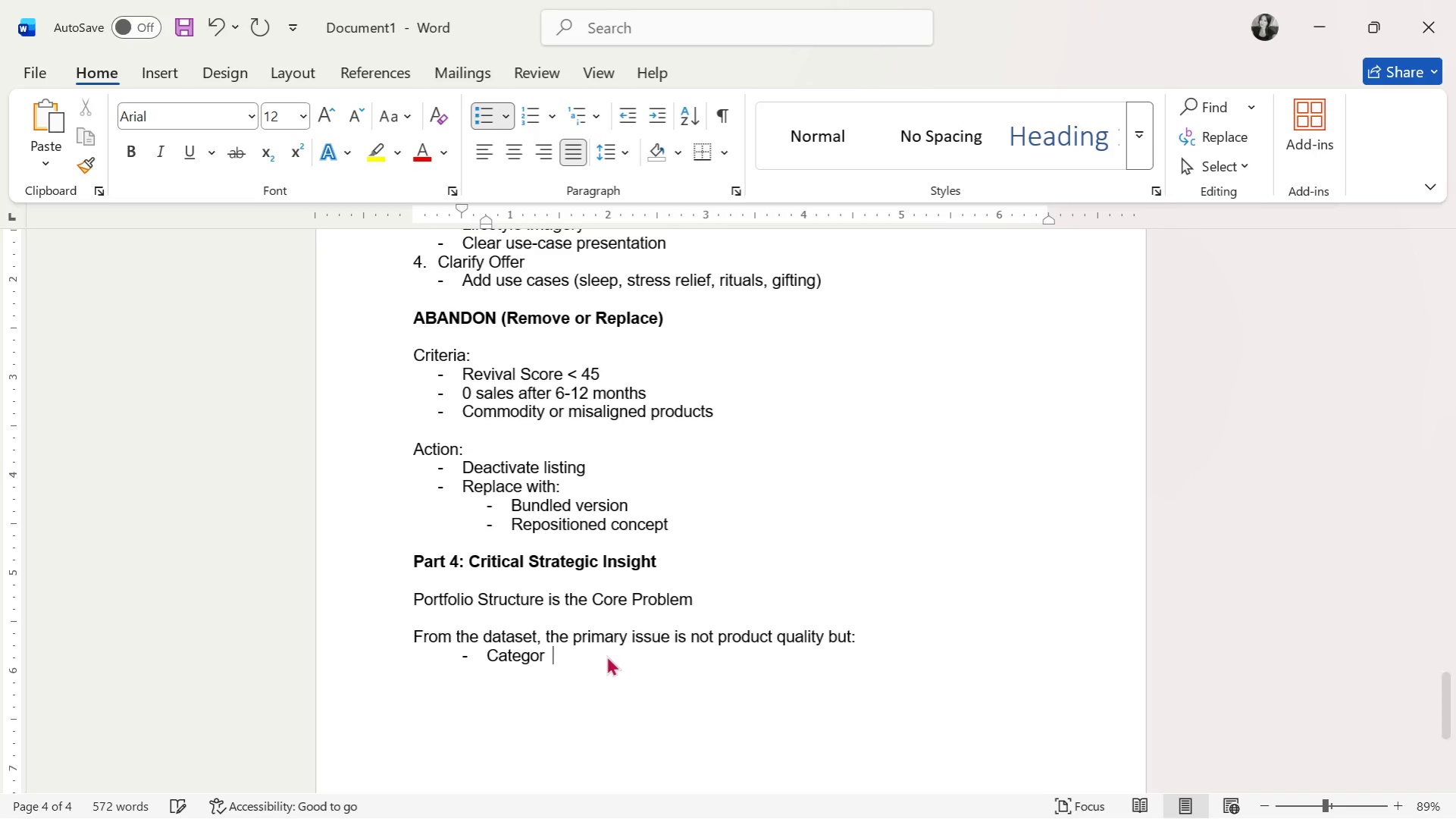 
key(Backspace)
 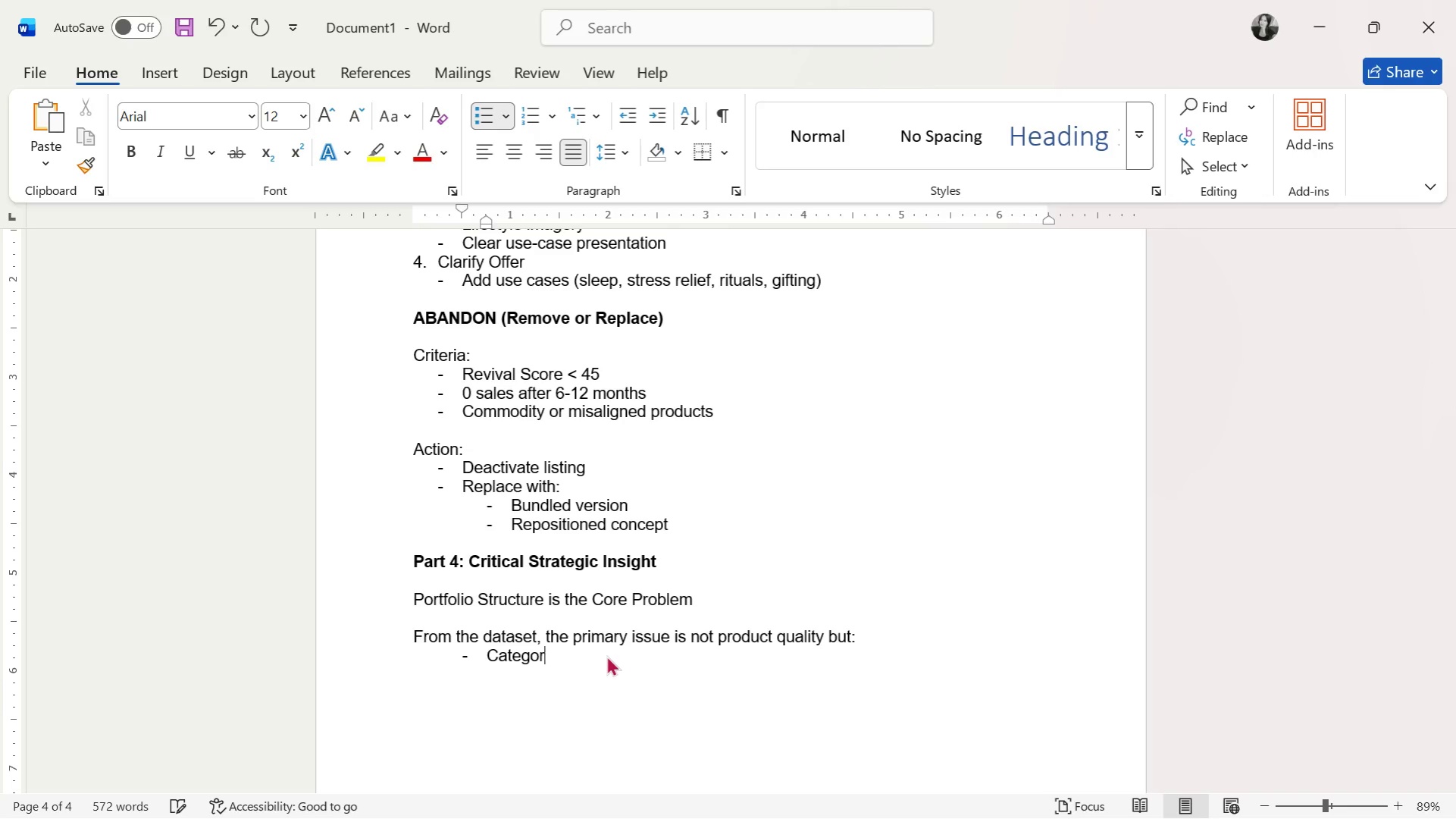 
key(Backspace)
 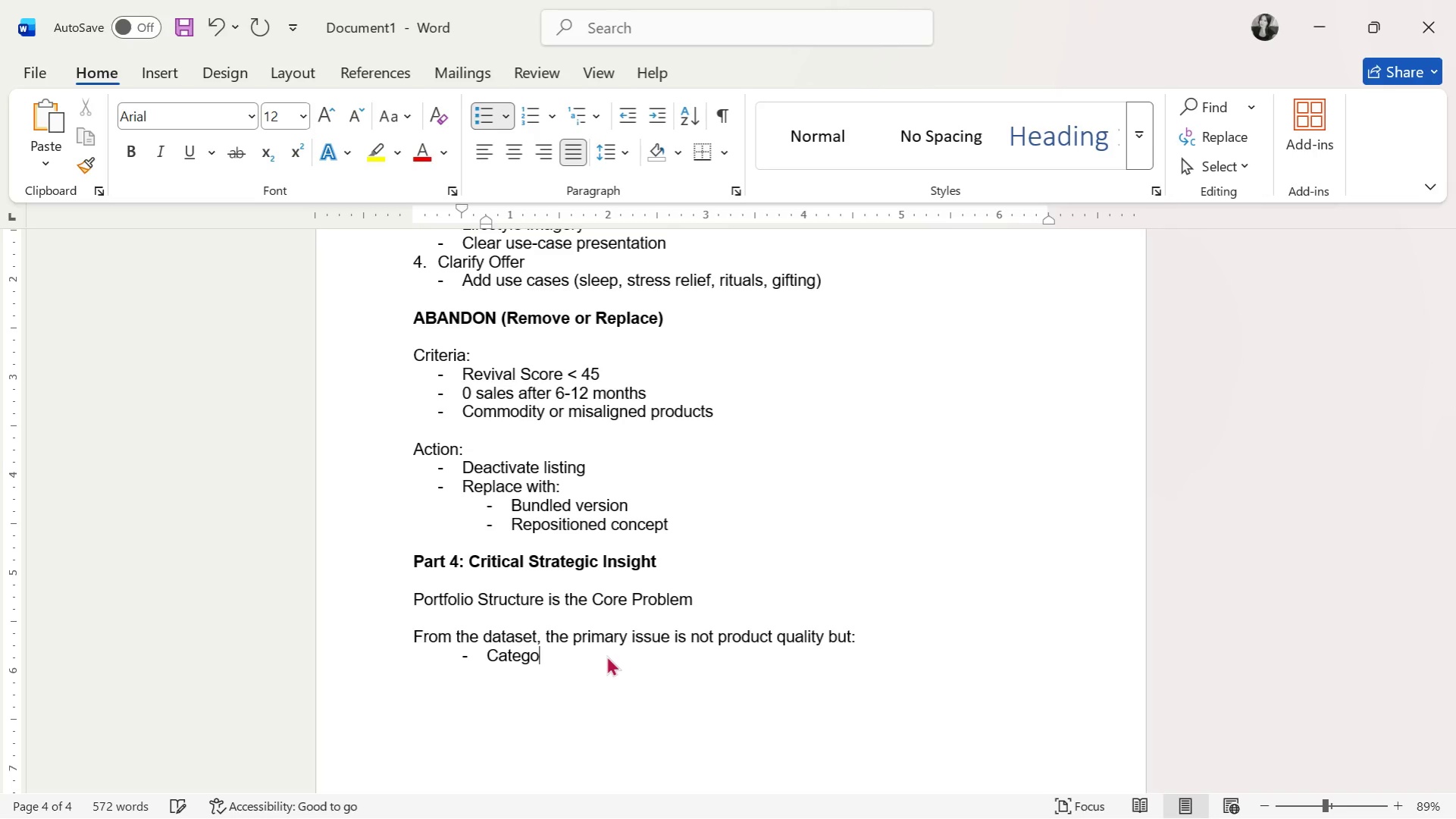 
key(Backspace)
 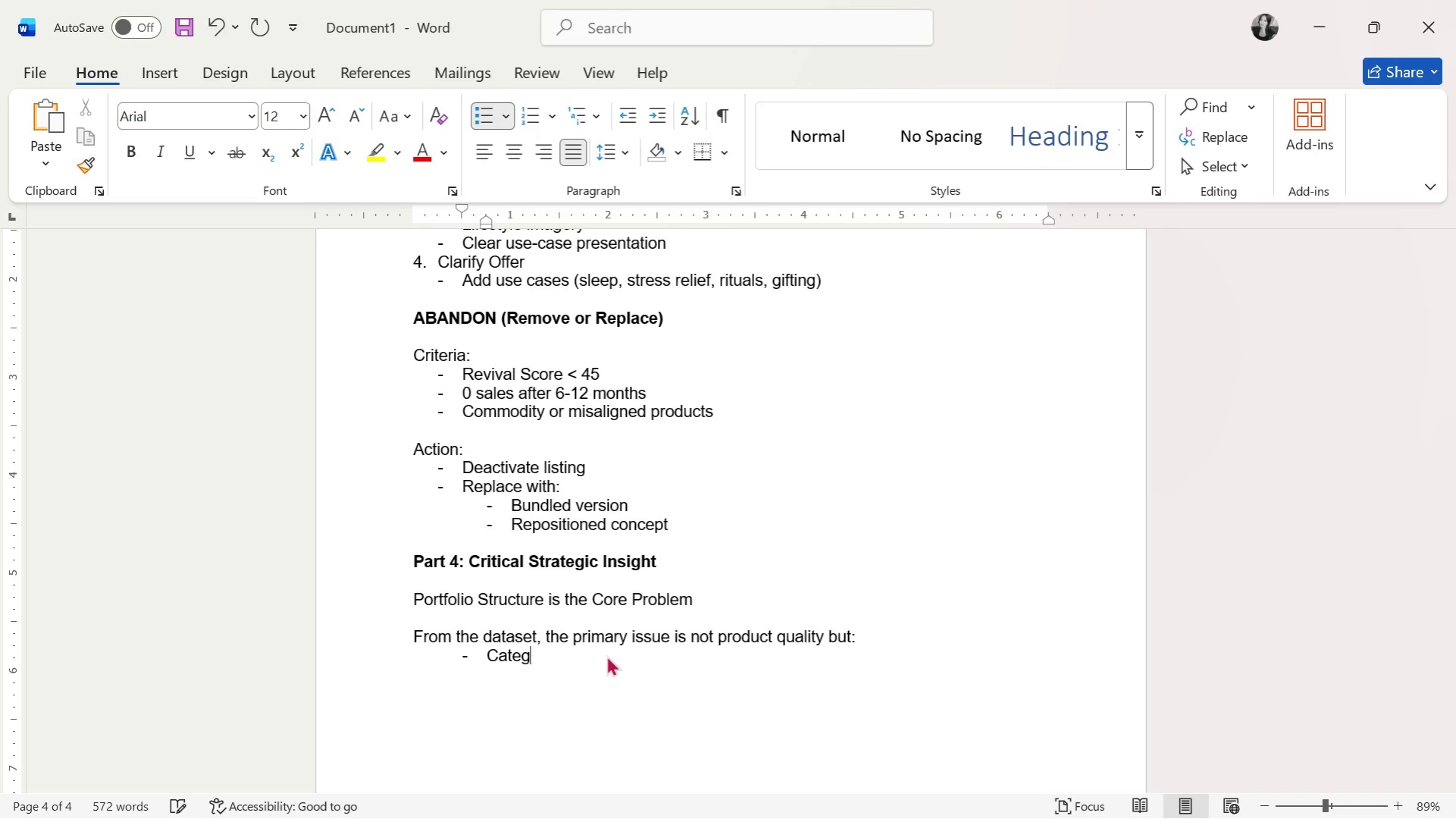 
key(Backspace)
 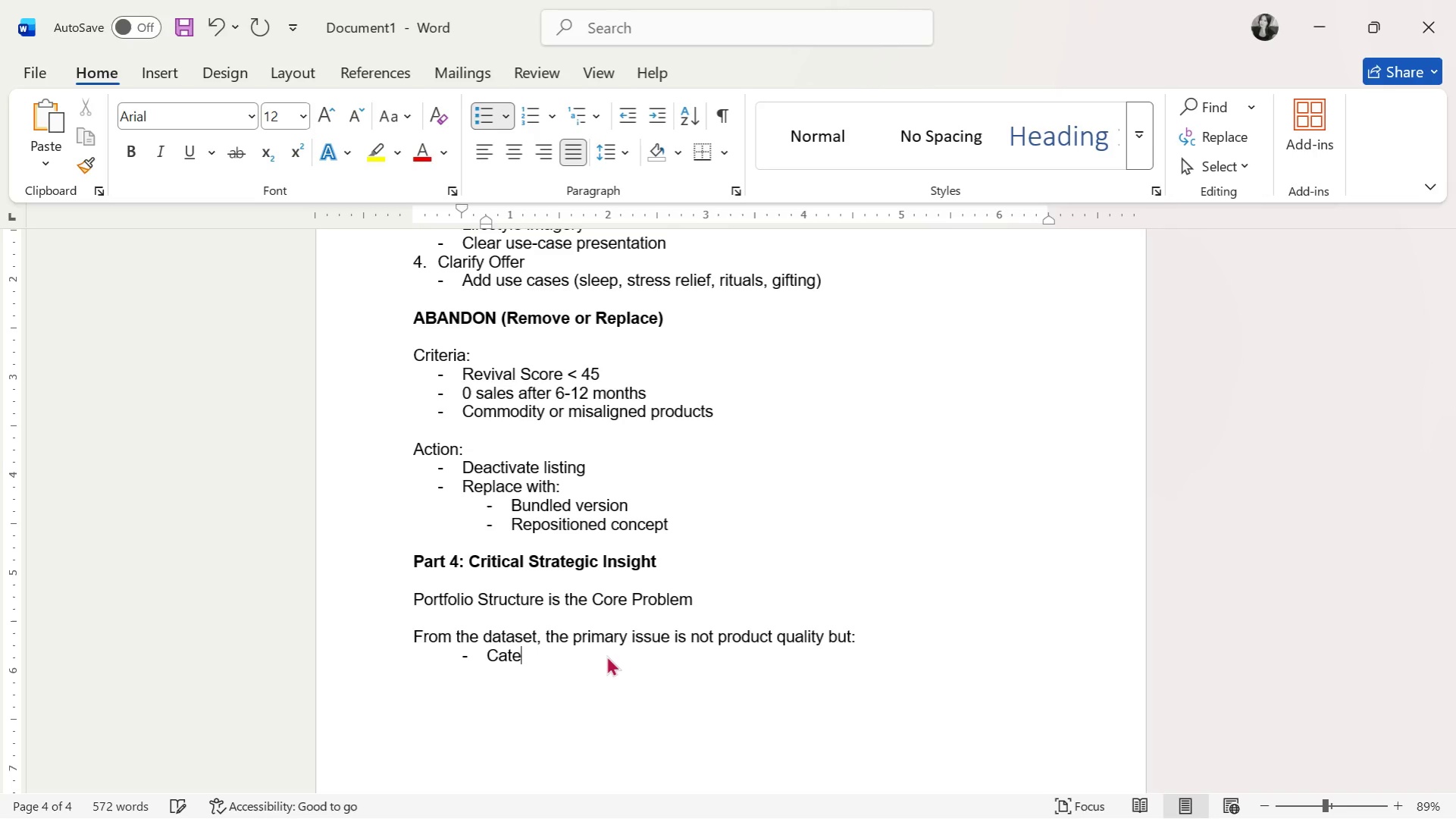 
key(Backspace)
 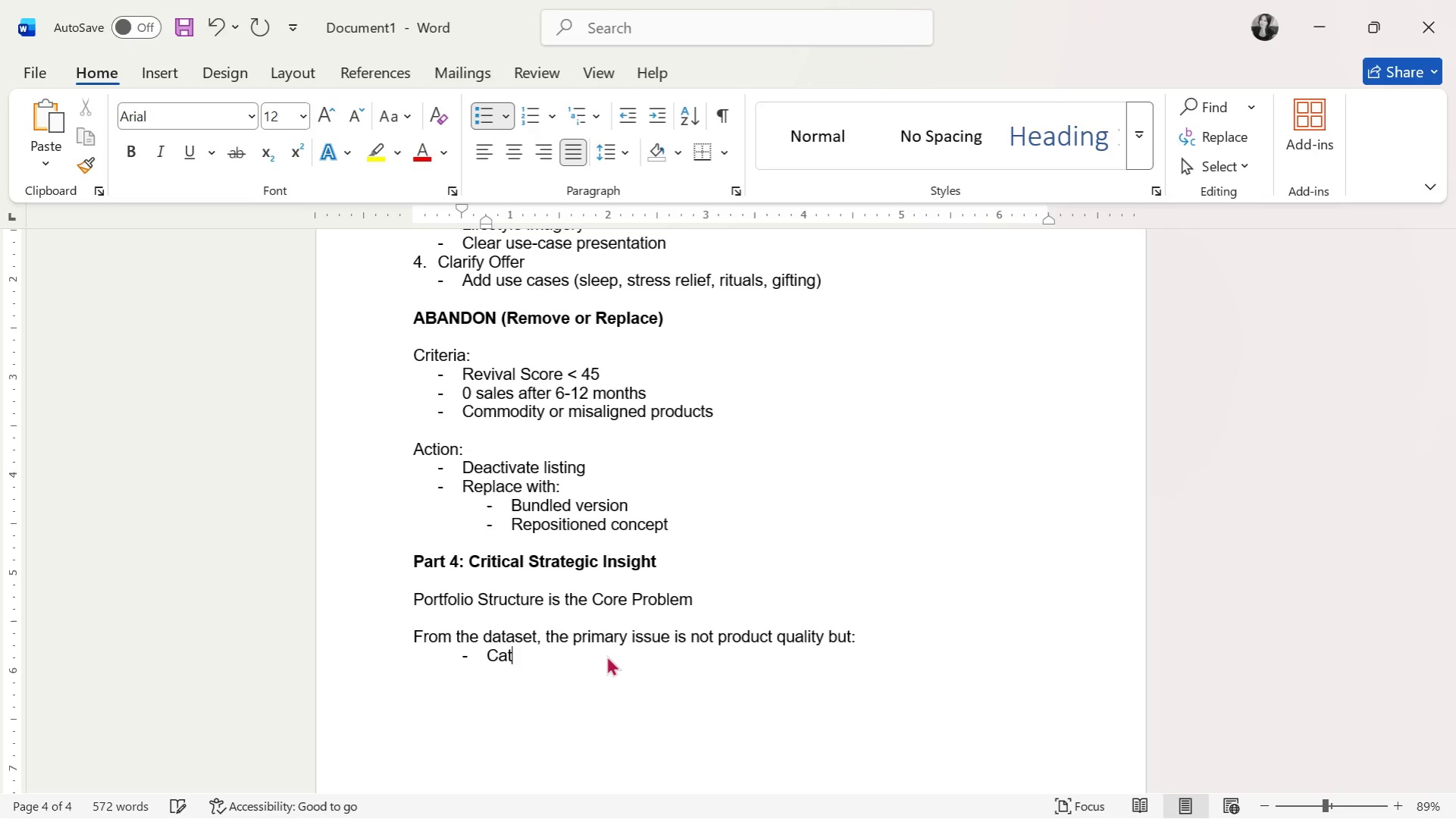 
key(Backspace)
 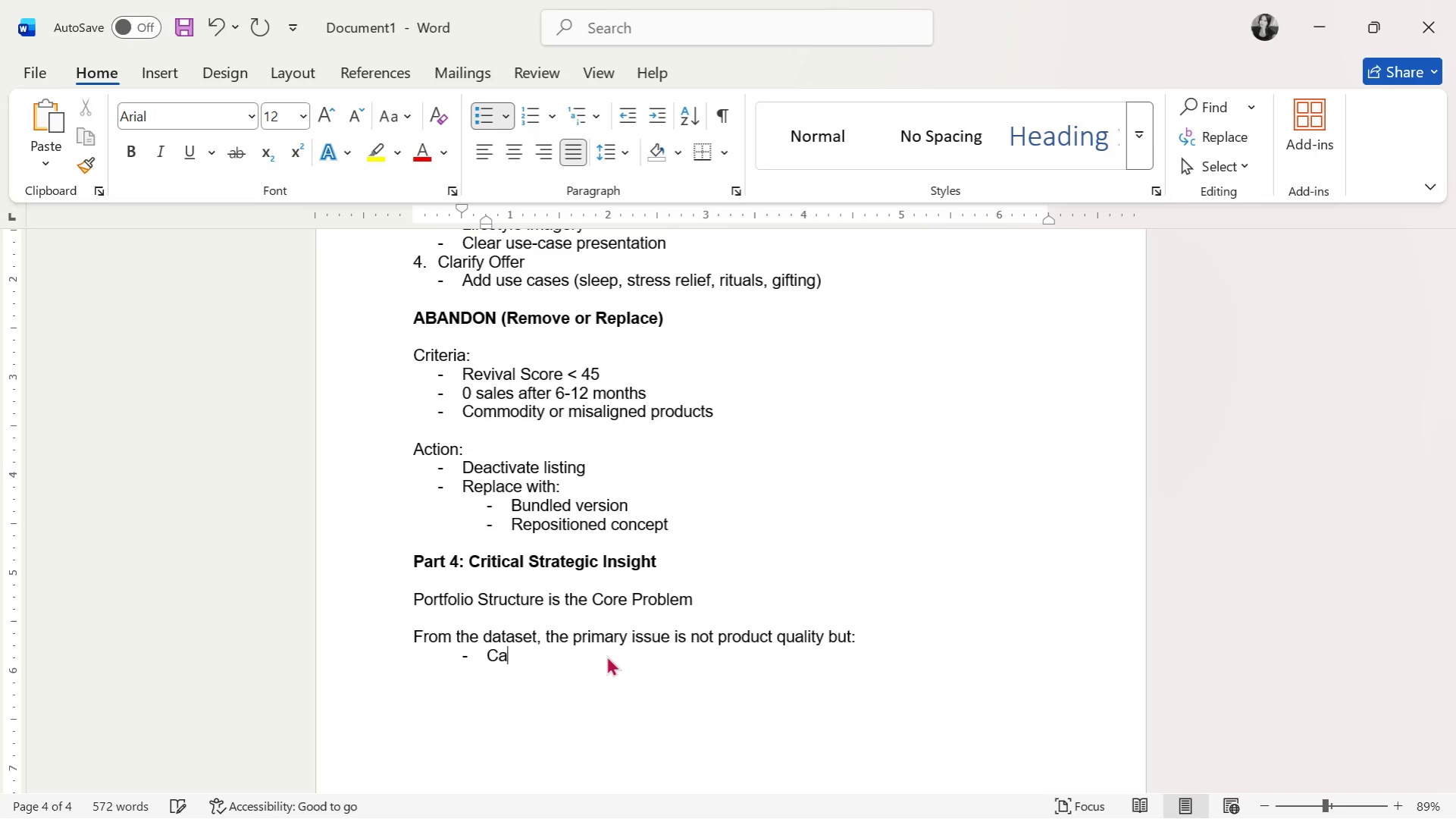 
key(Backspace)
 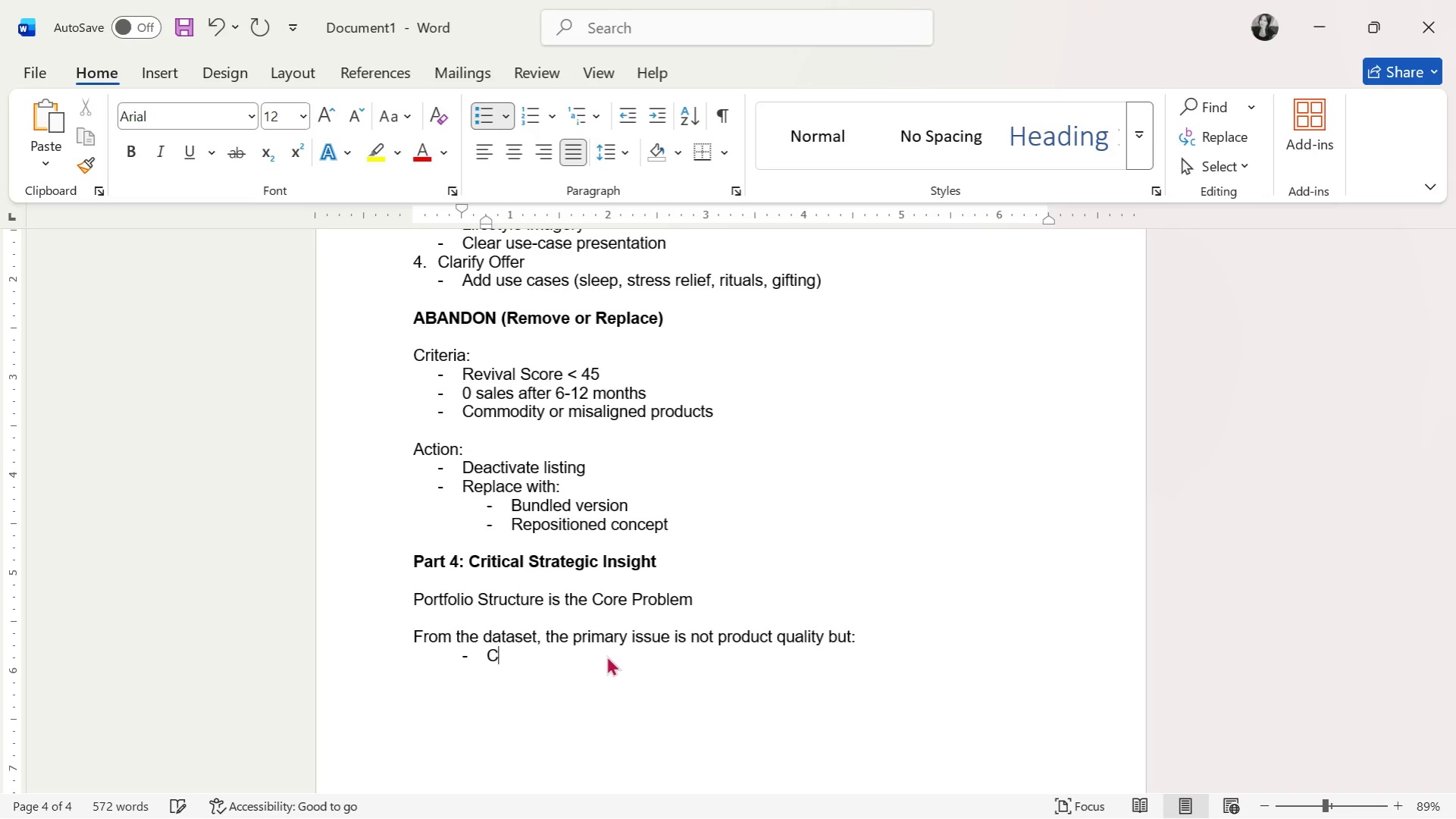 
key(Backspace)
 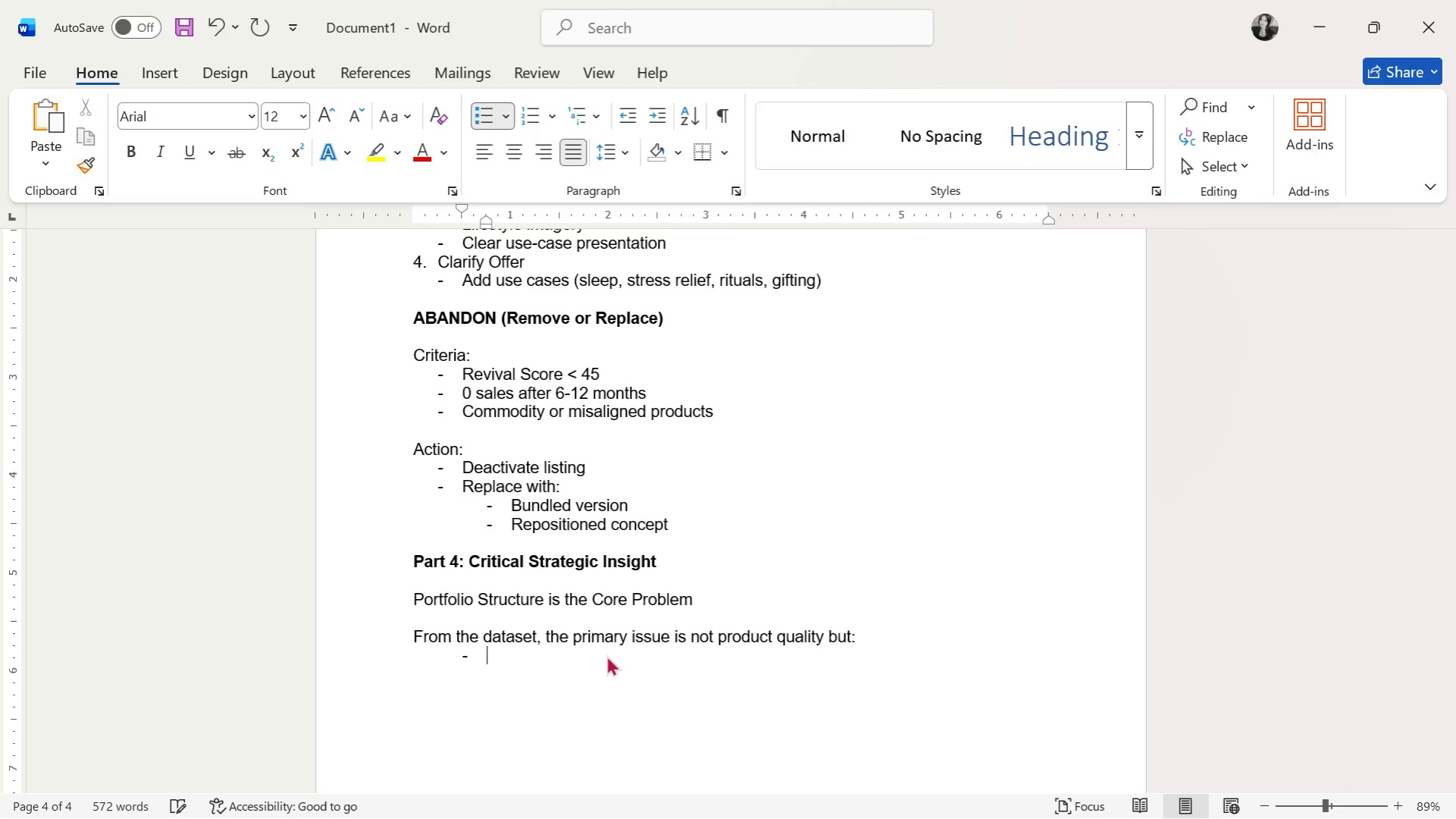 
key(Backspace)
 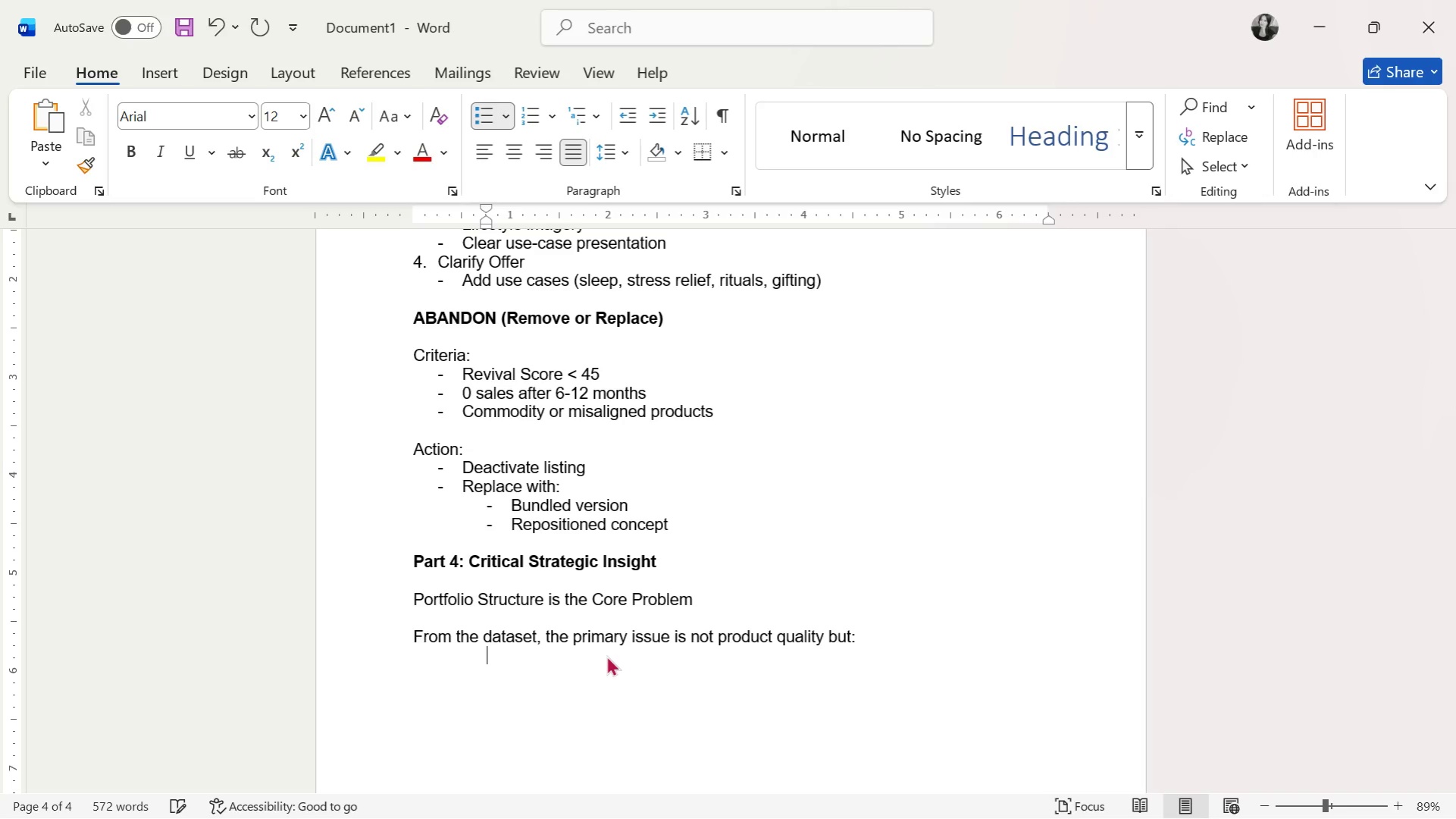 
key(Backspace)
 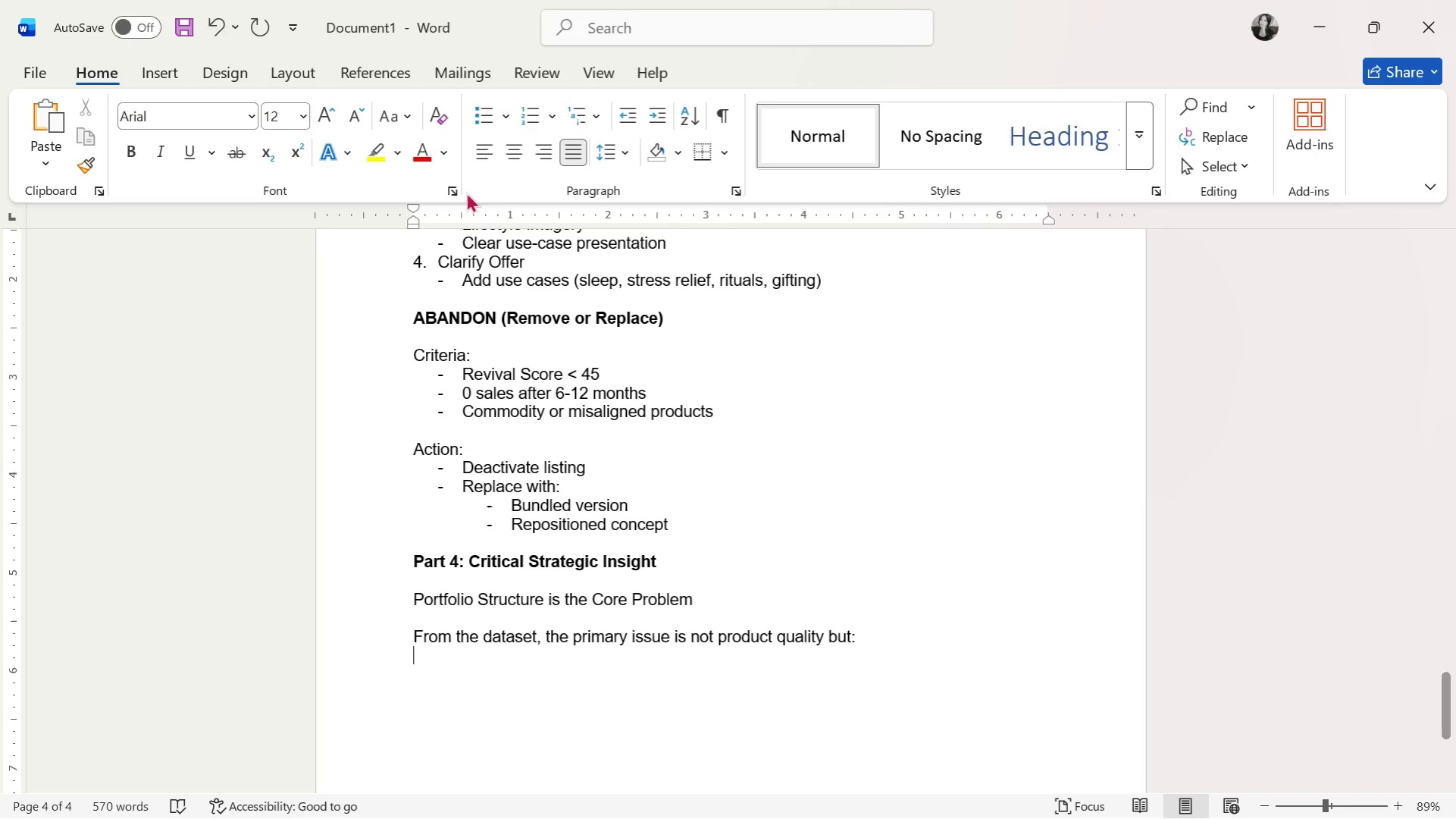 
left_click([474, 123])
 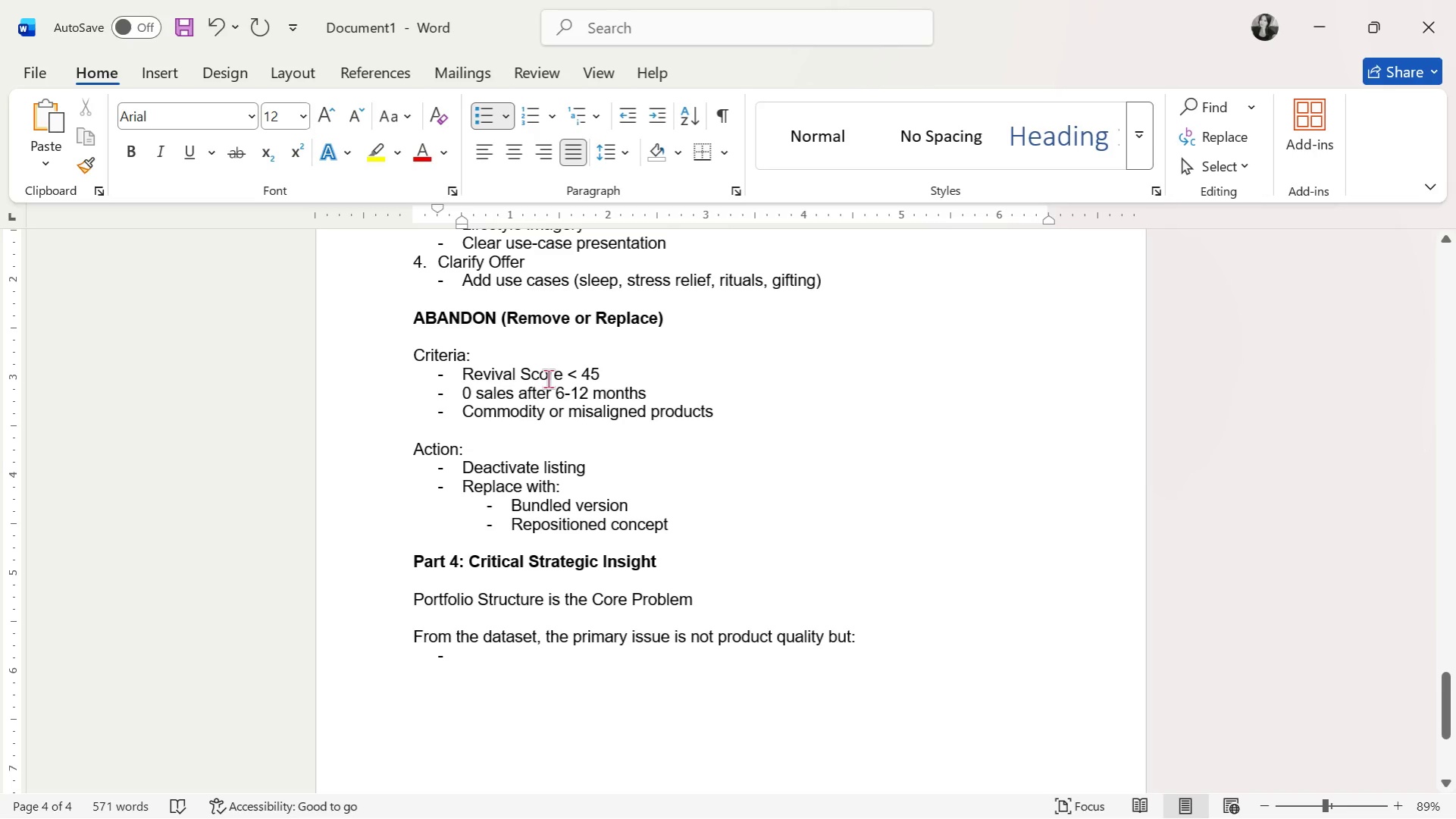 
type(Category misalignment)
 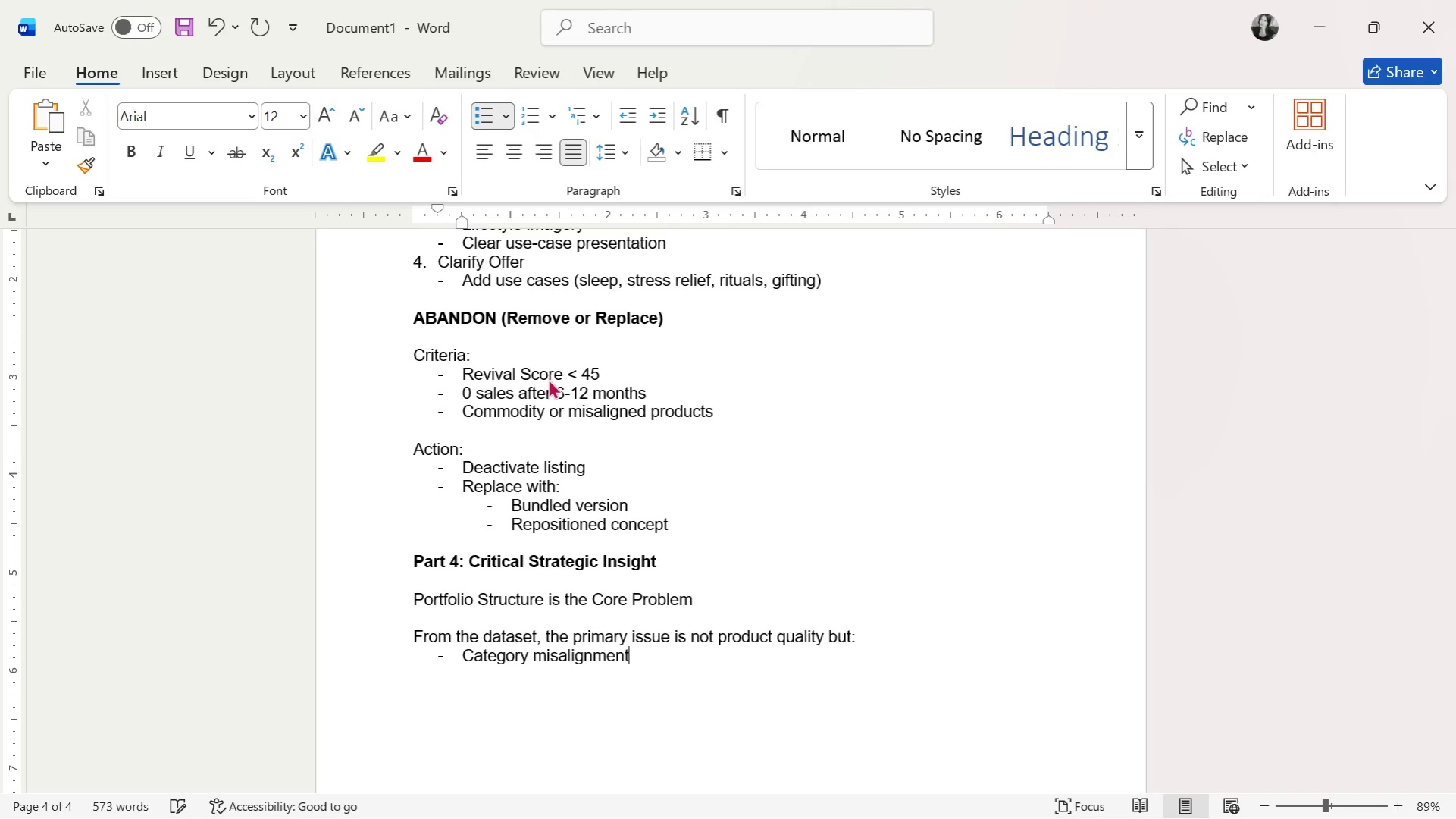 
key(Enter)
 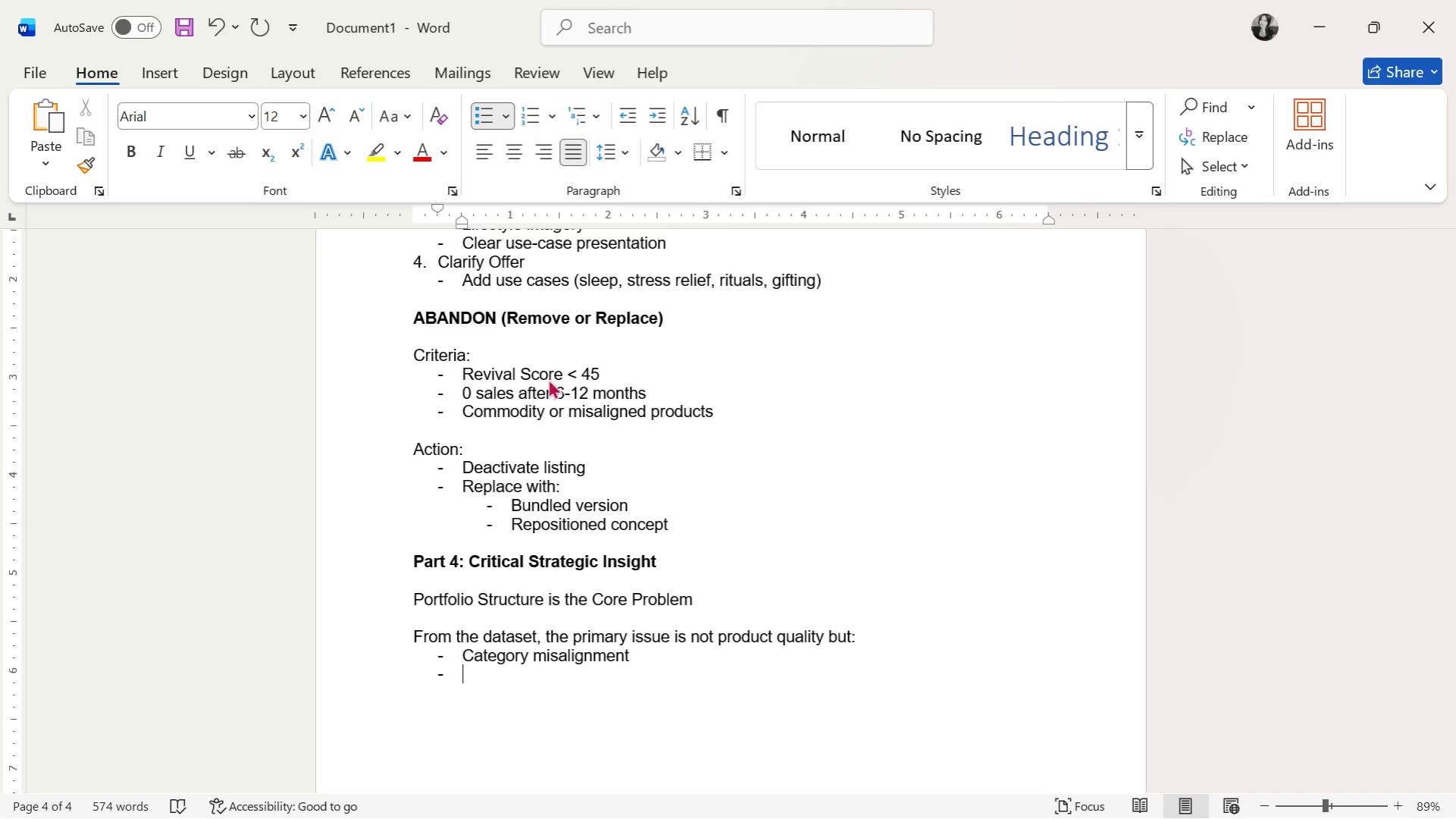 
wait(39.84)
 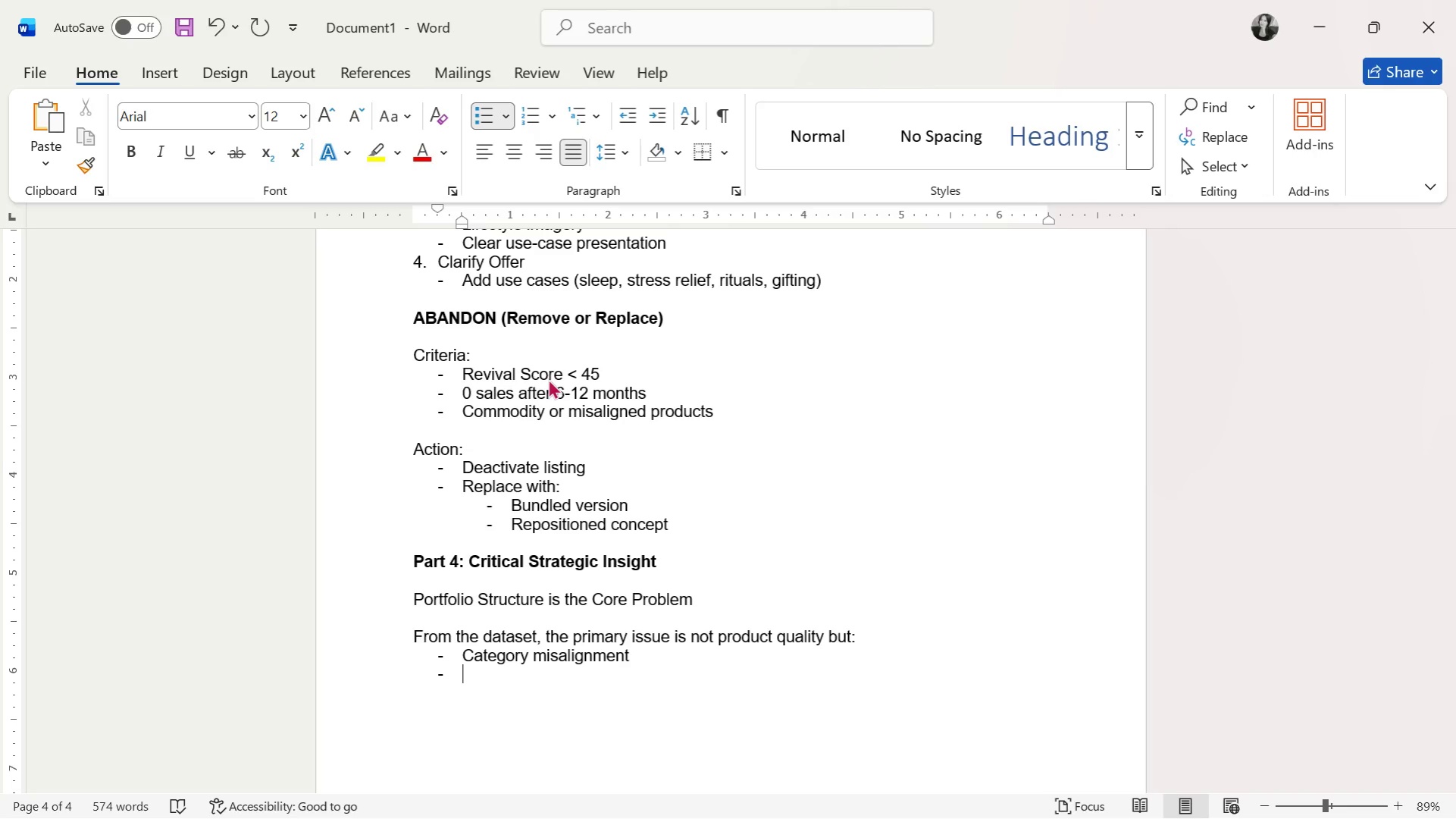 
type(Duplicate listings across categories)
 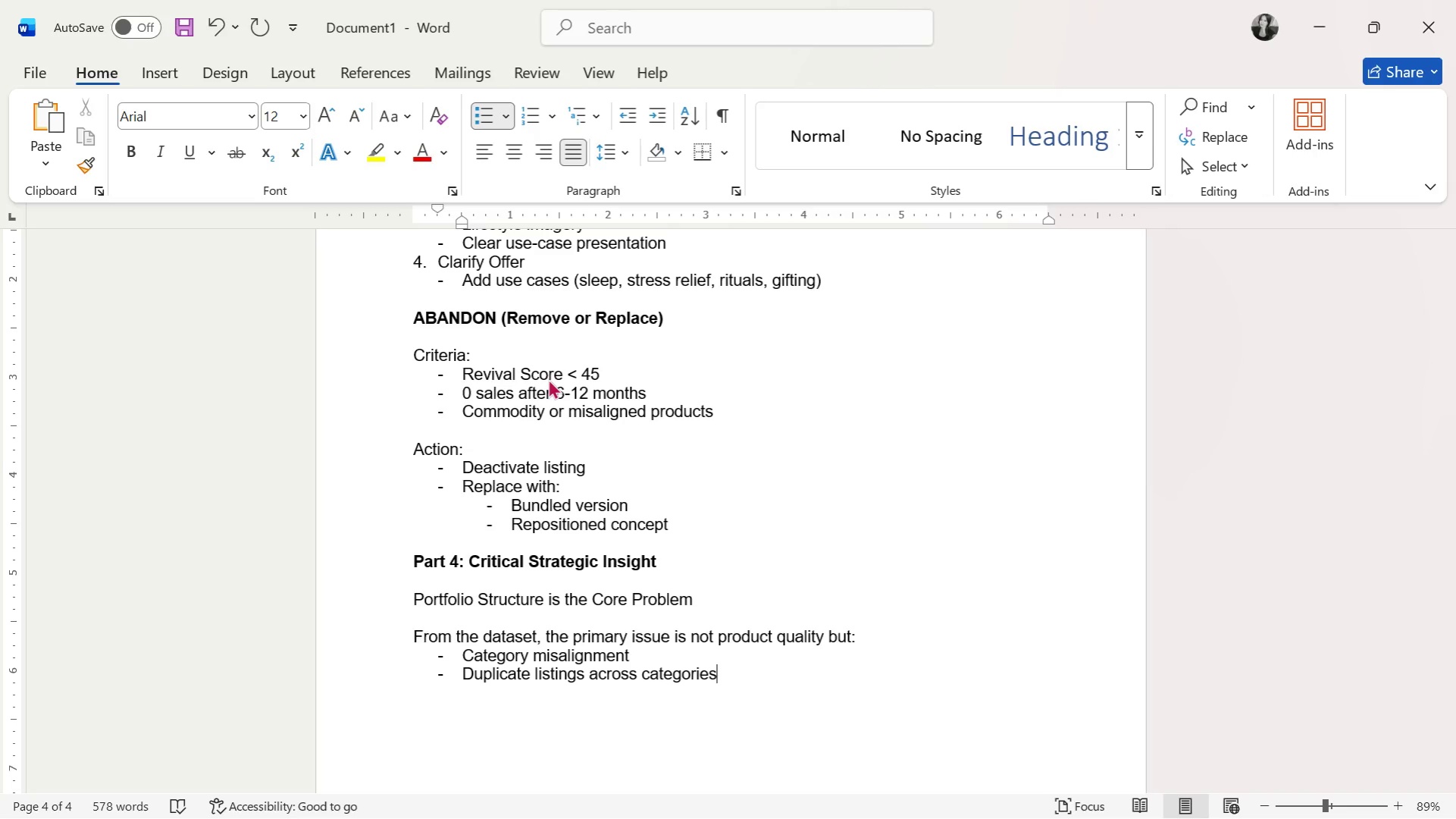 
key(Enter)
 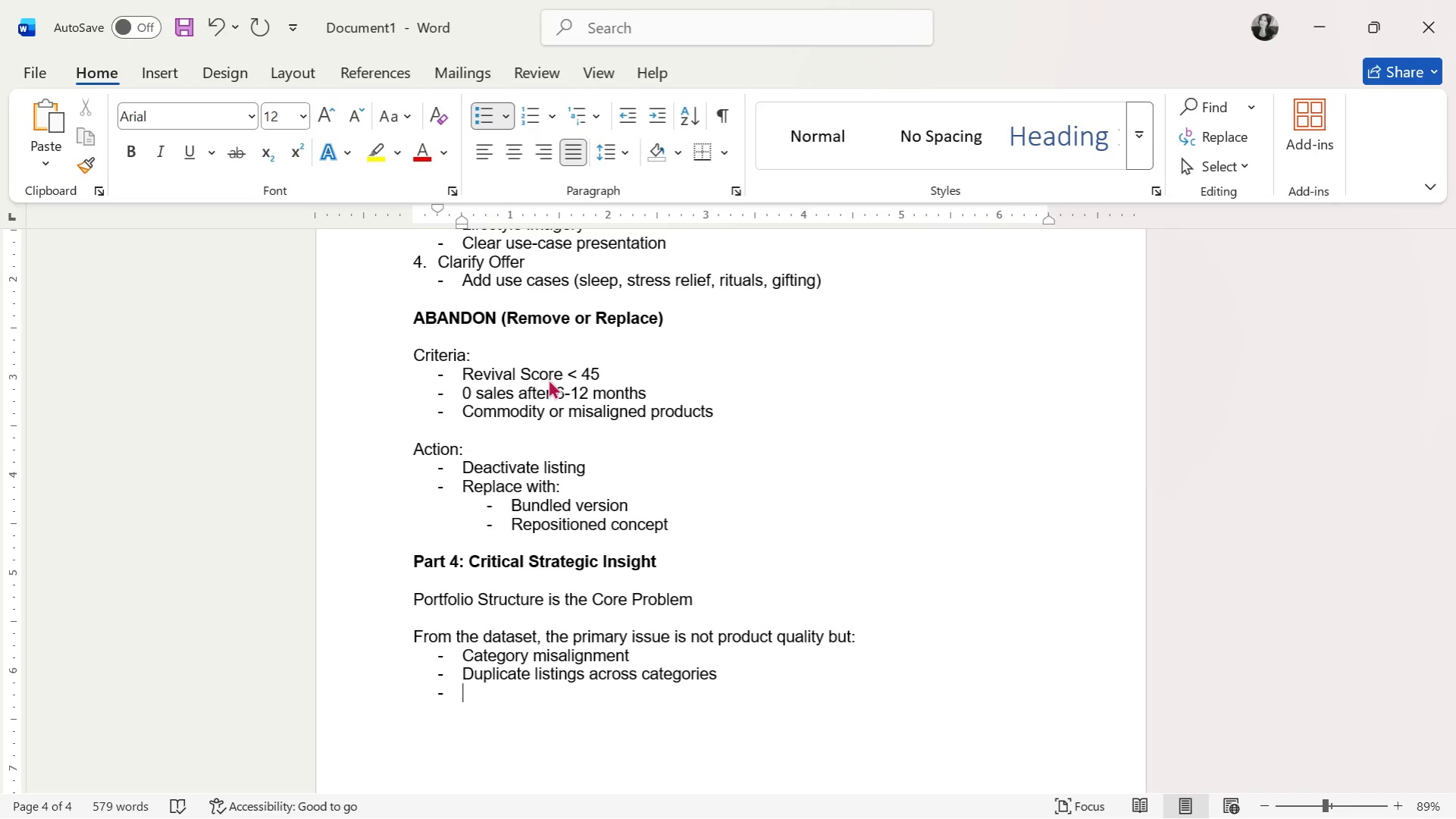 
wait(66.34)
 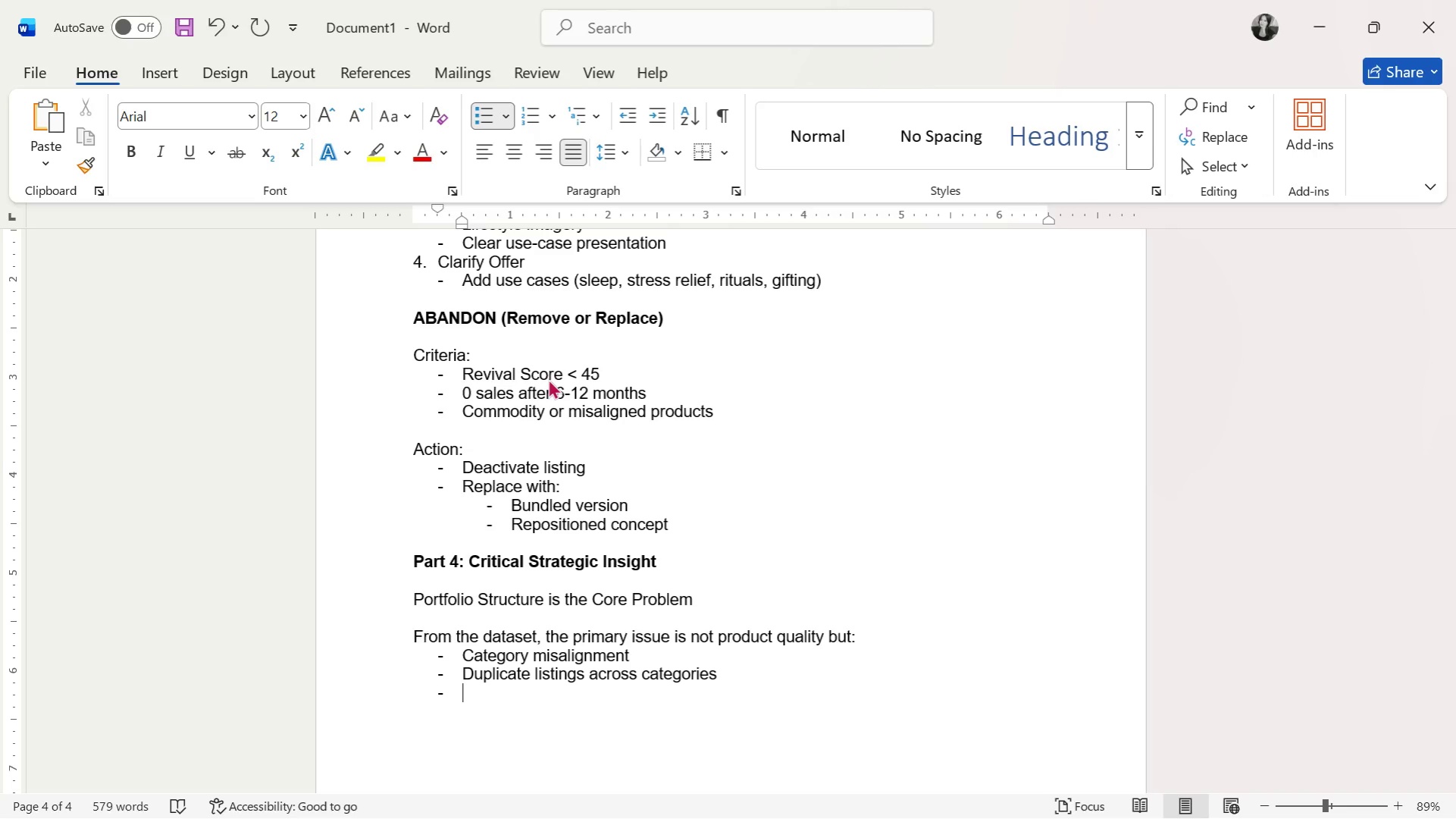 
type(Keyword confusion)
 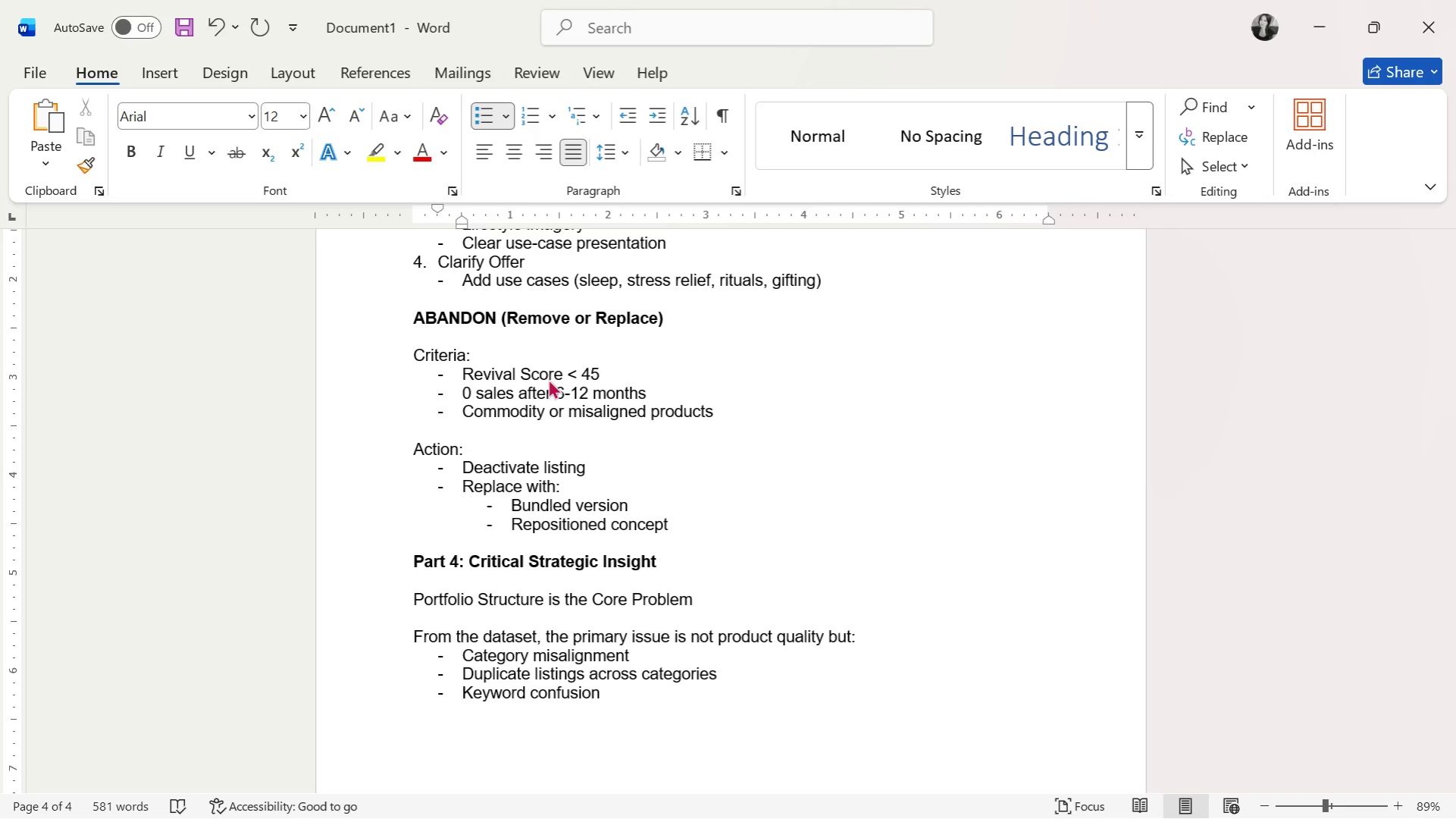 
key(Enter)
 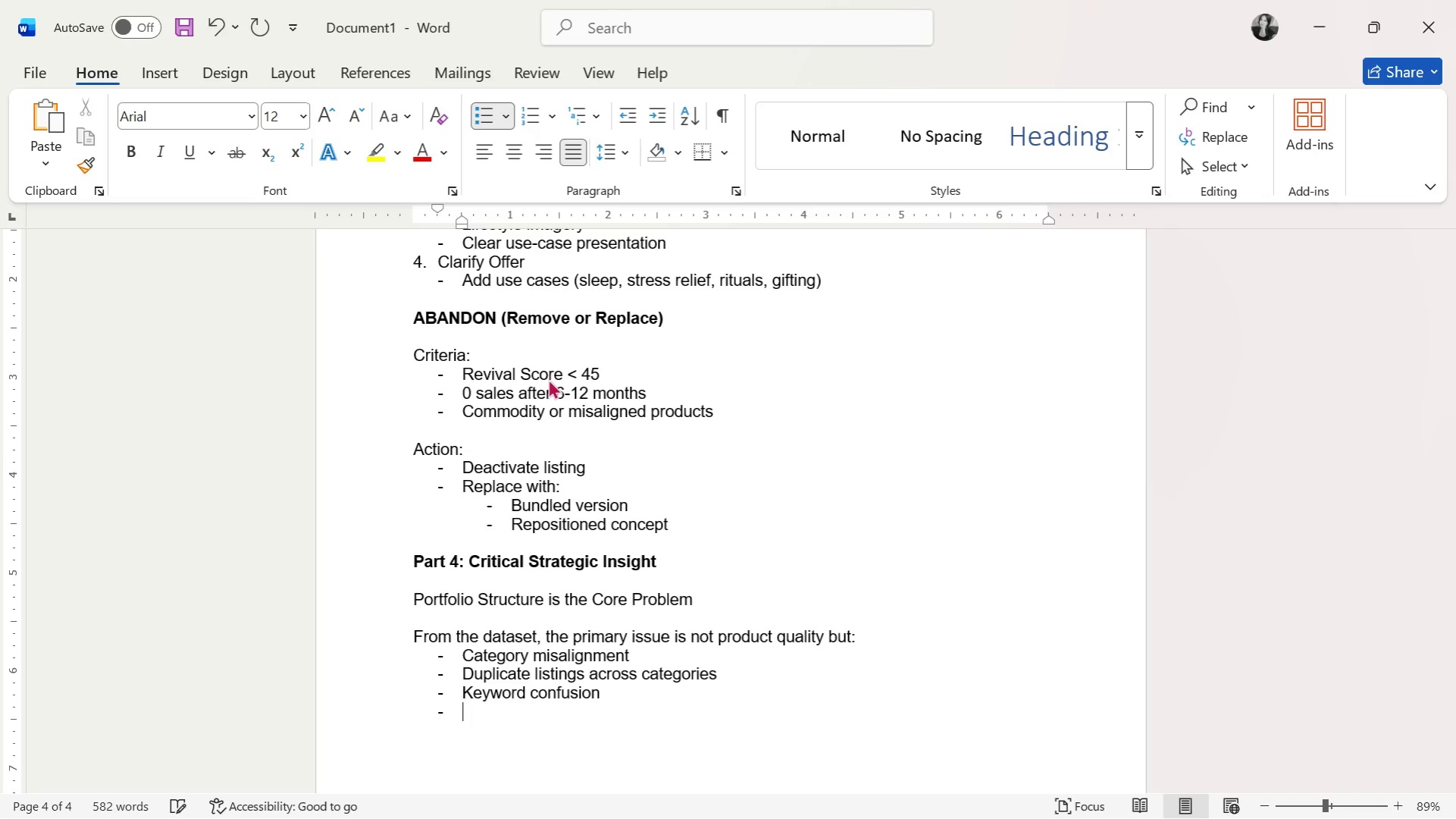 
key(Enter)
 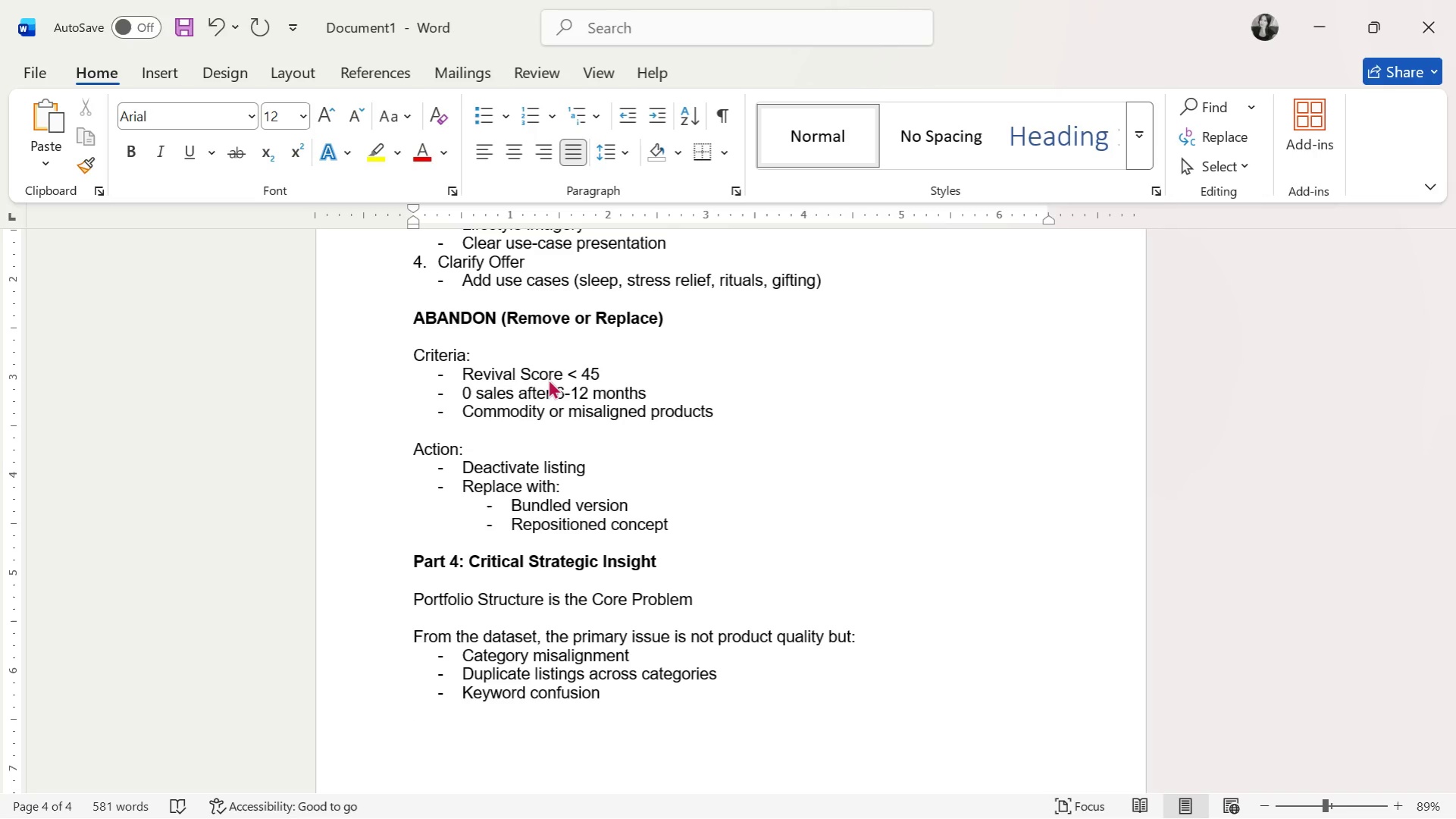 
key(Enter)
 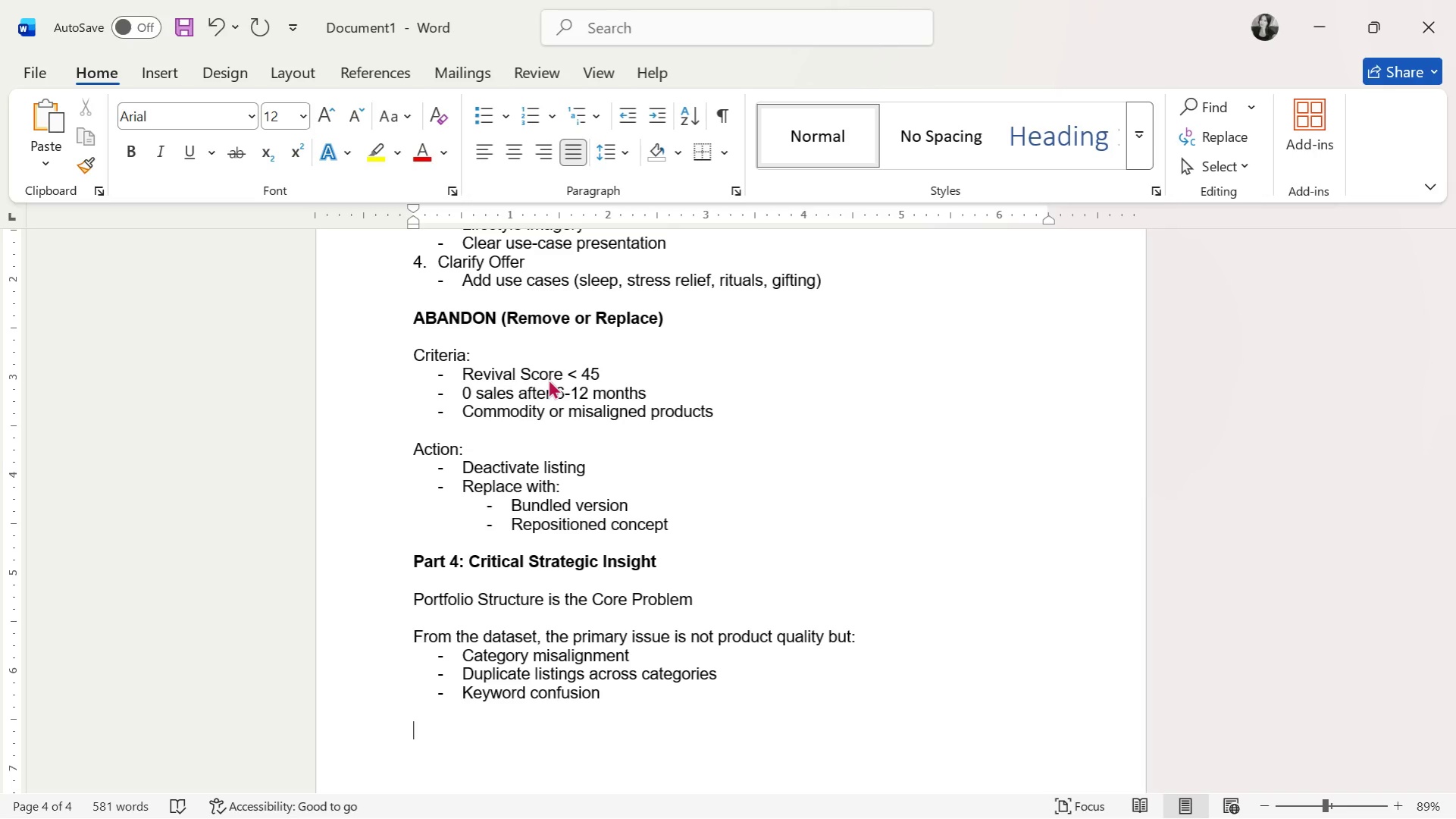 
wait(47.55)
 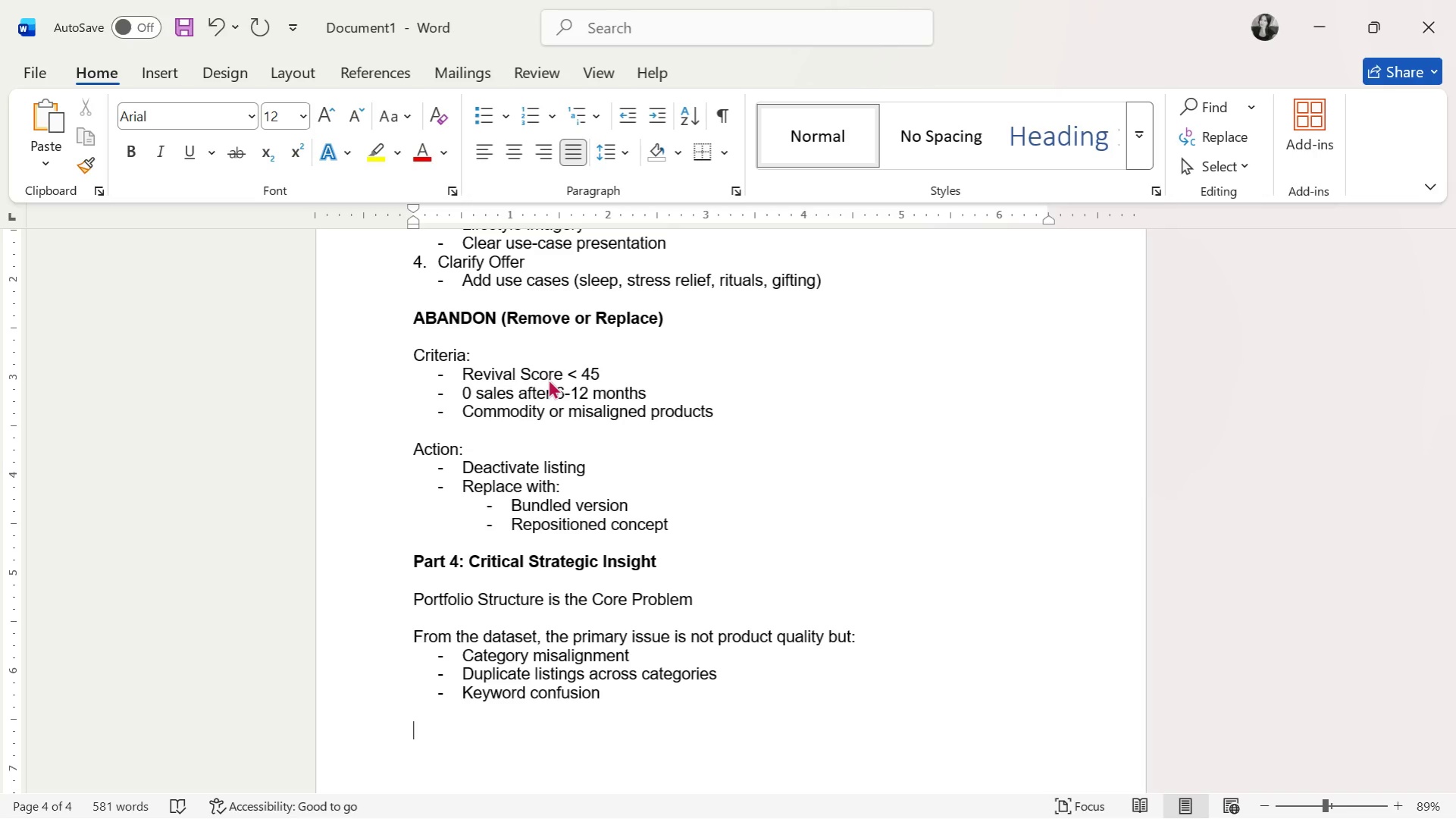 
type(Result:)
 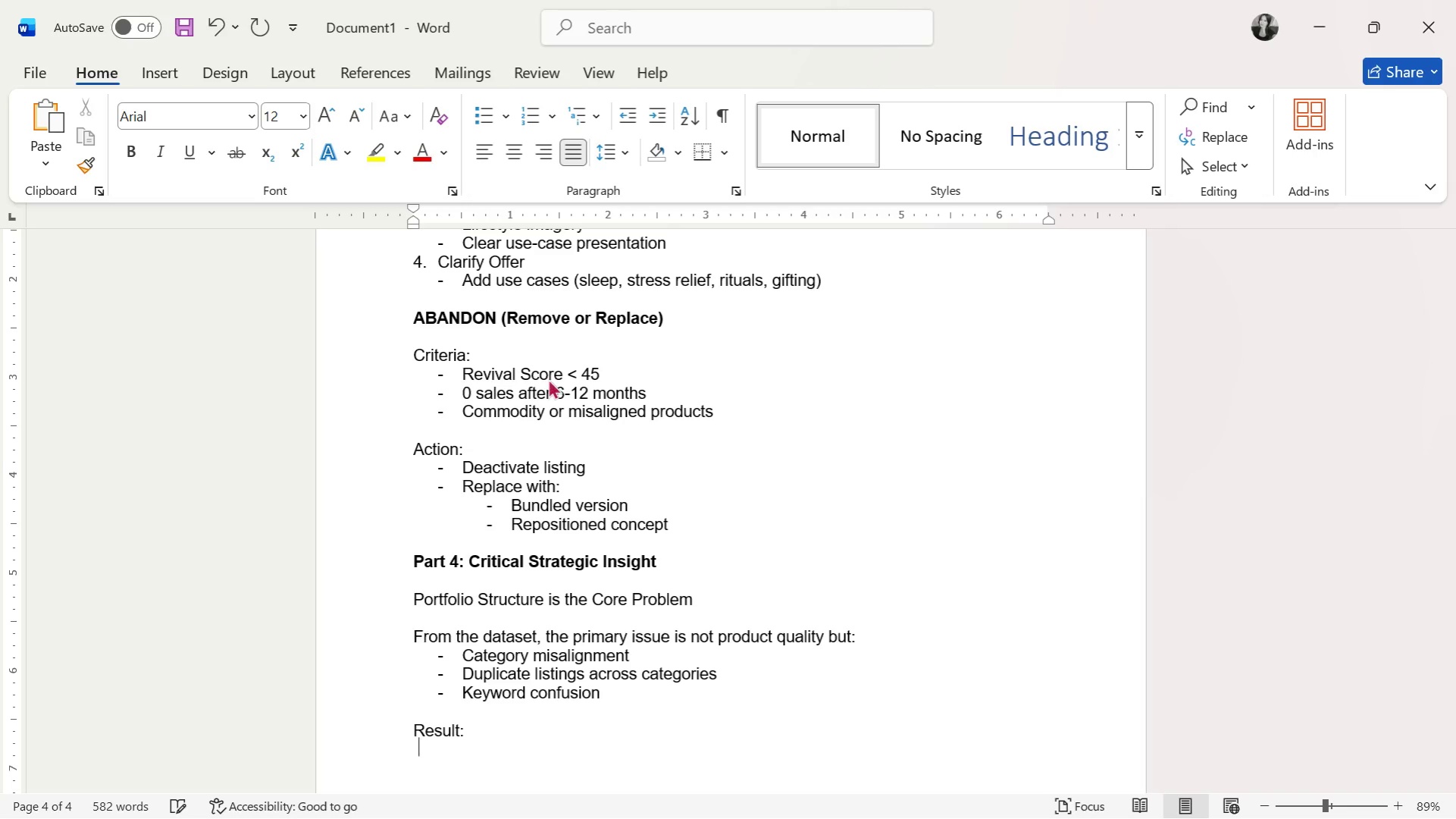 
 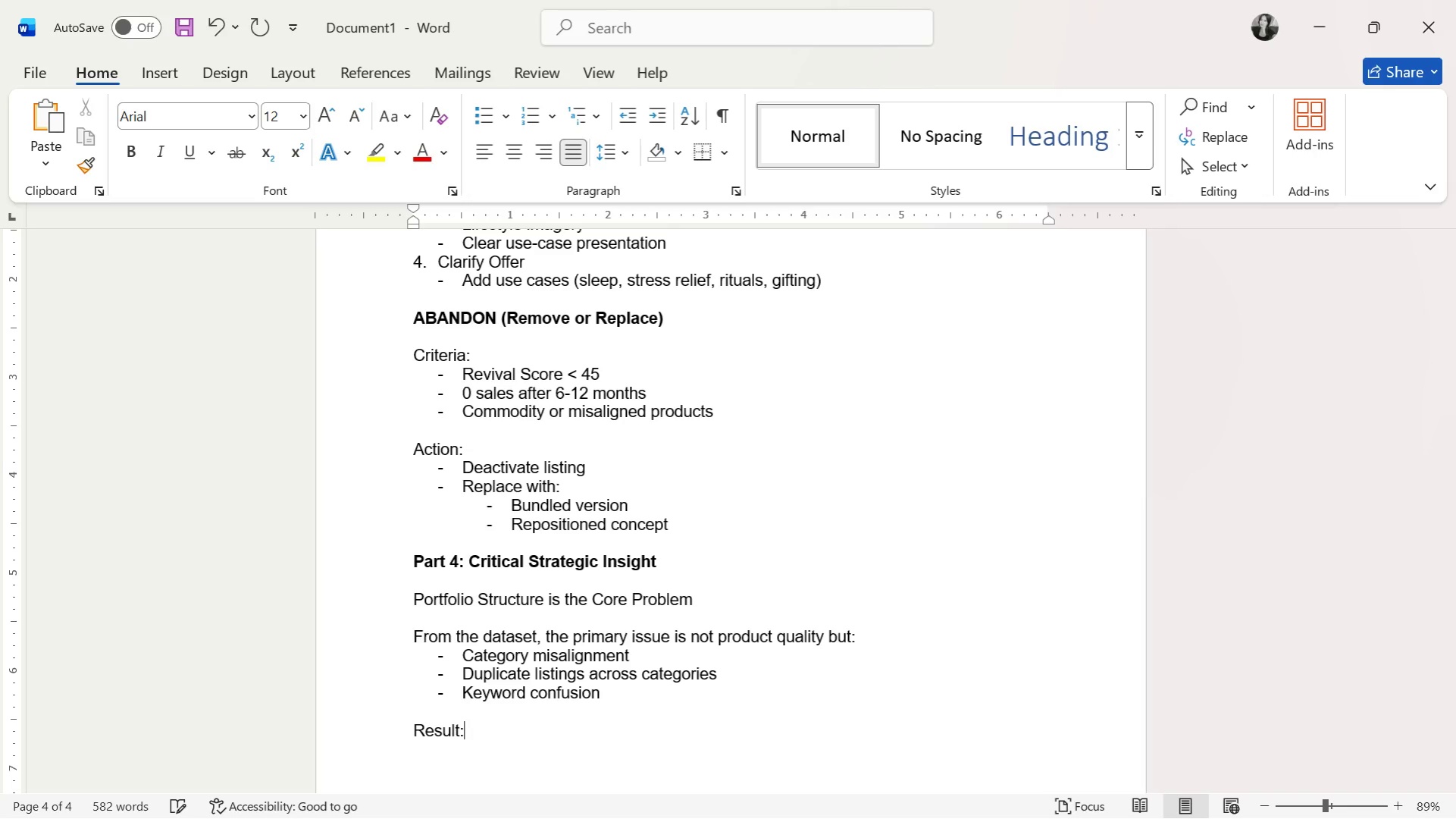 
key(Enter)
 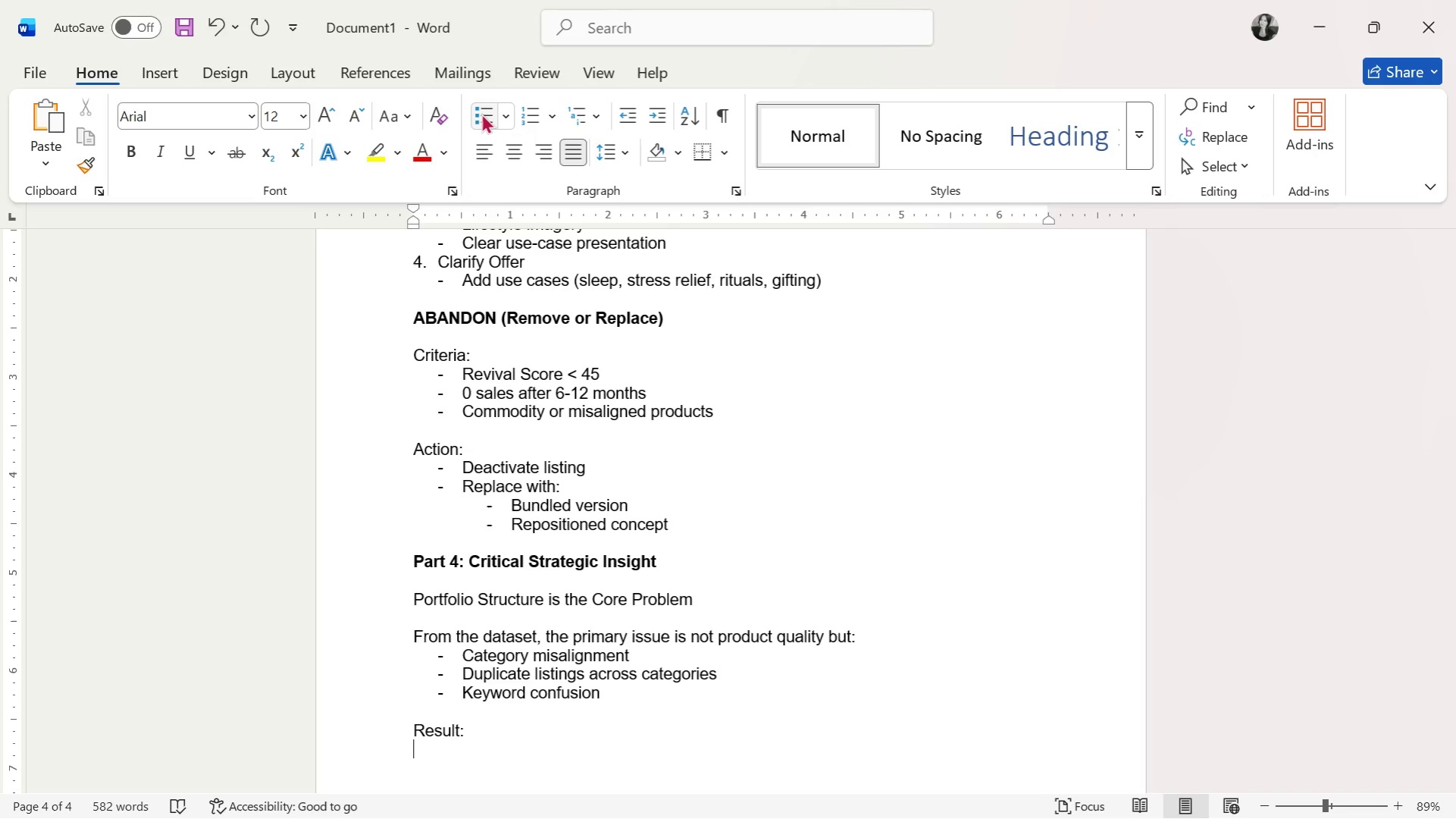 
left_click([481, 113])
 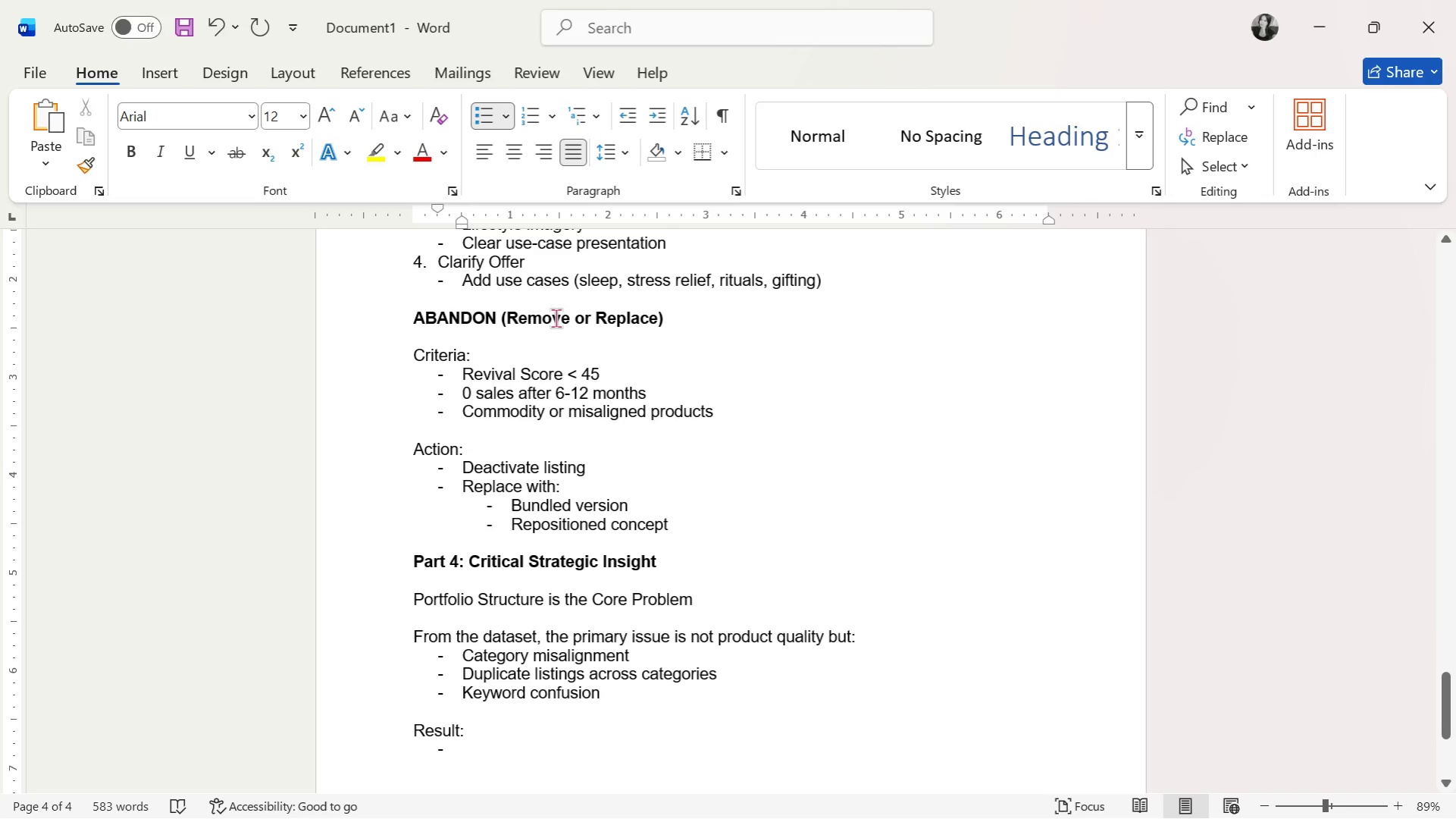 
scroll: coordinate [475, 319], scroll_direction: down, amount: 4.0
 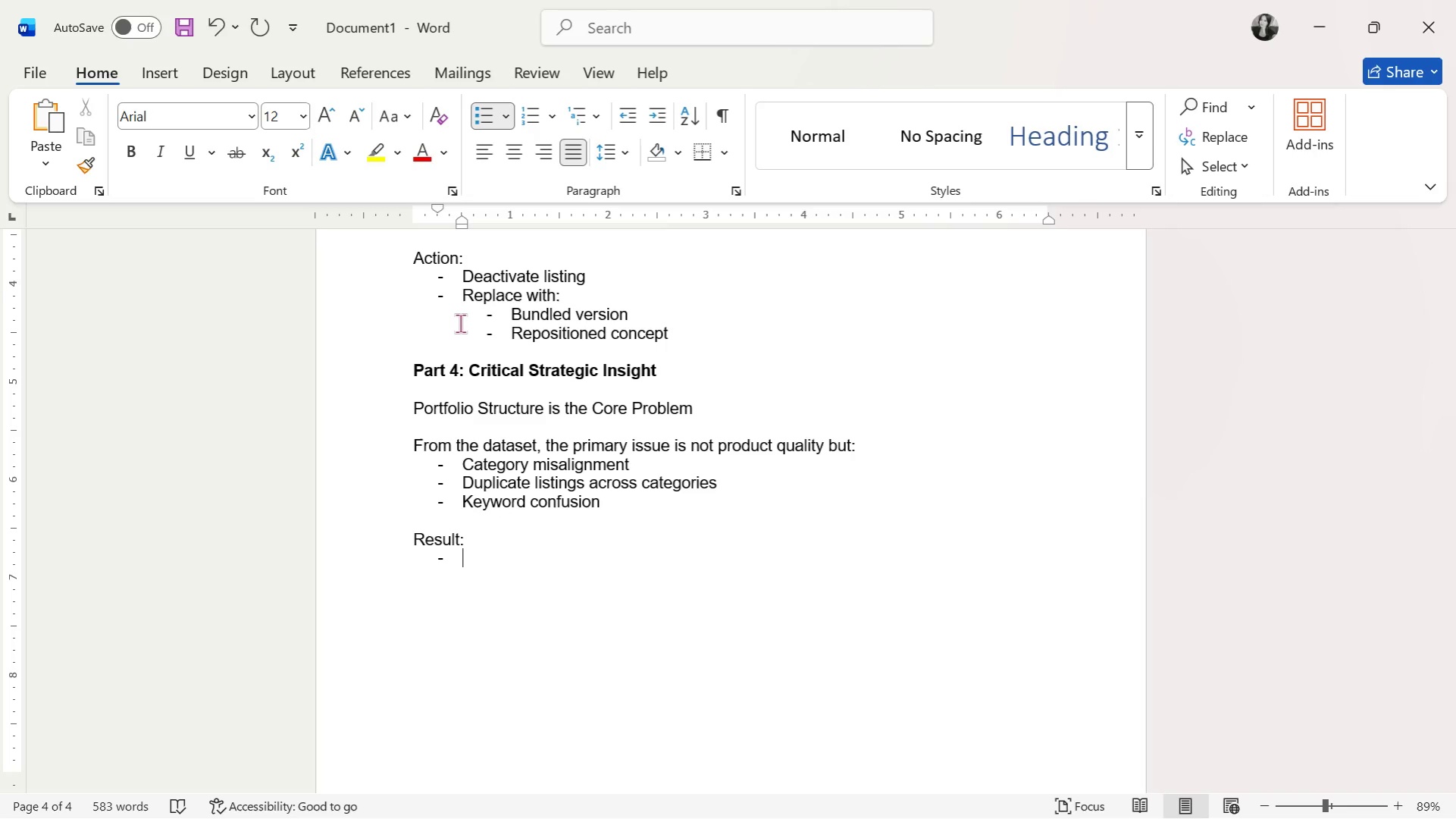 
wait(16.89)
 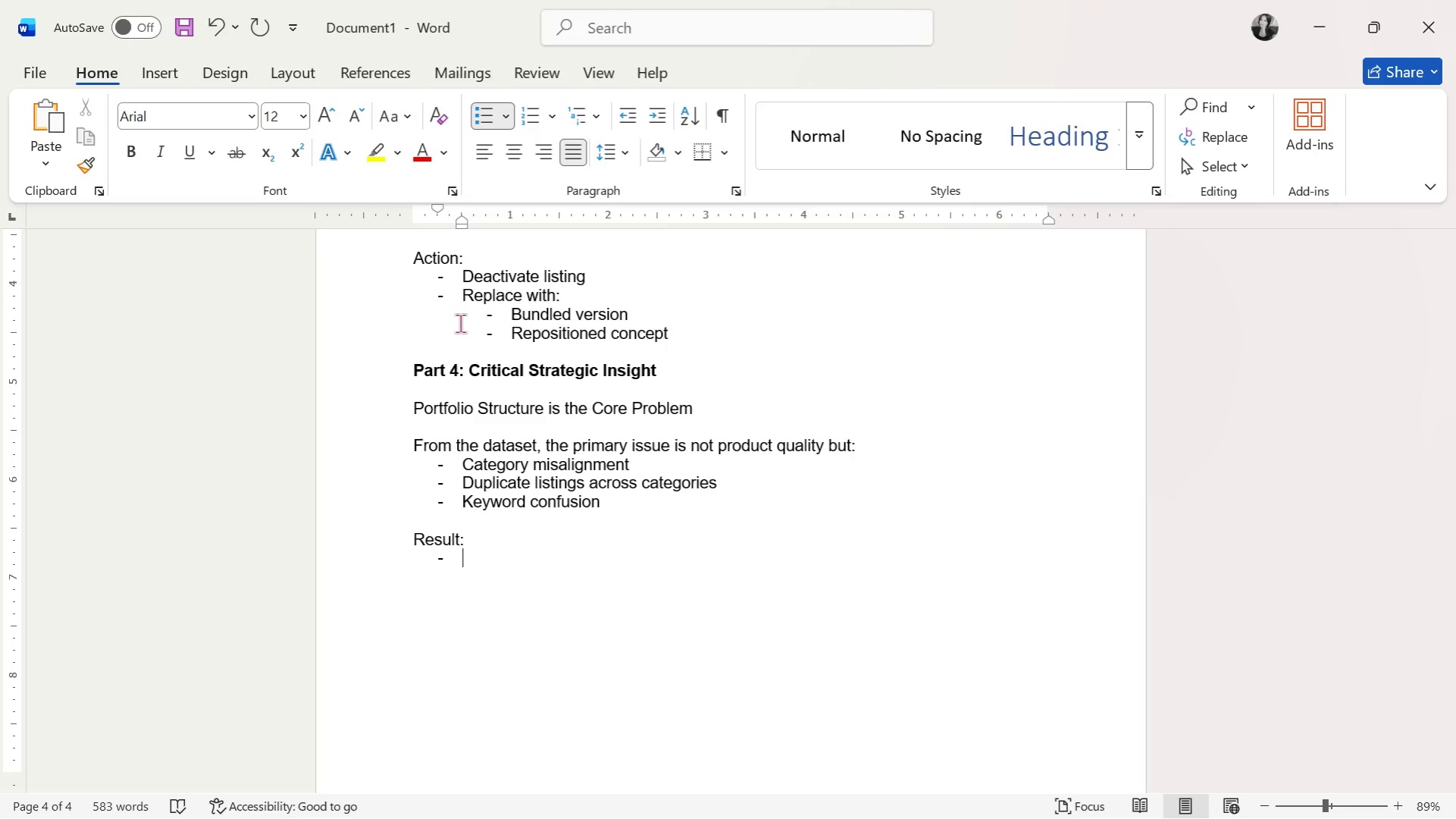 
type(Internal)
 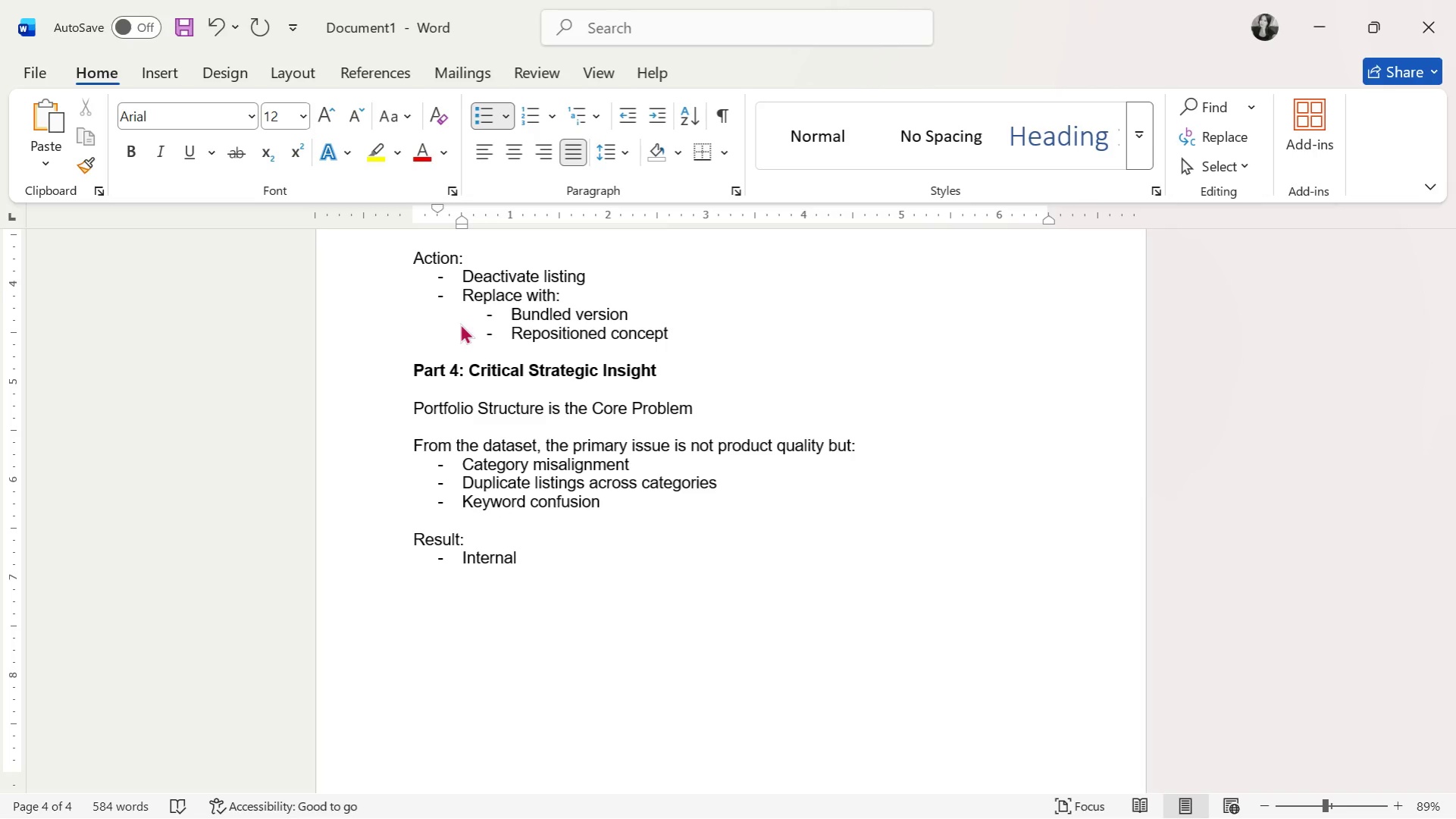 
type( C)
key(Backspace)
type(competiot)
key(Backspace)
key(Backspace)
type(tion)
 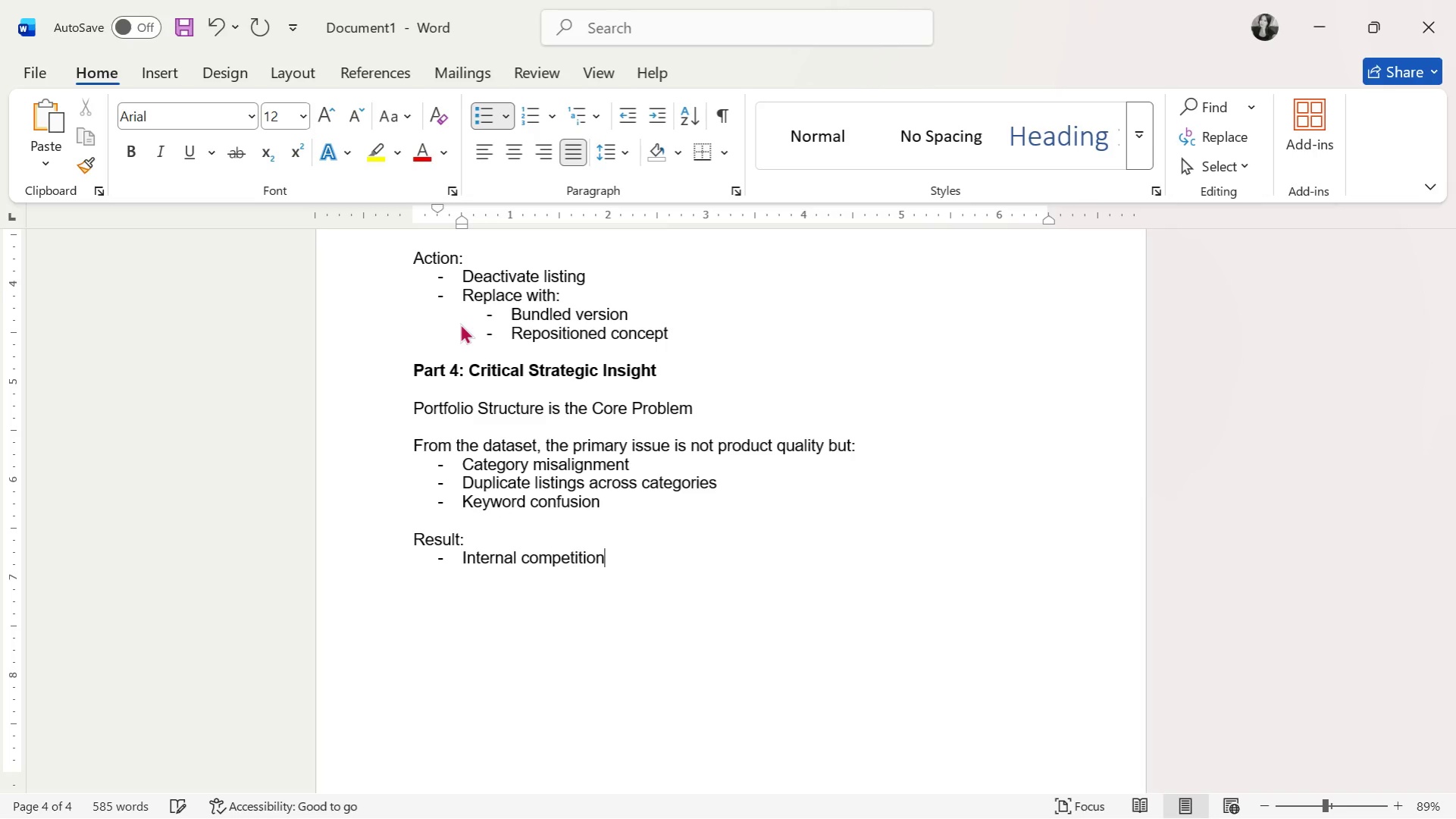 
key(Enter)
 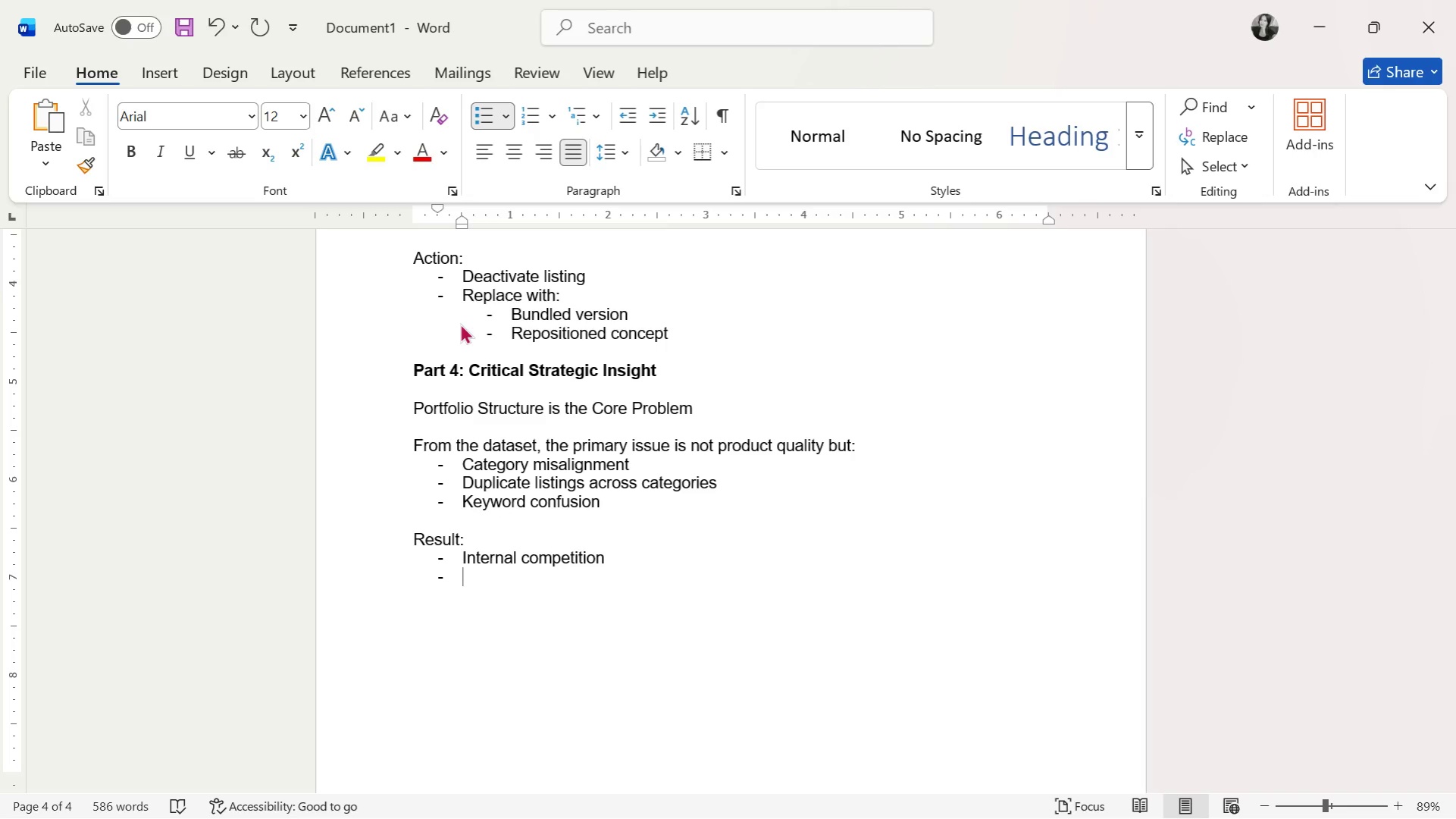 
wait(6.55)
 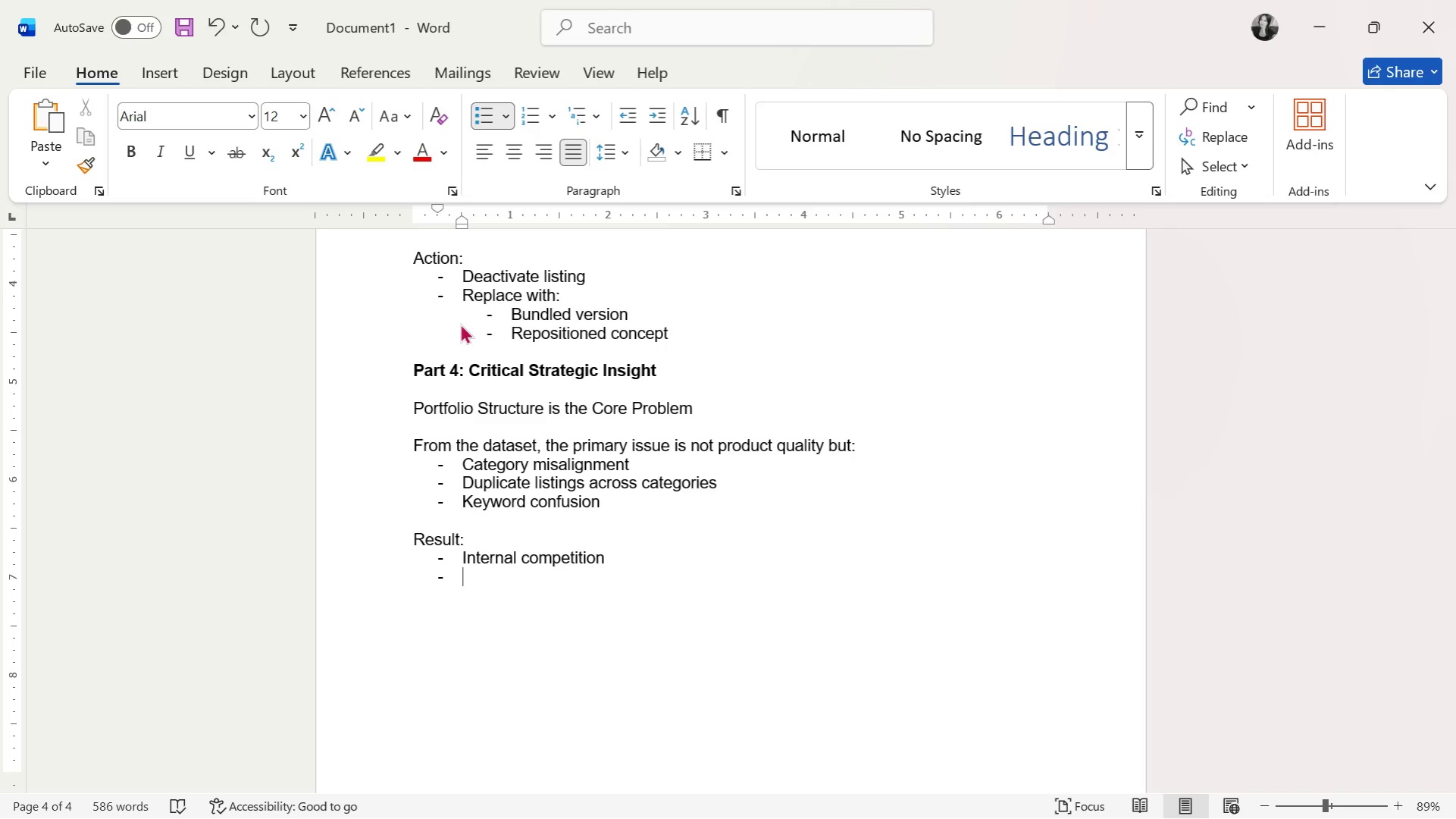 
type(re)
key(Backspace)
key(Backspace)
type(Reduced ranking power)
 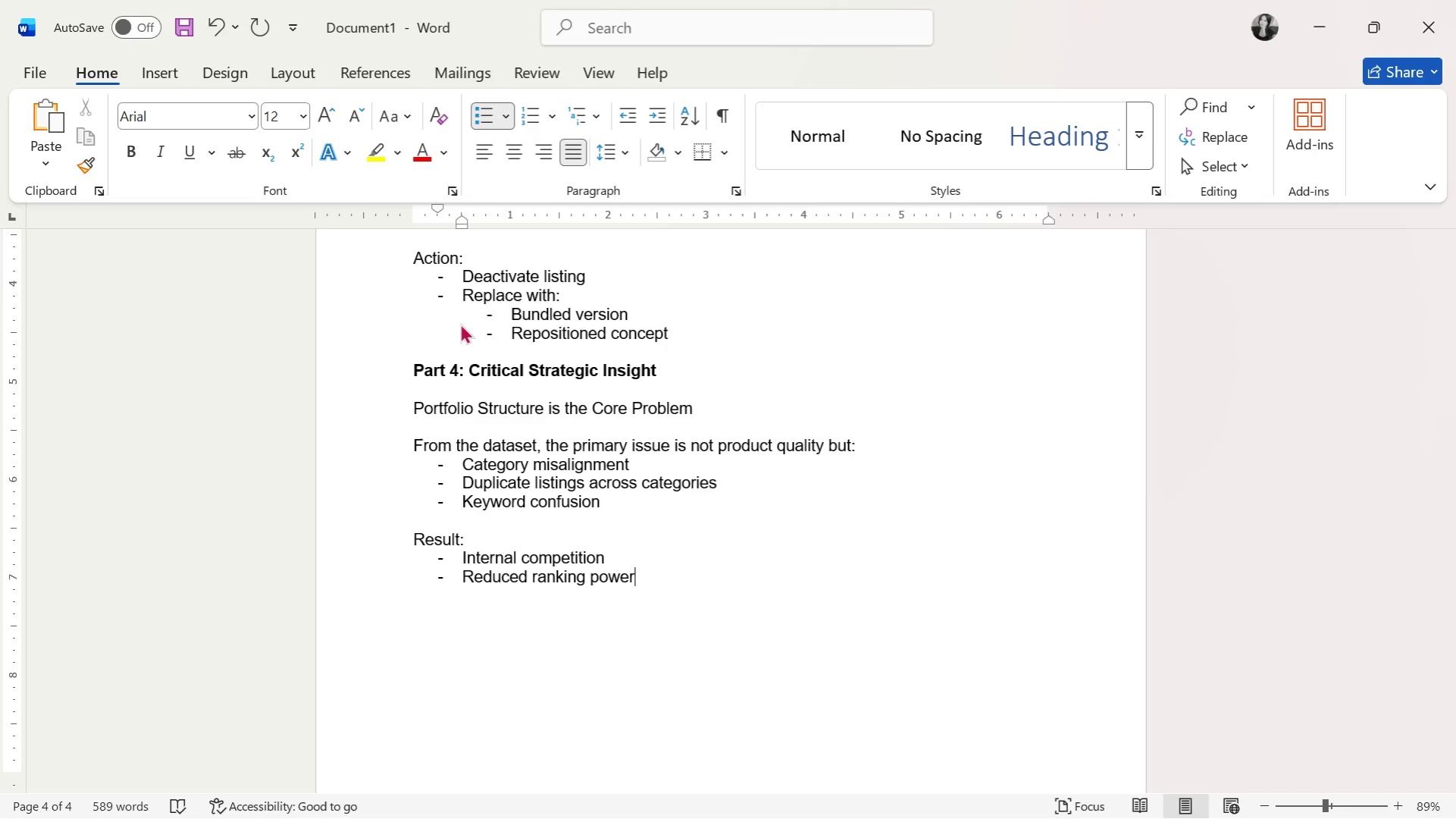 
key(Enter)
 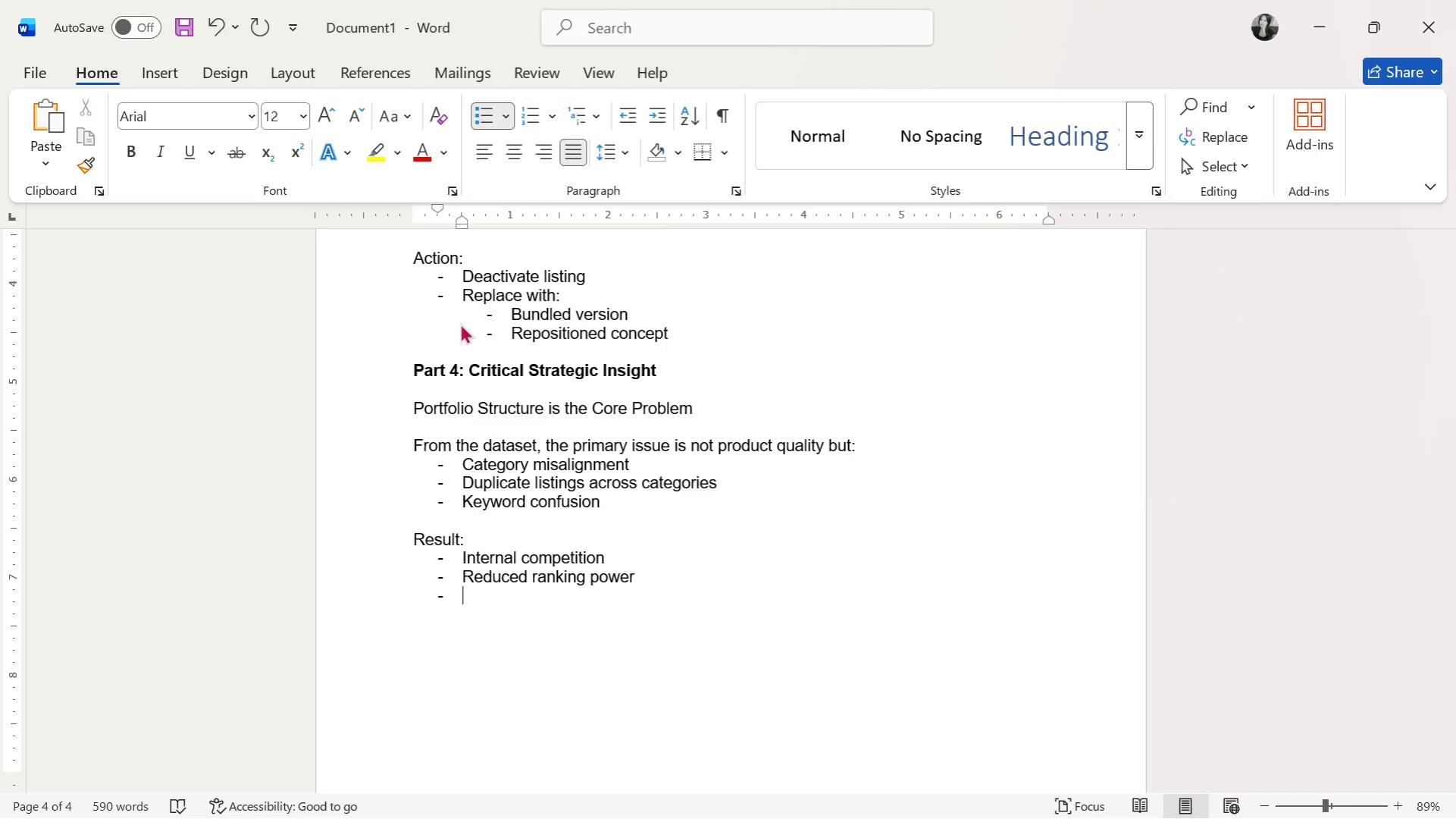 
wait(17.62)
 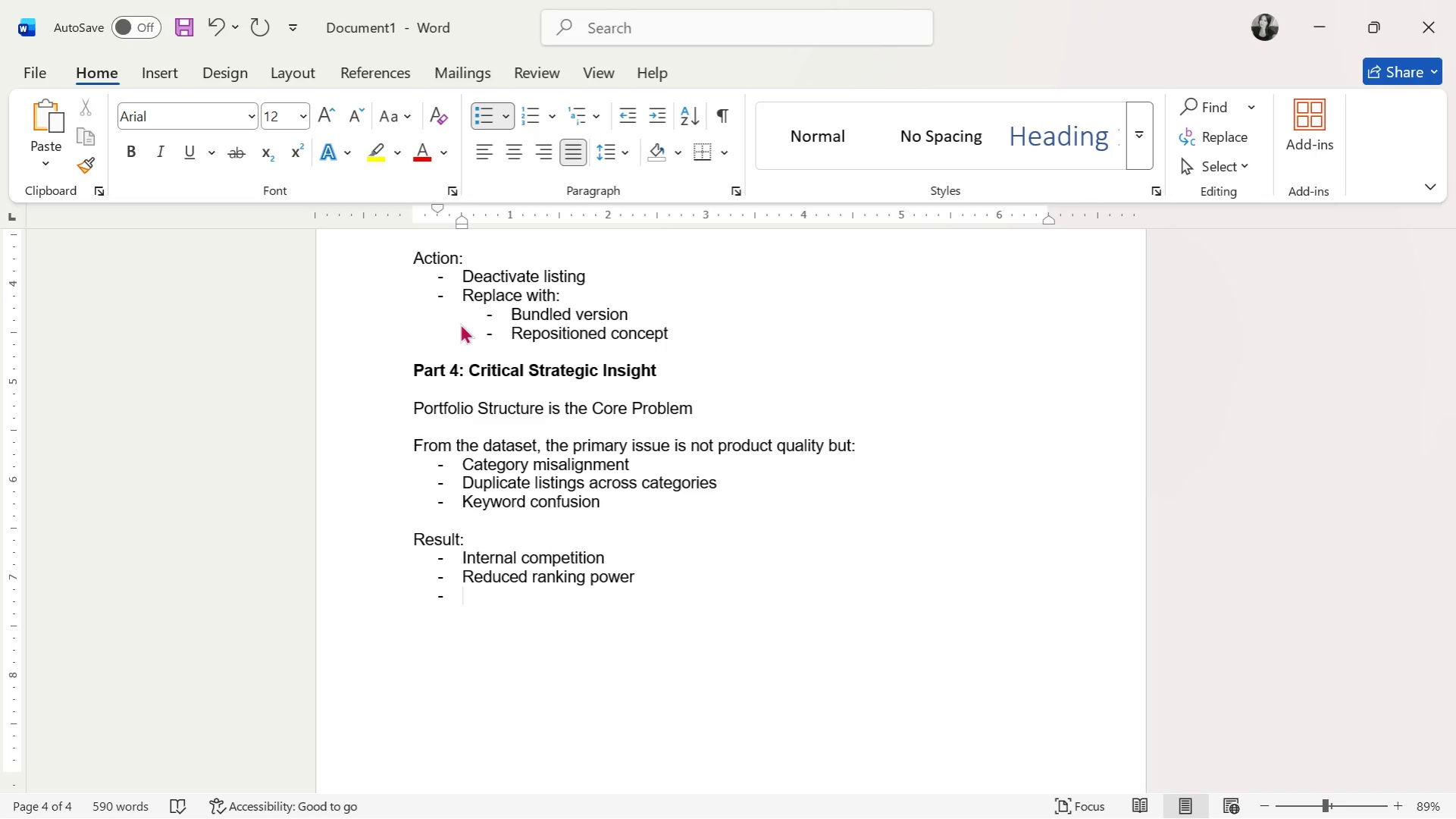 
type(Lower conversion effie)
key(Backspace)
type(ciency)
 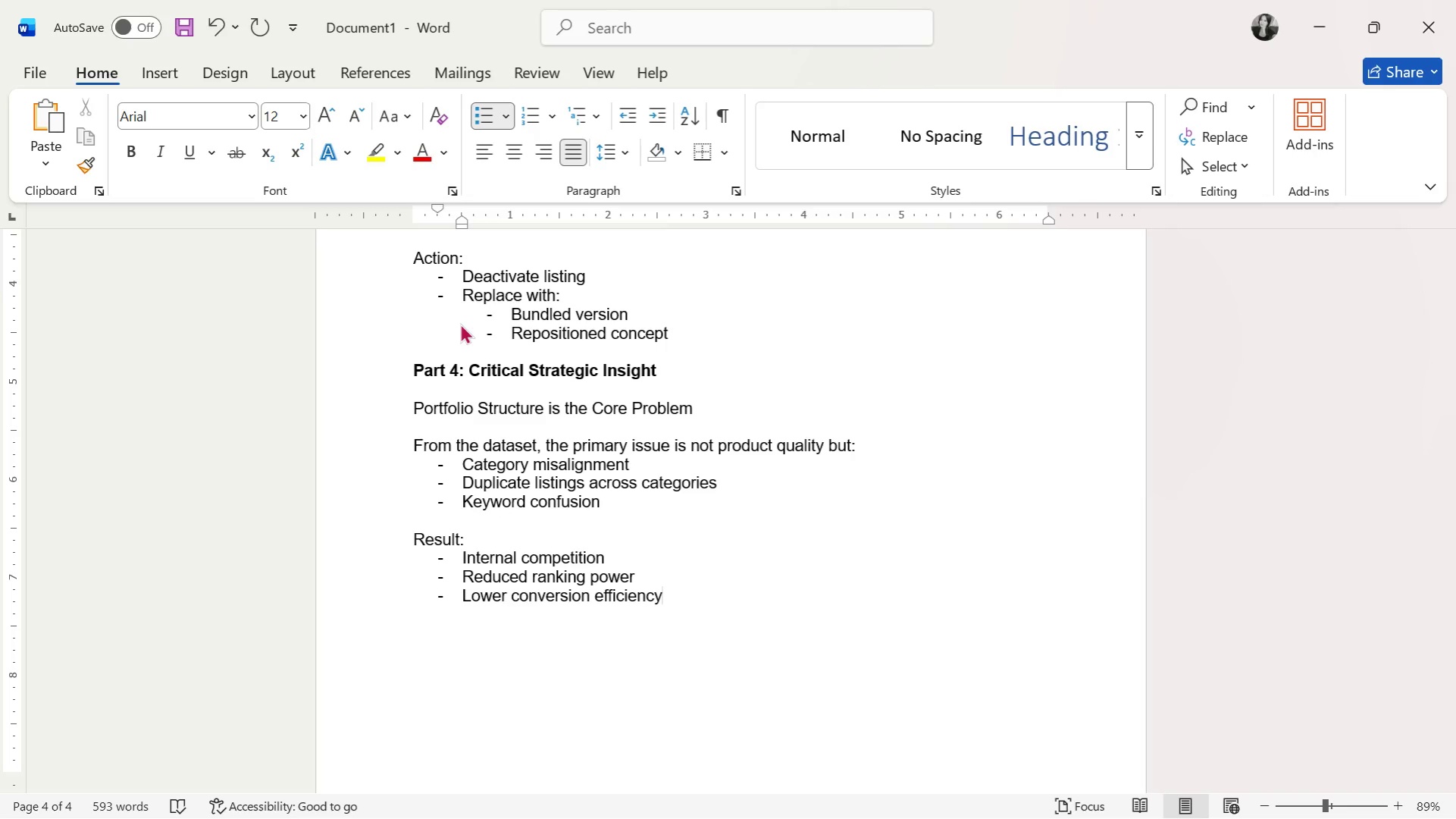 
key(Enter)
 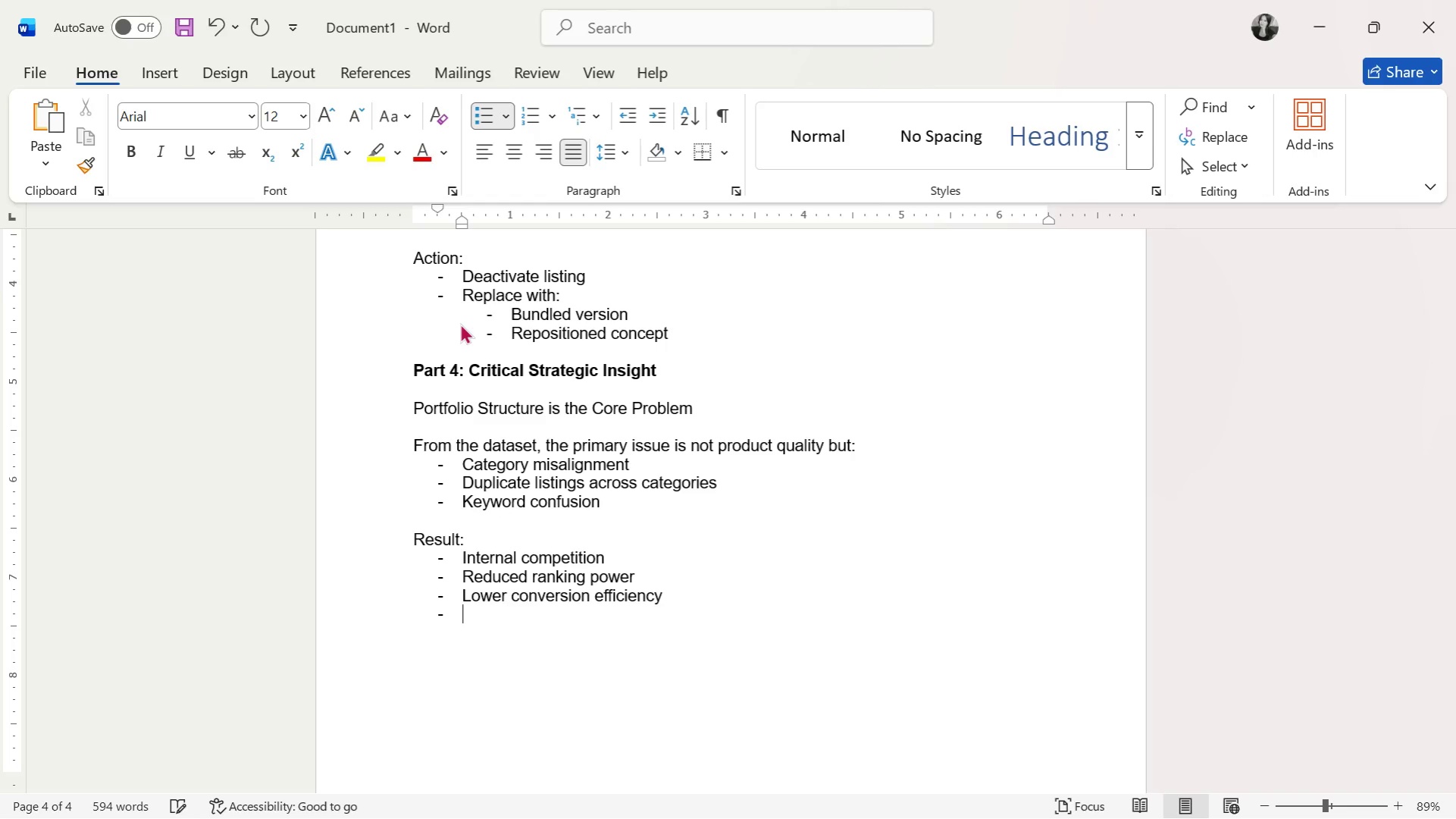 
key(Enter)
 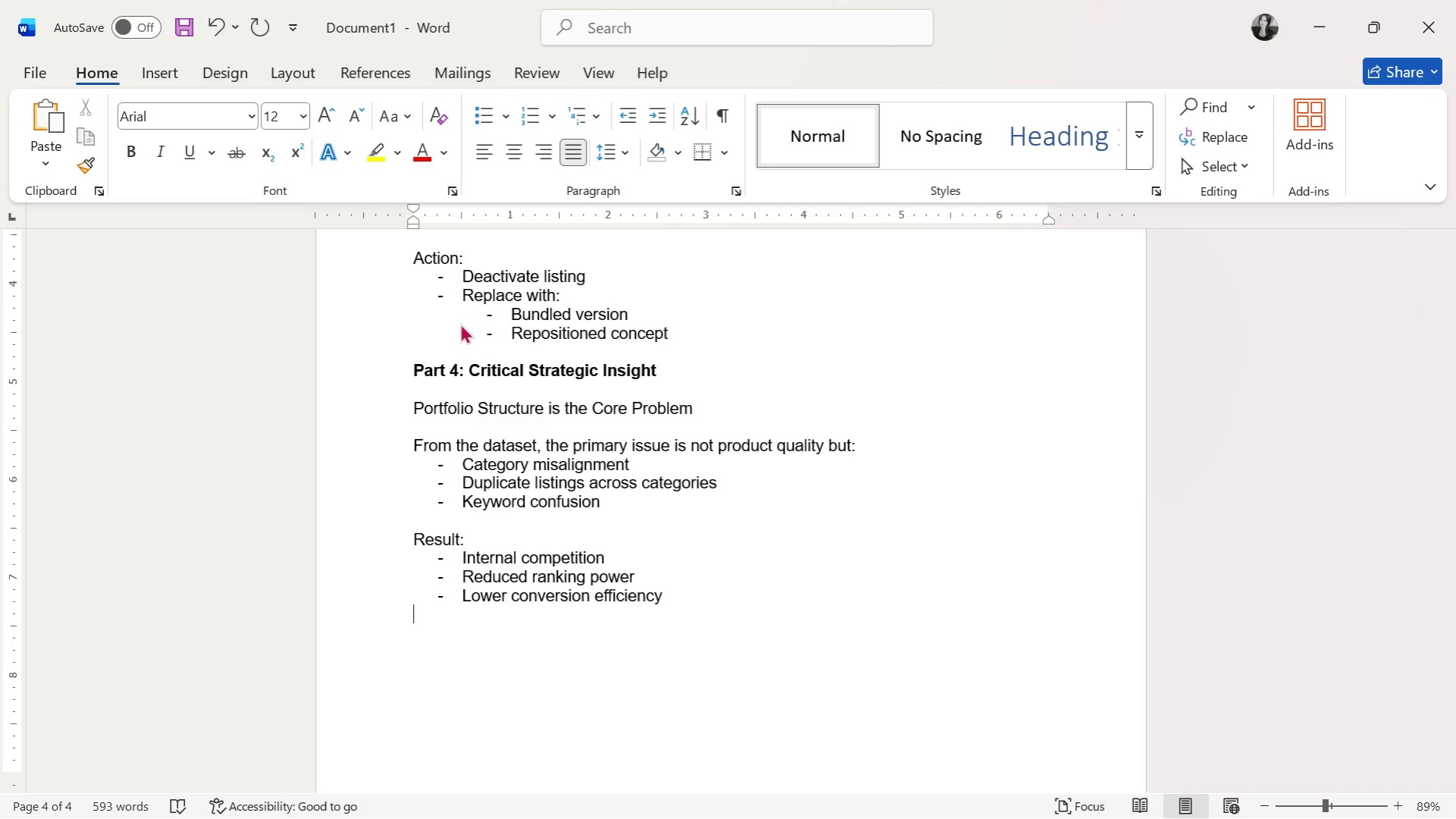 
wait(9.7)
 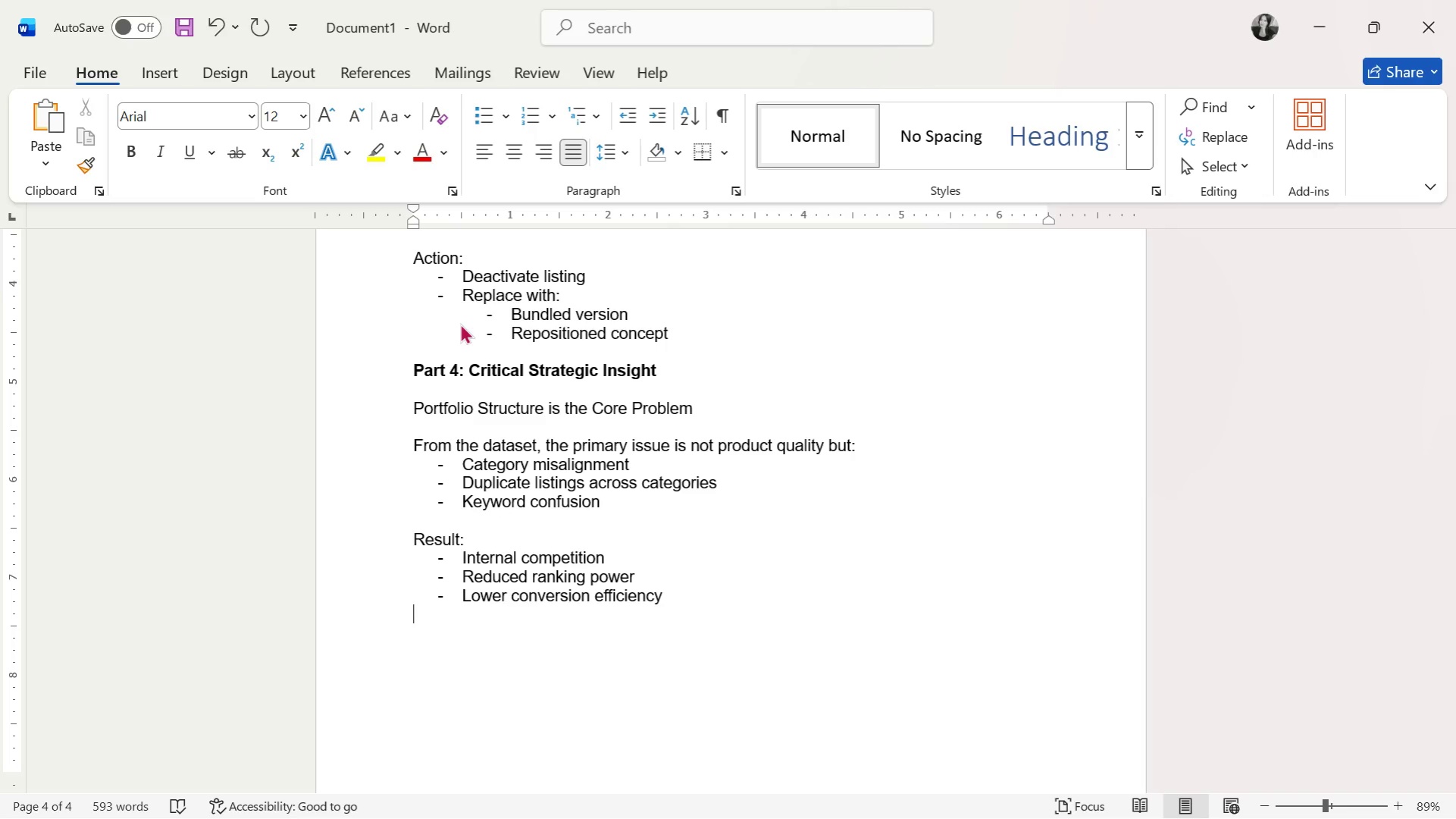 
key(Enter)
 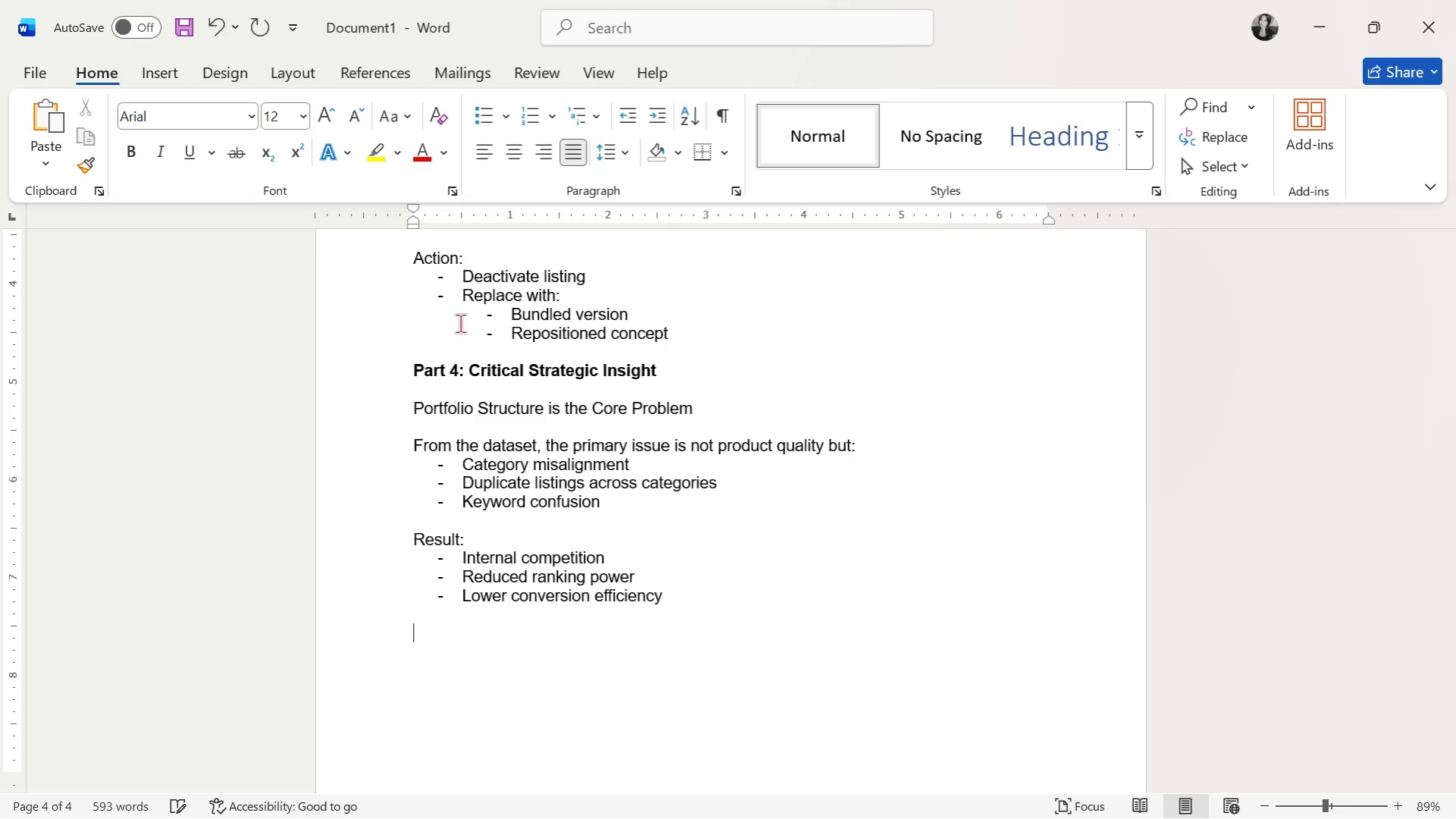 
type(Part)
key(Backspace)
key(Backspace)
key(Backspace)
key(Backspace)
 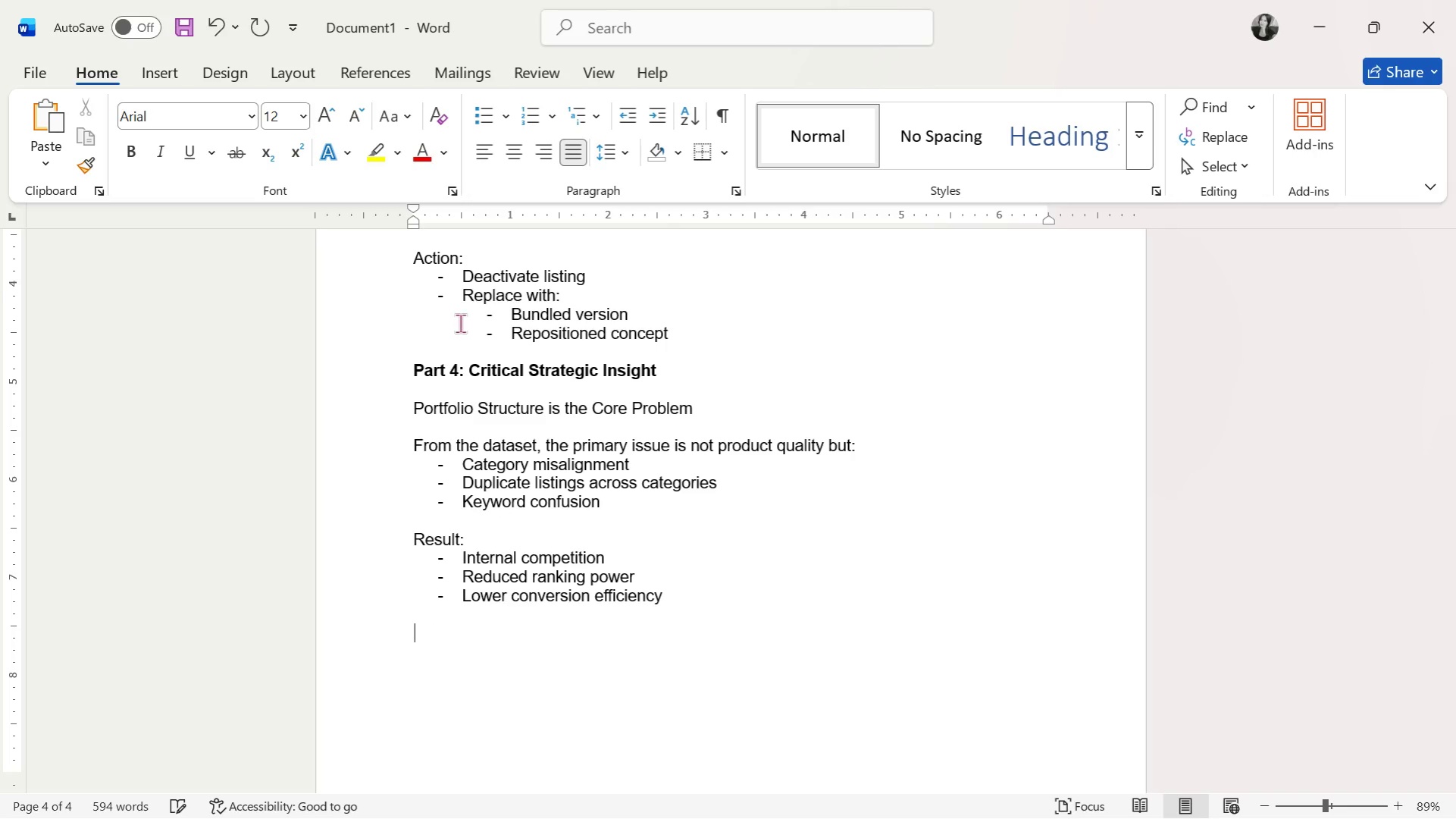 
key(Control+ControlLeft)
 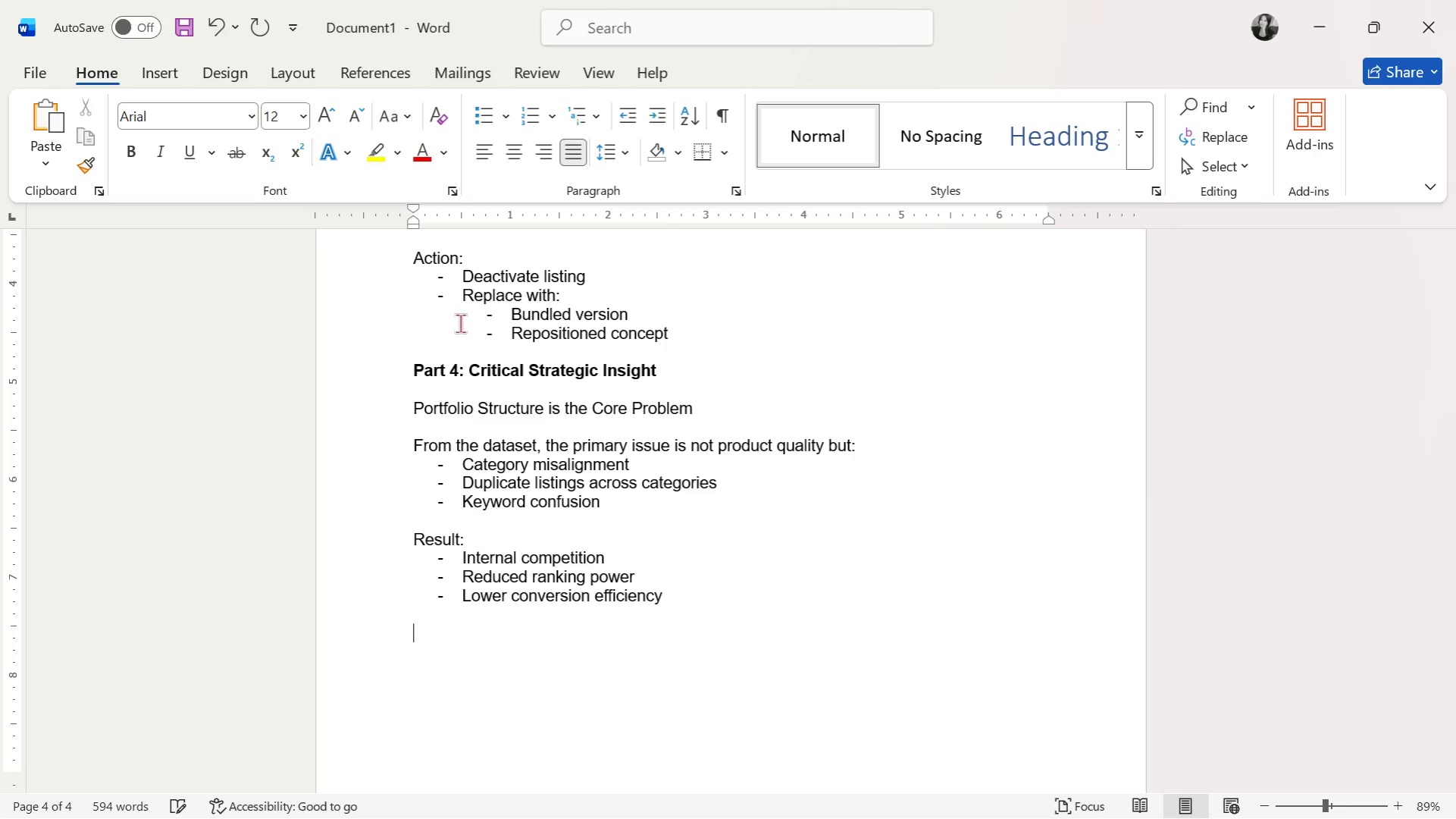 
key(Control+B)
 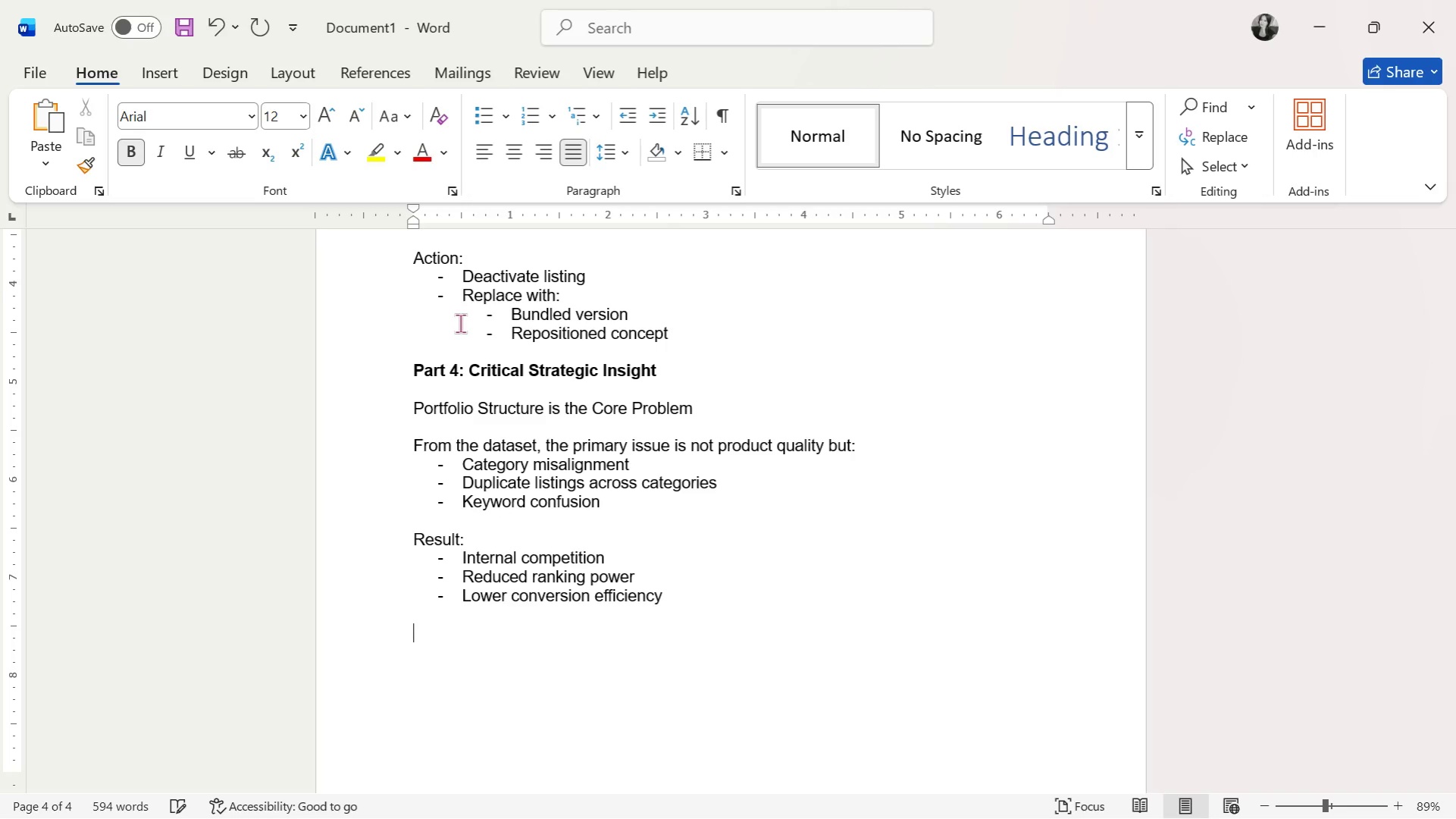 
type(Part 5: Forward Strategy )
 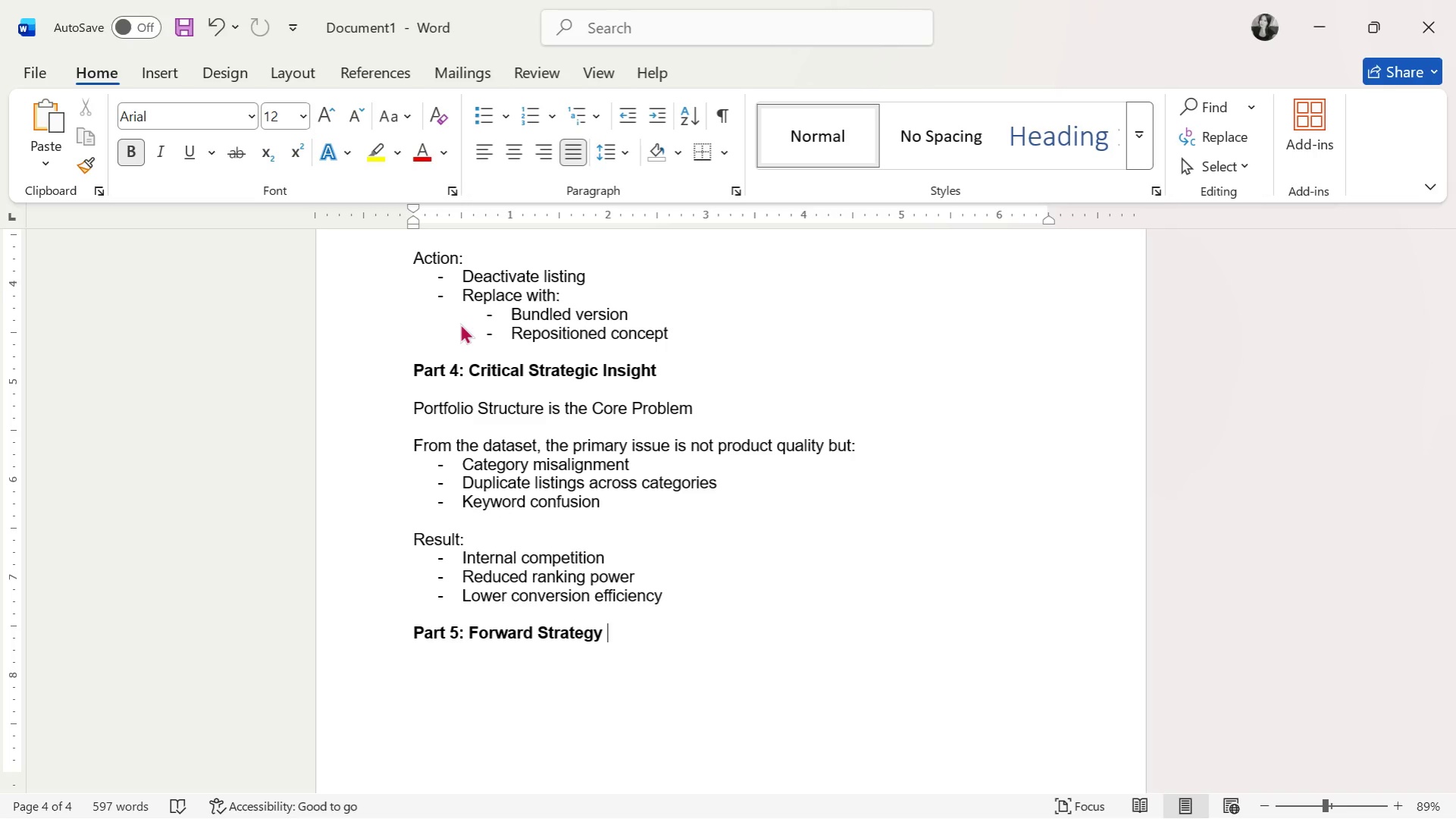 
wait(13.91)
 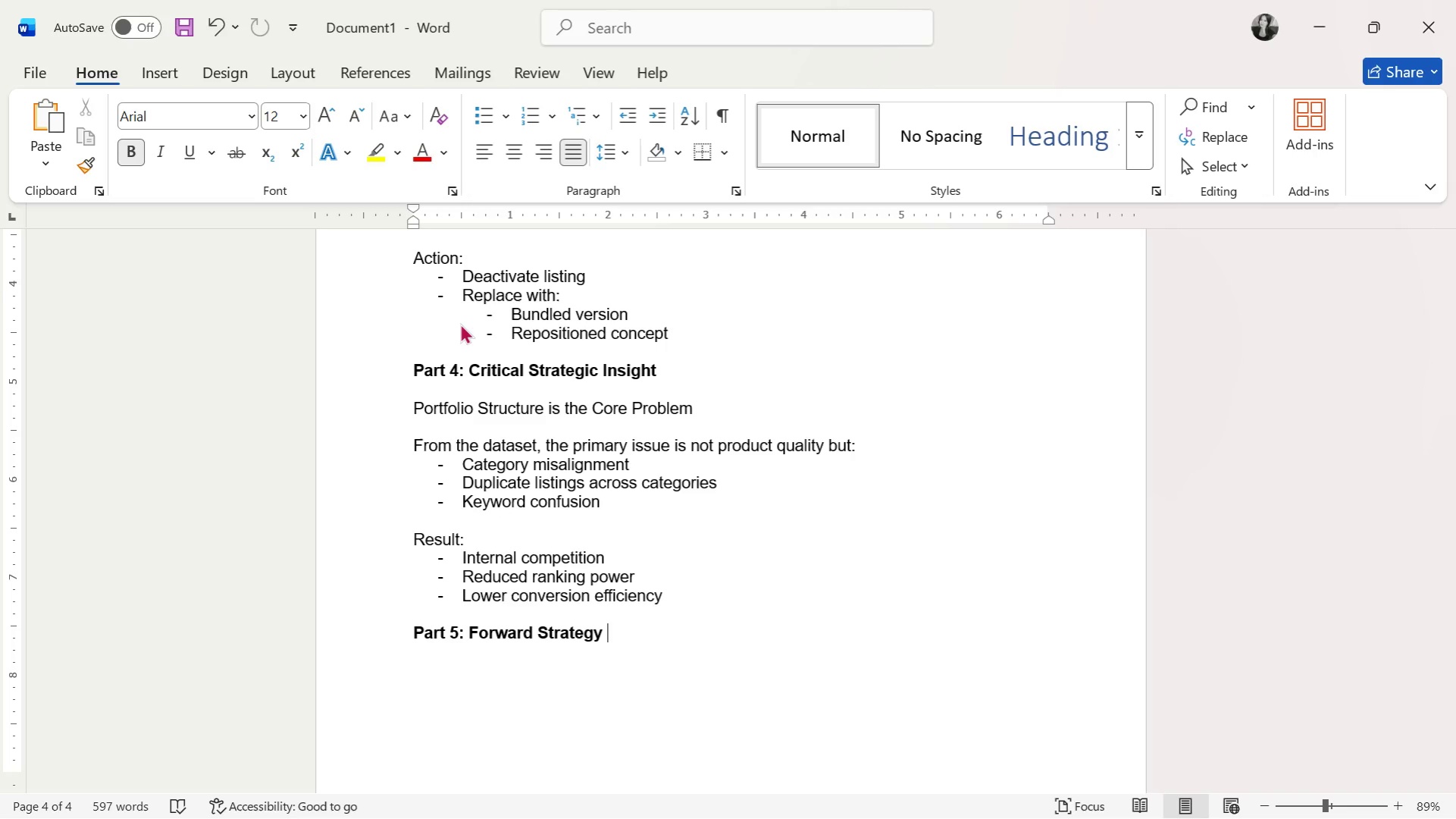 
key(Enter)
 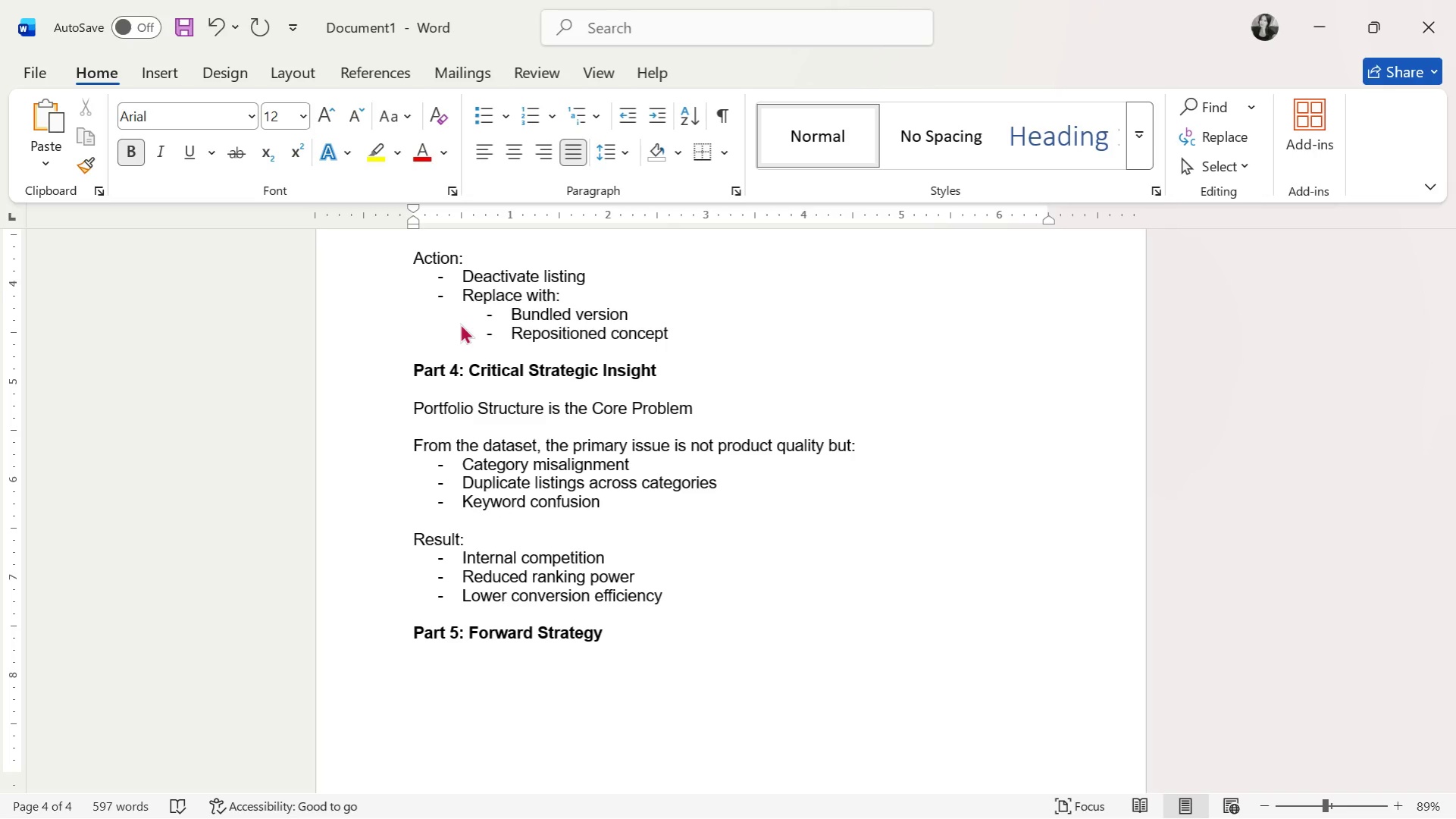 
key(Enter)
 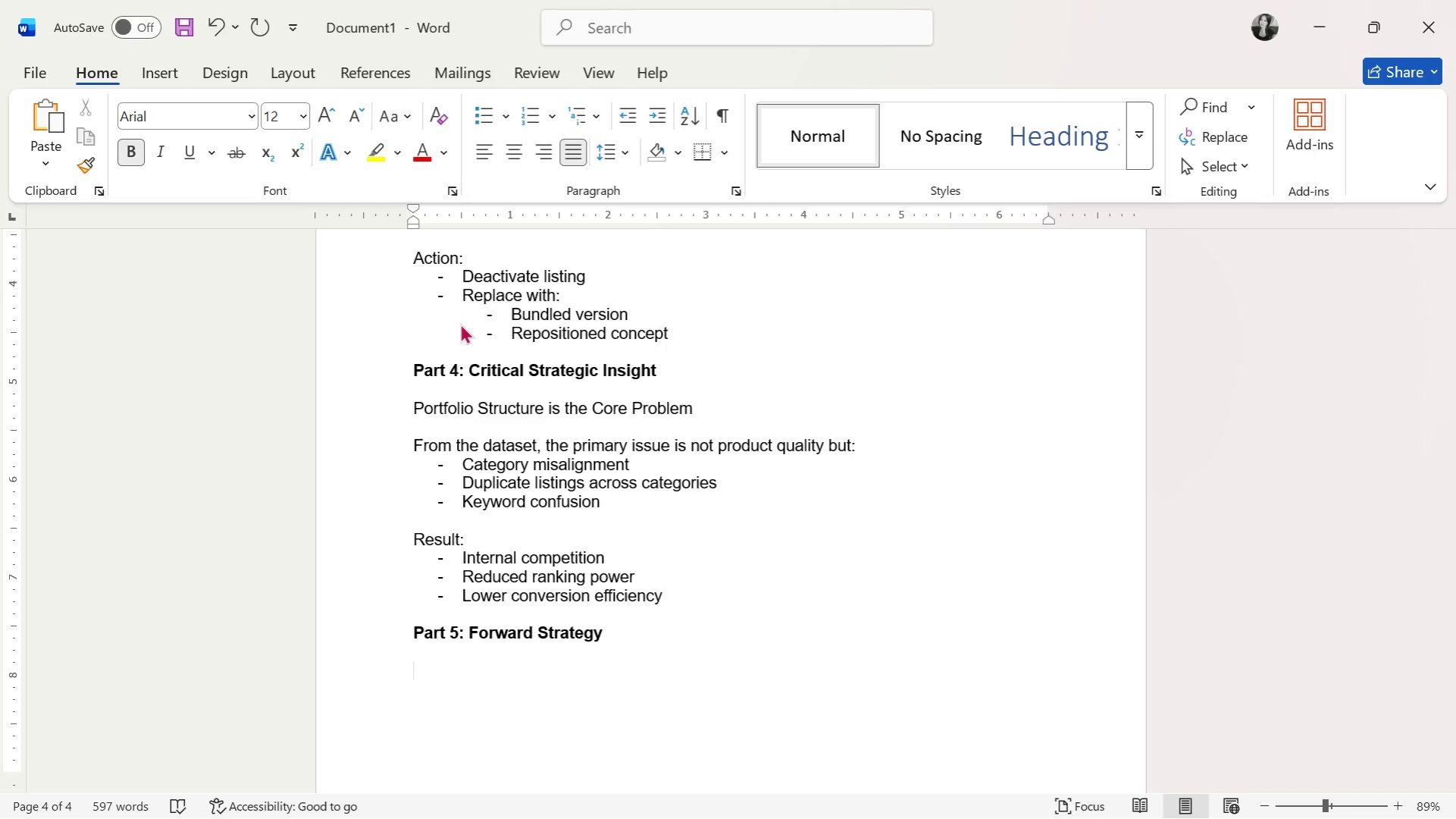 
key(Control+B)
 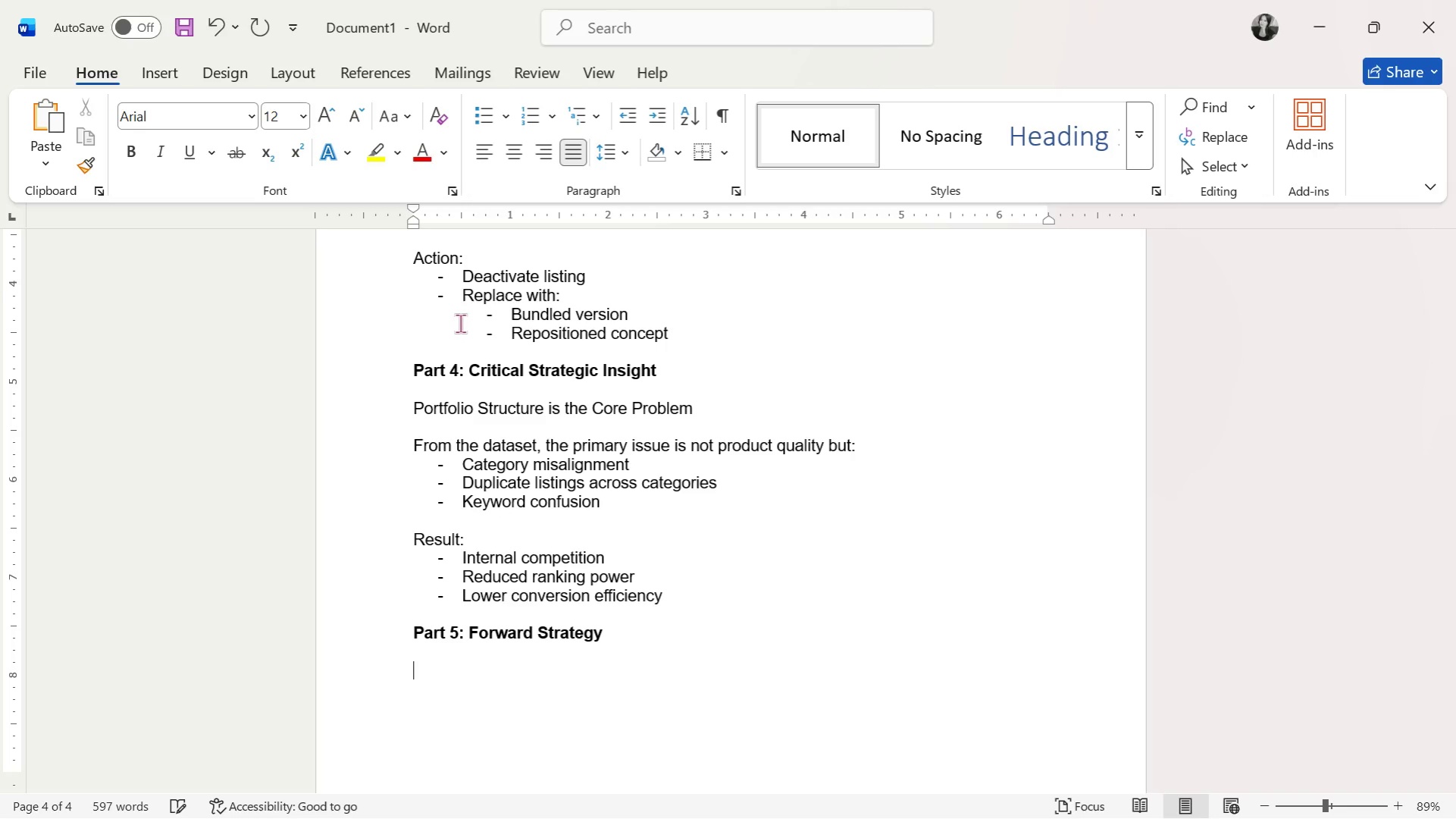 
type(To improve long-term pero)
key(Backspace)
type(formance:)
 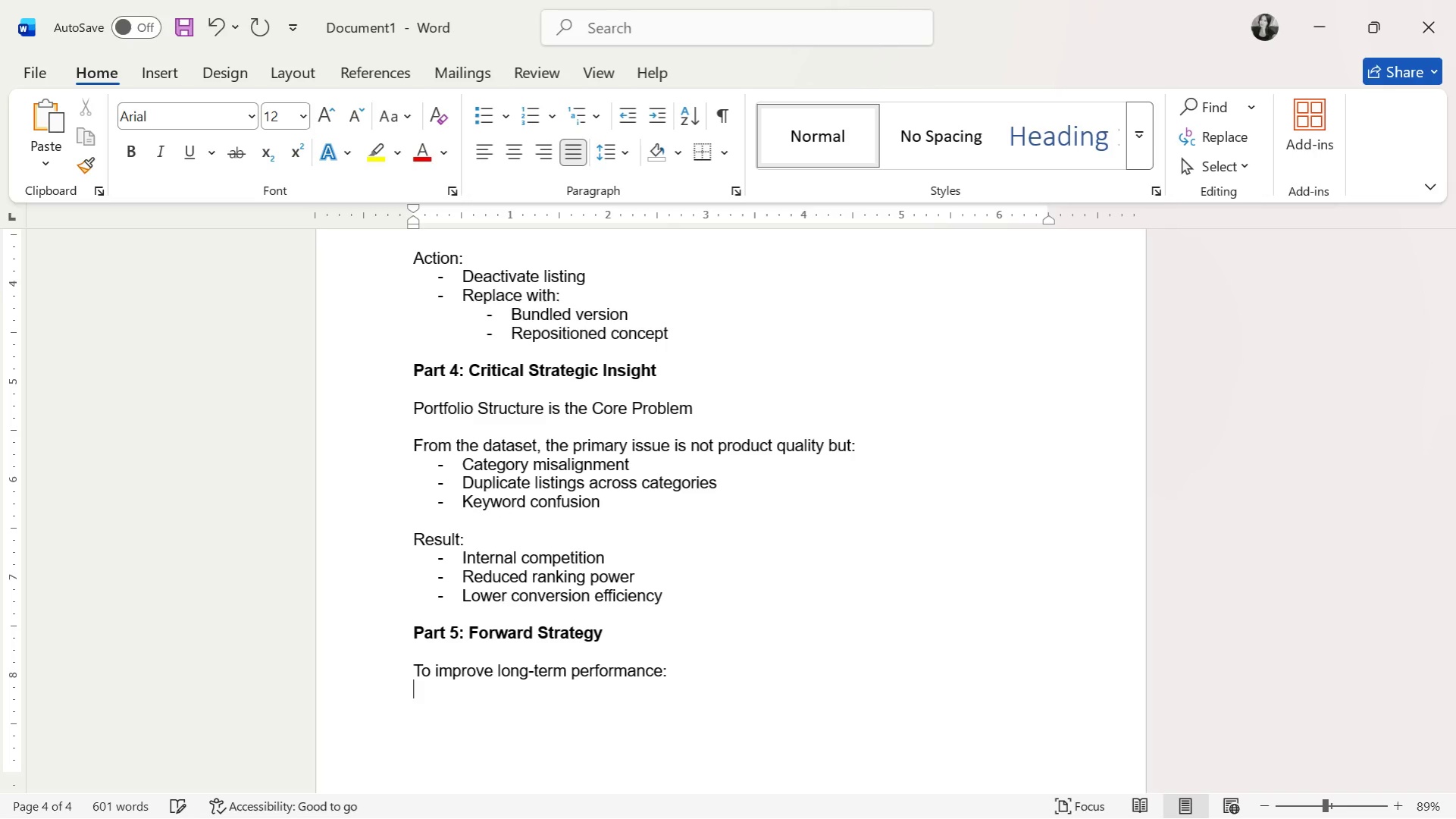 
key(Enter)
 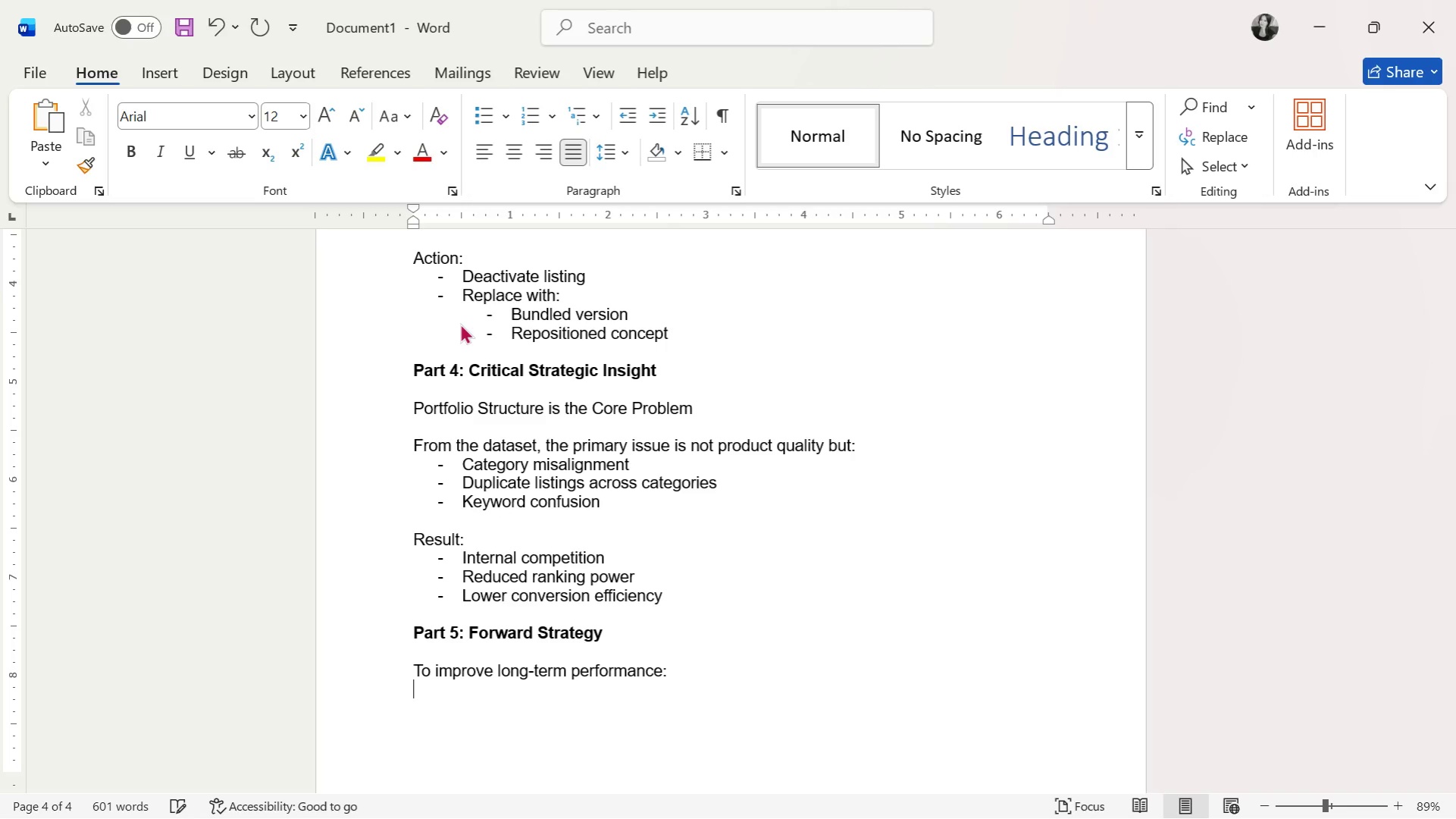 
key(Enter)
 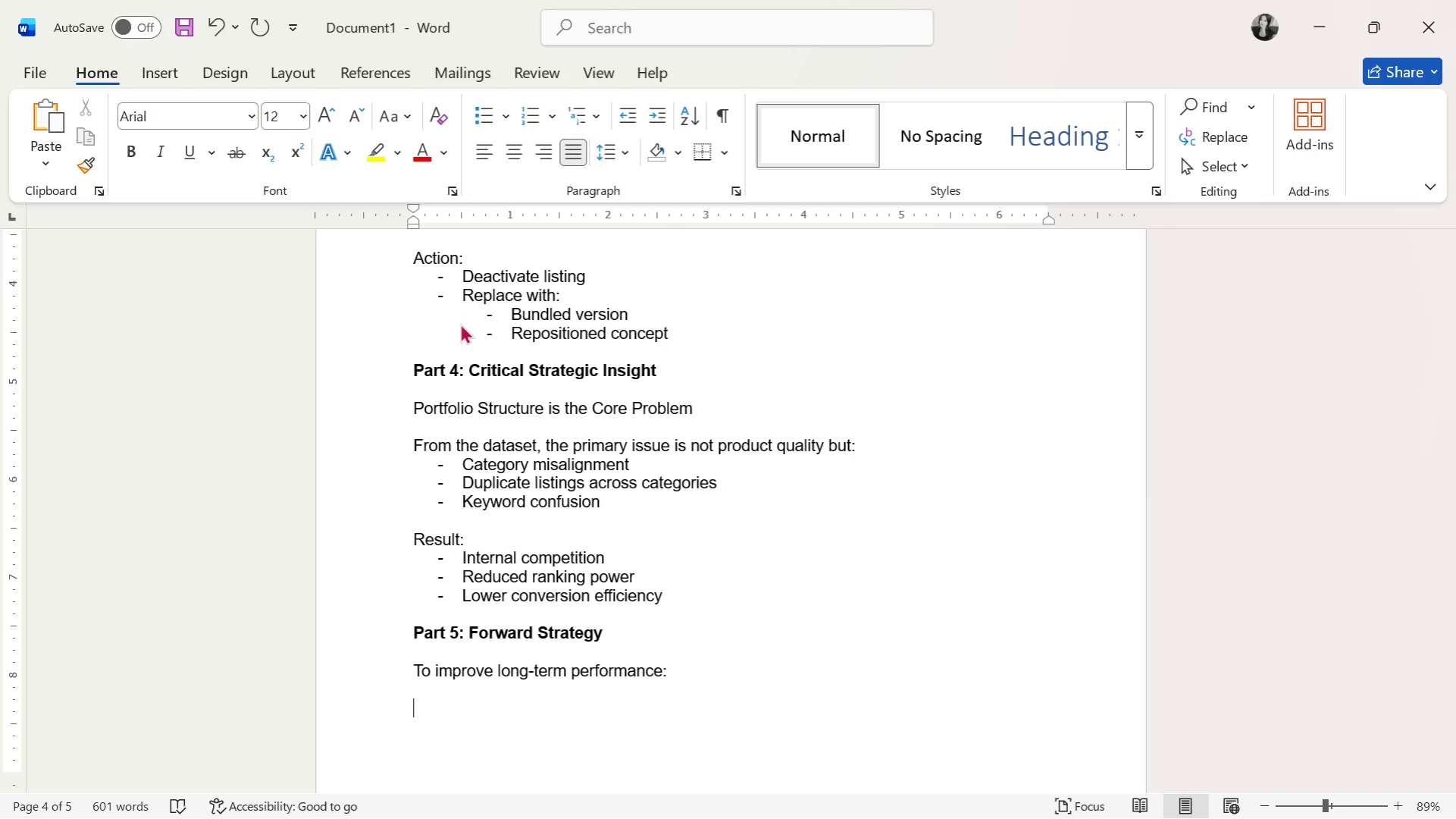 
type(S)
key(Backspace)
type(Shigt)
key(Backspace)
key(Backspace)
type(ft from:)
 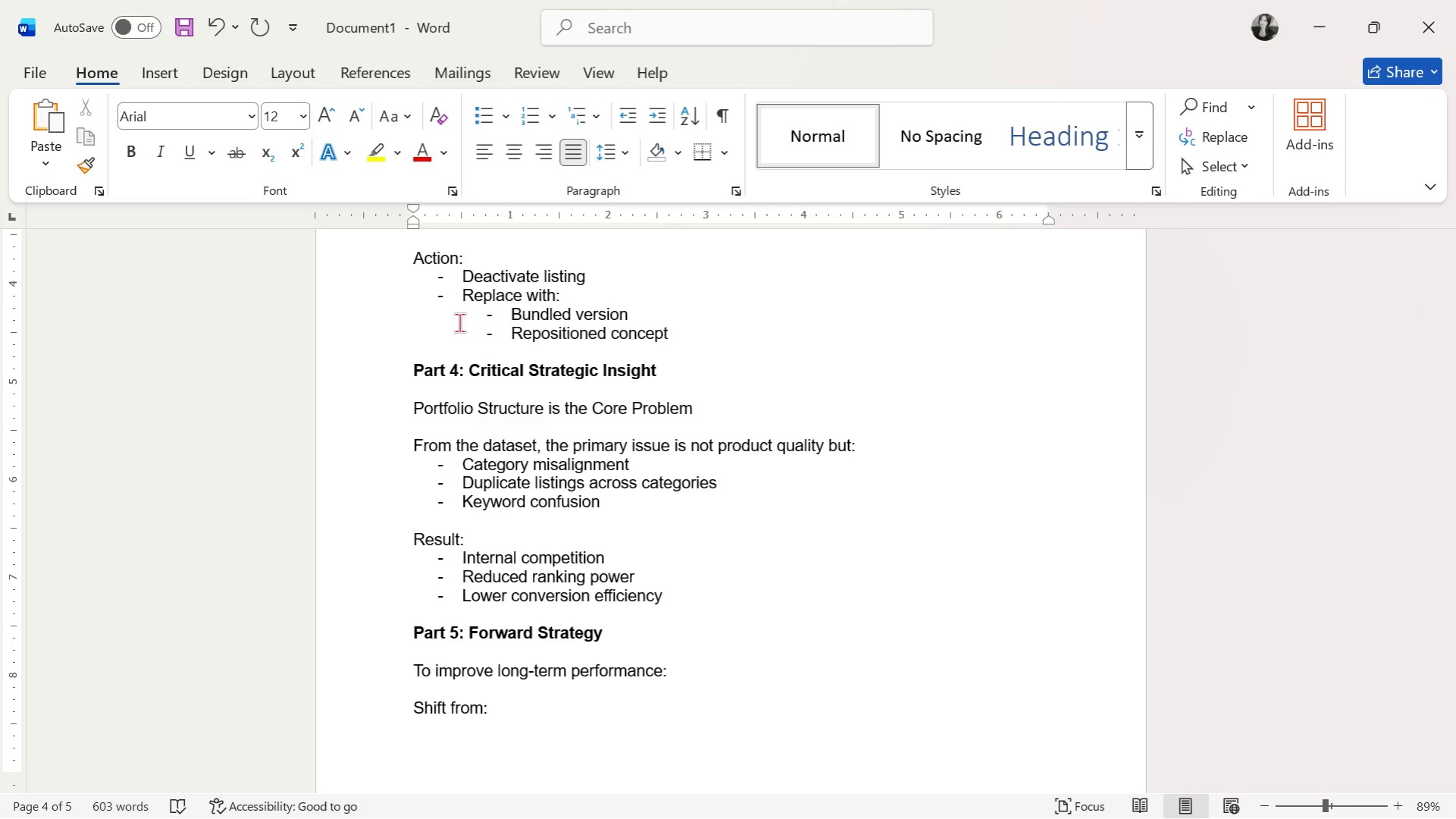 
key(Enter)
 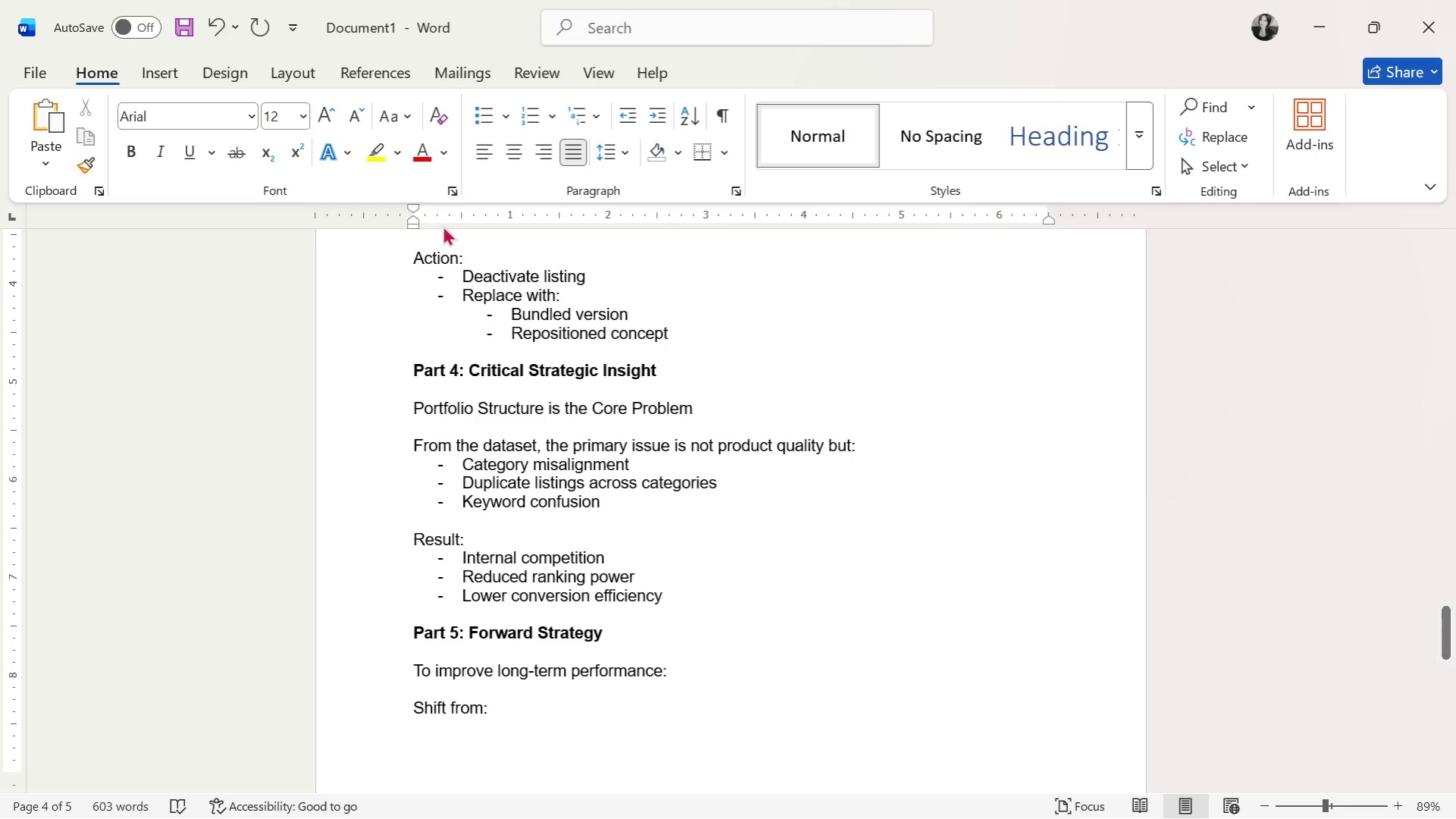 
left_click([483, 118])
 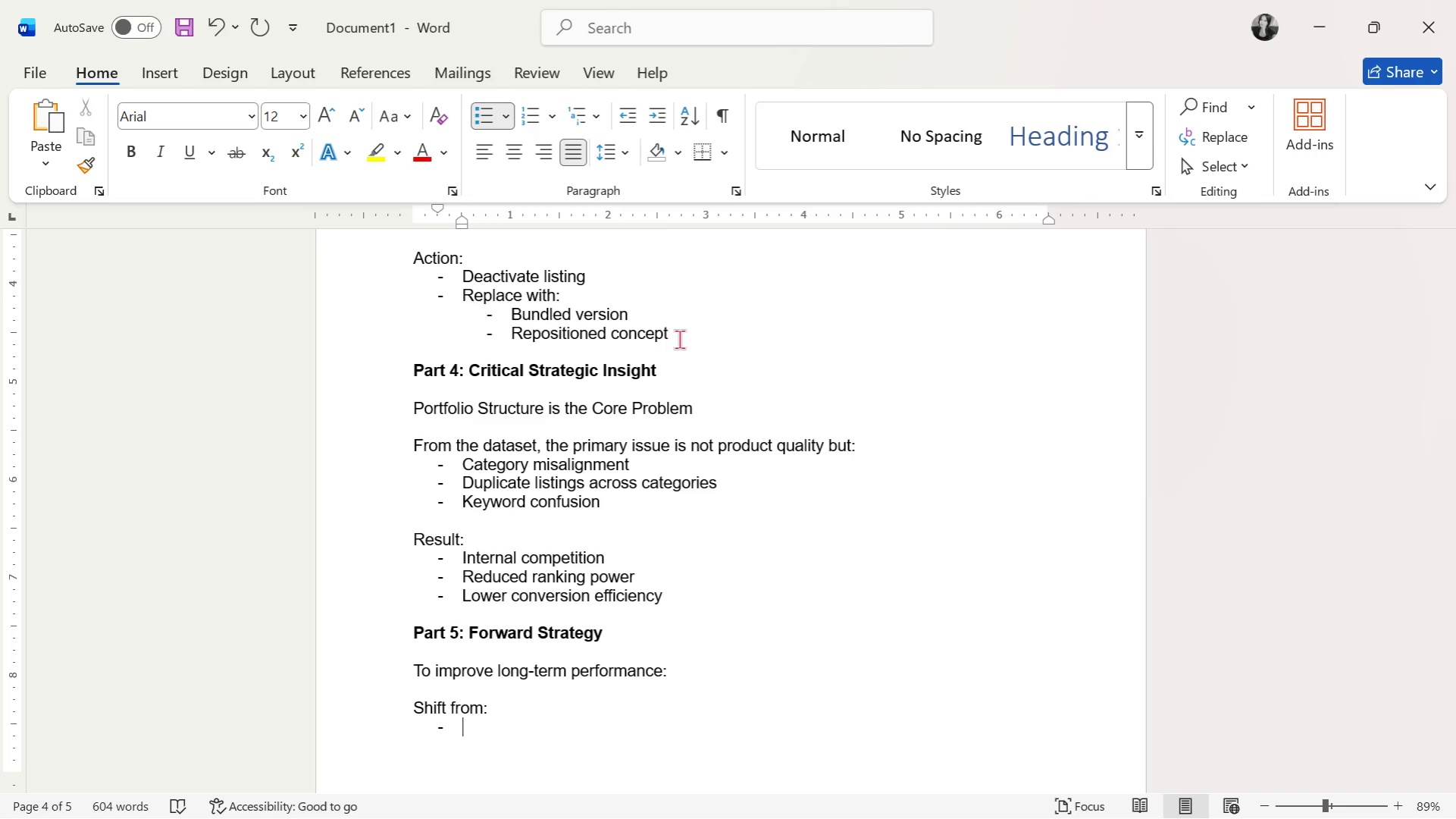 
wait(63.05)
 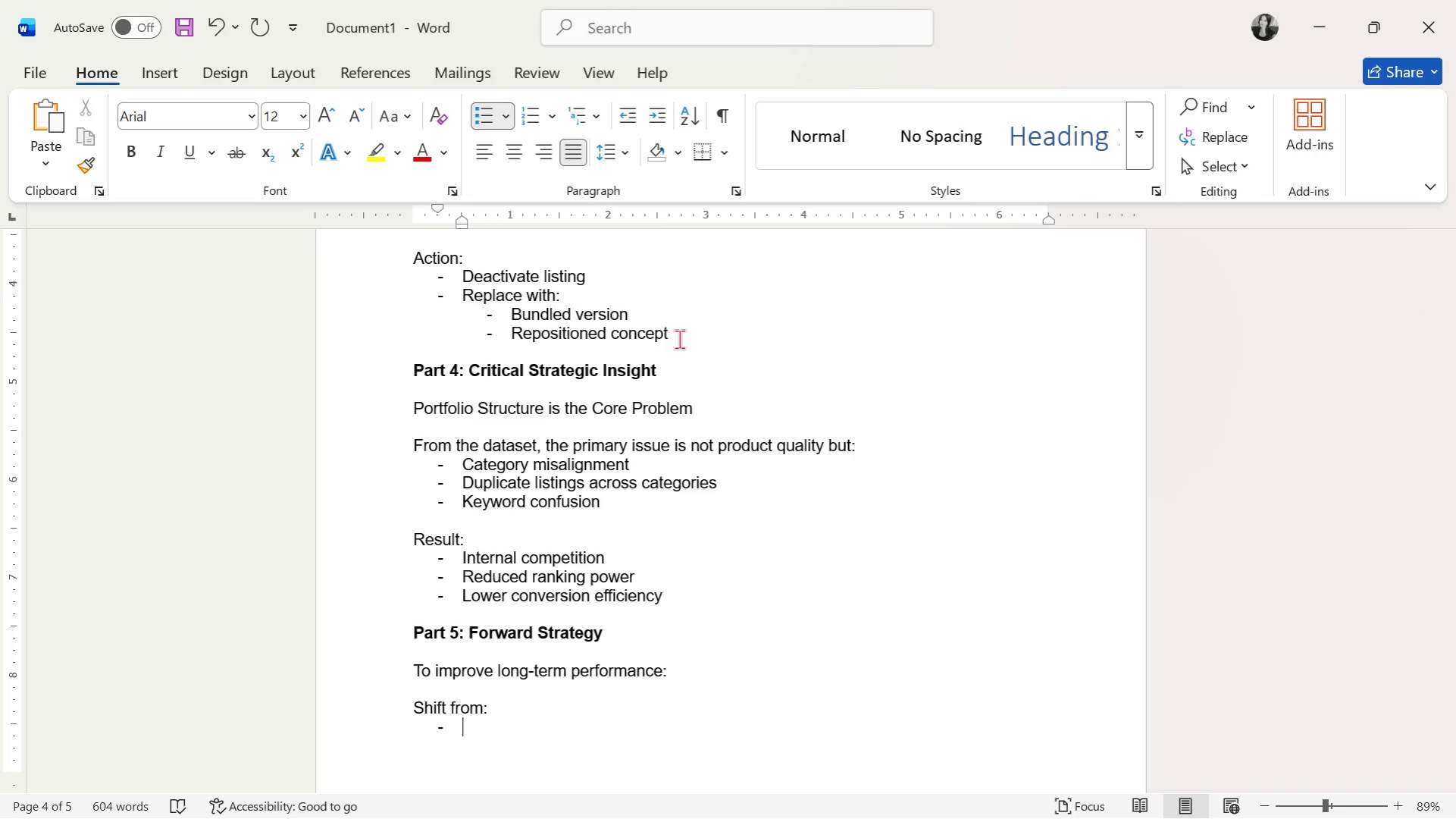 
type(Singe)
key(Backspace)
type(le )
key(Backspace)
type(, raw botanical items)
 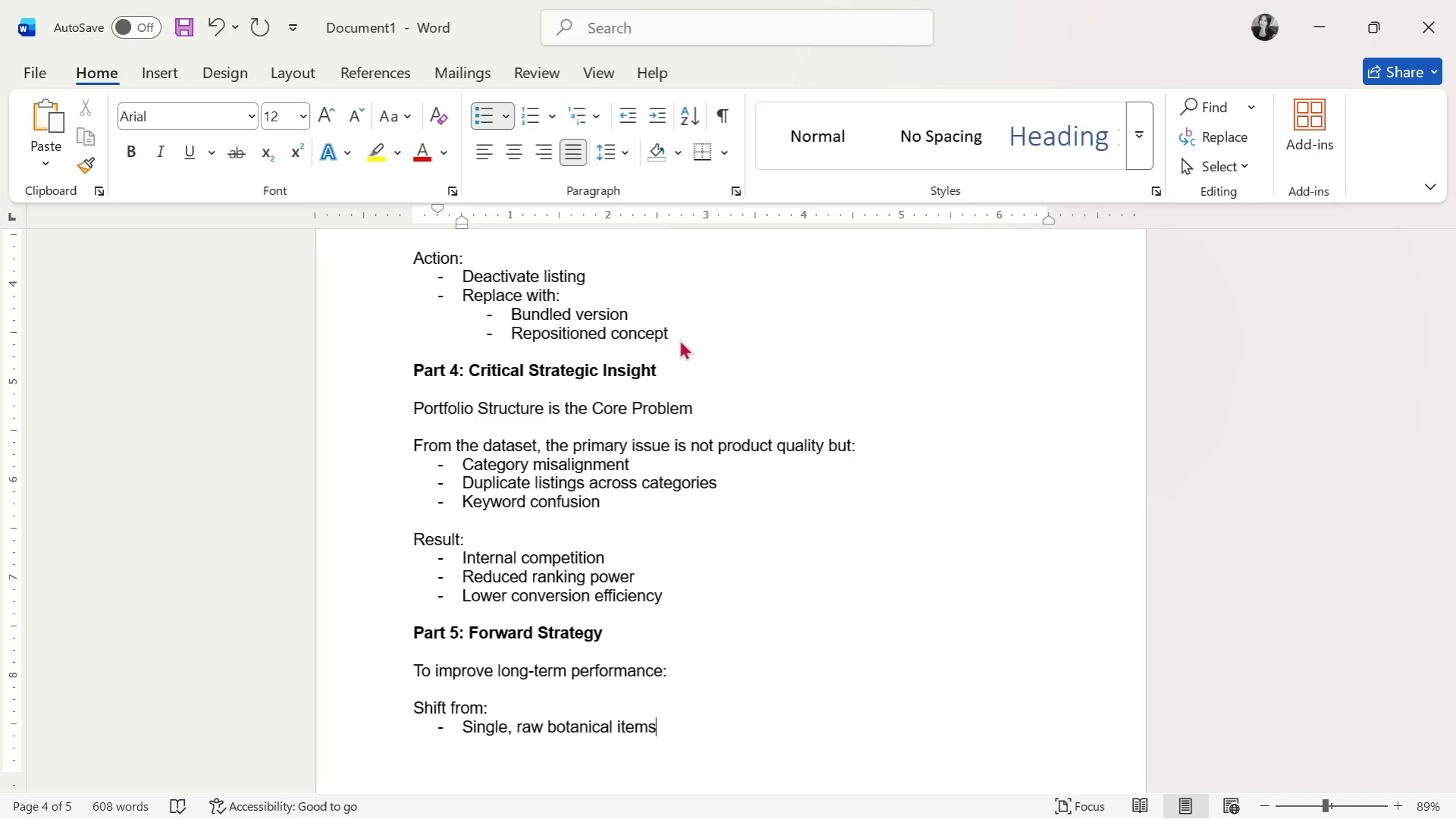 
key(Enter)
 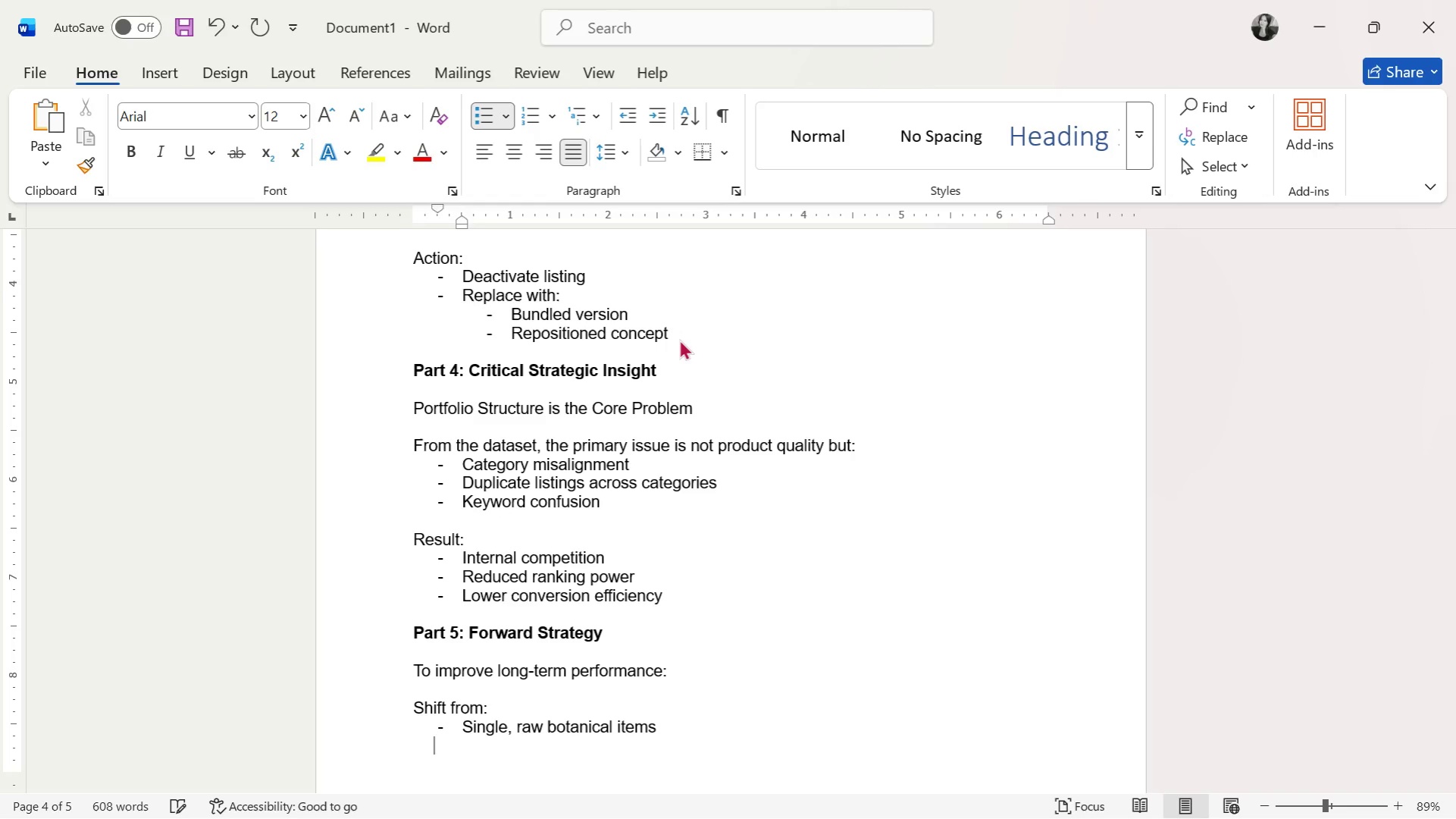 
key(Enter)
 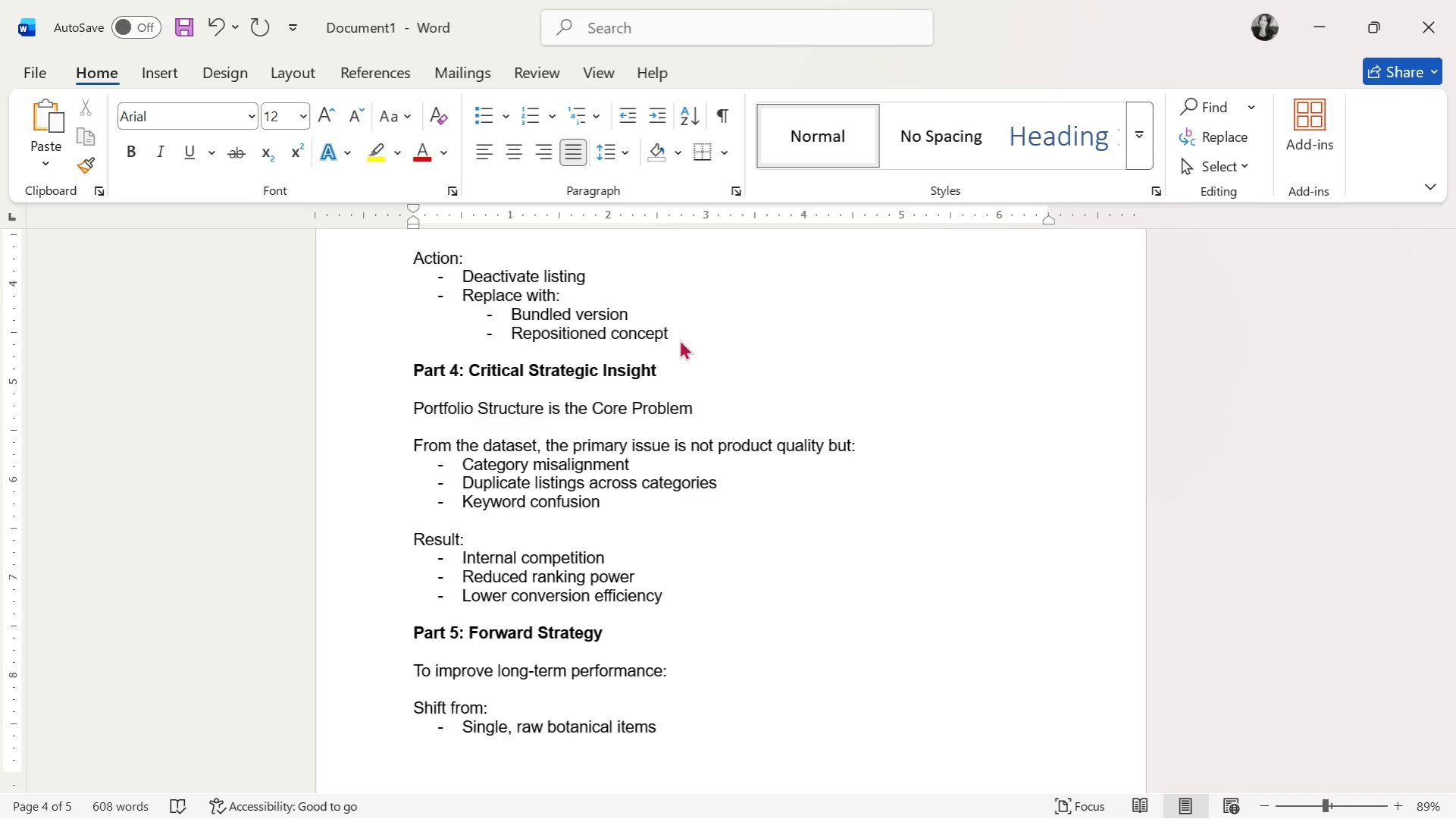 
wait(25.3)
 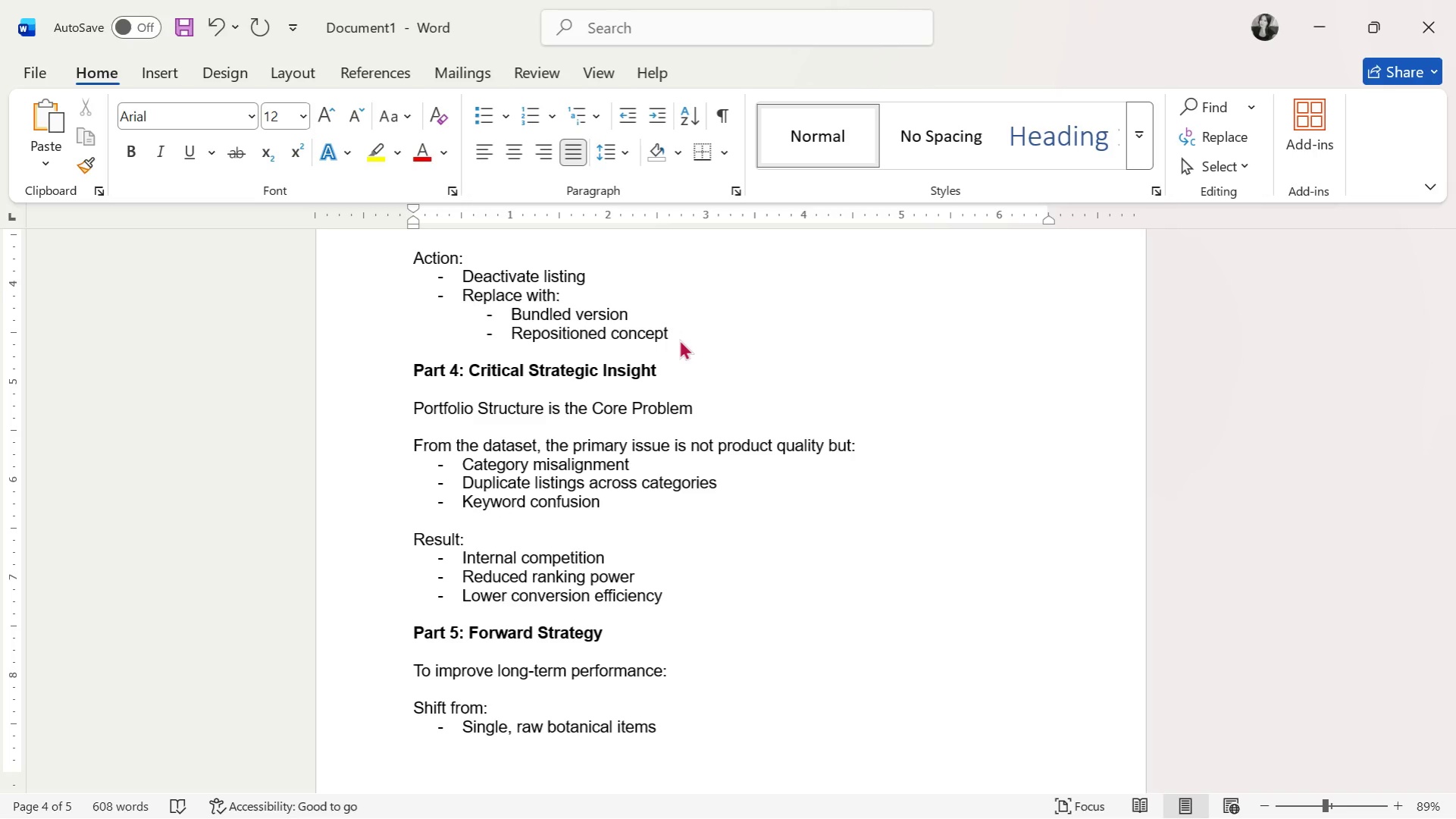 
type(Shift t)
key(Backspace)
type(TO)
key(Backspace)
type(oL)
key(Backspace)
type(:)
 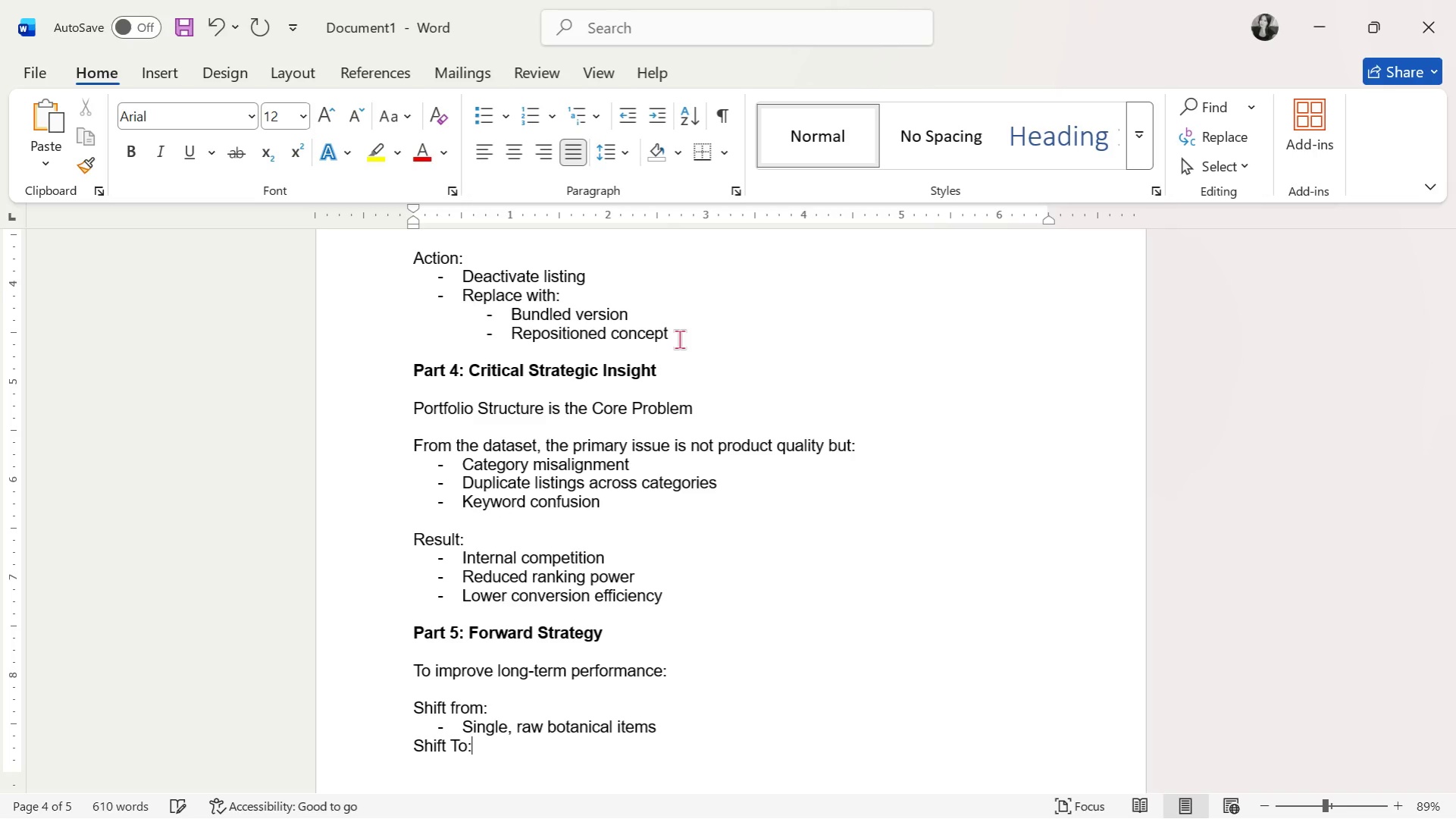 
key(Enter)
 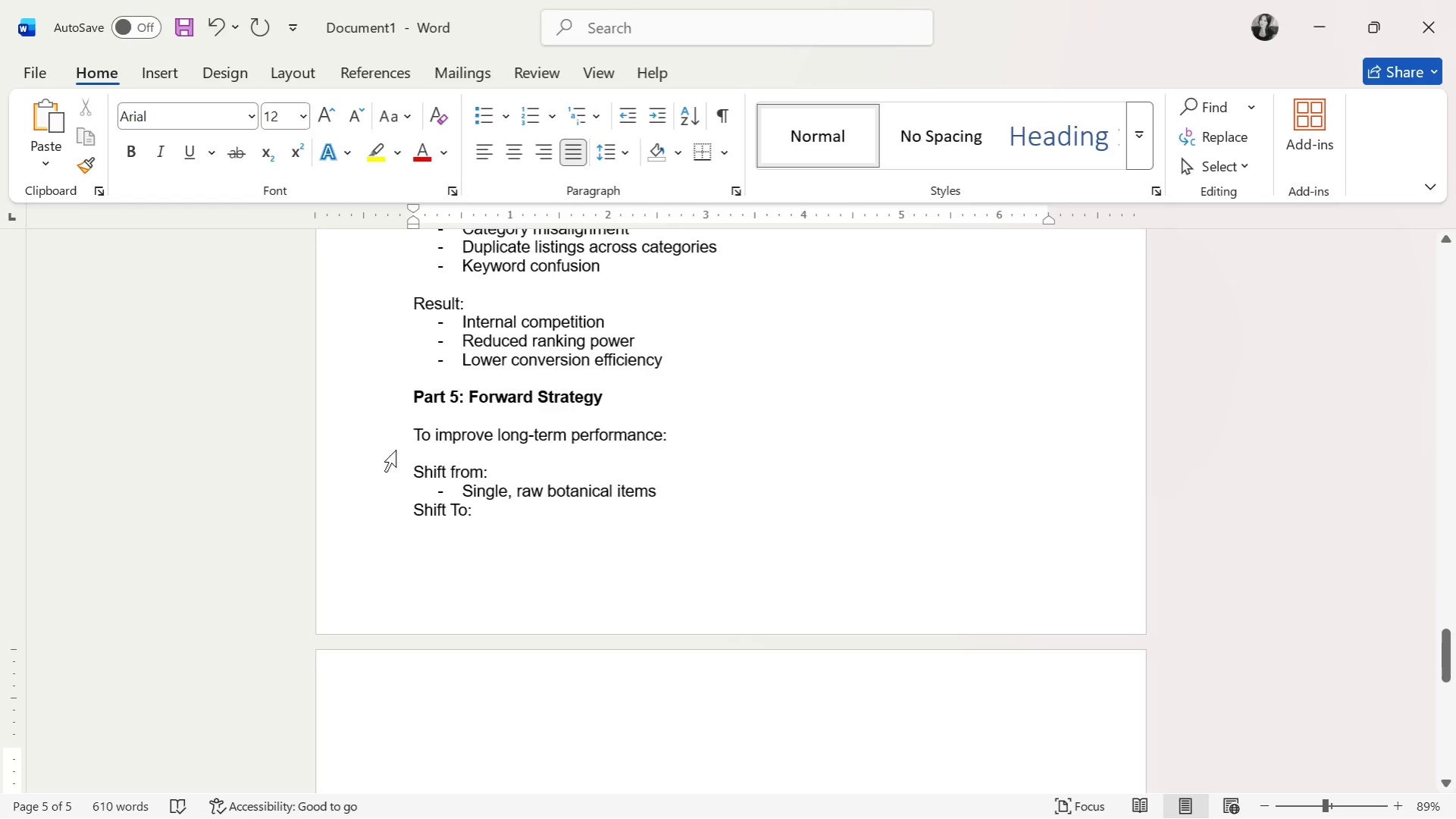 
left_click([413, 513])
 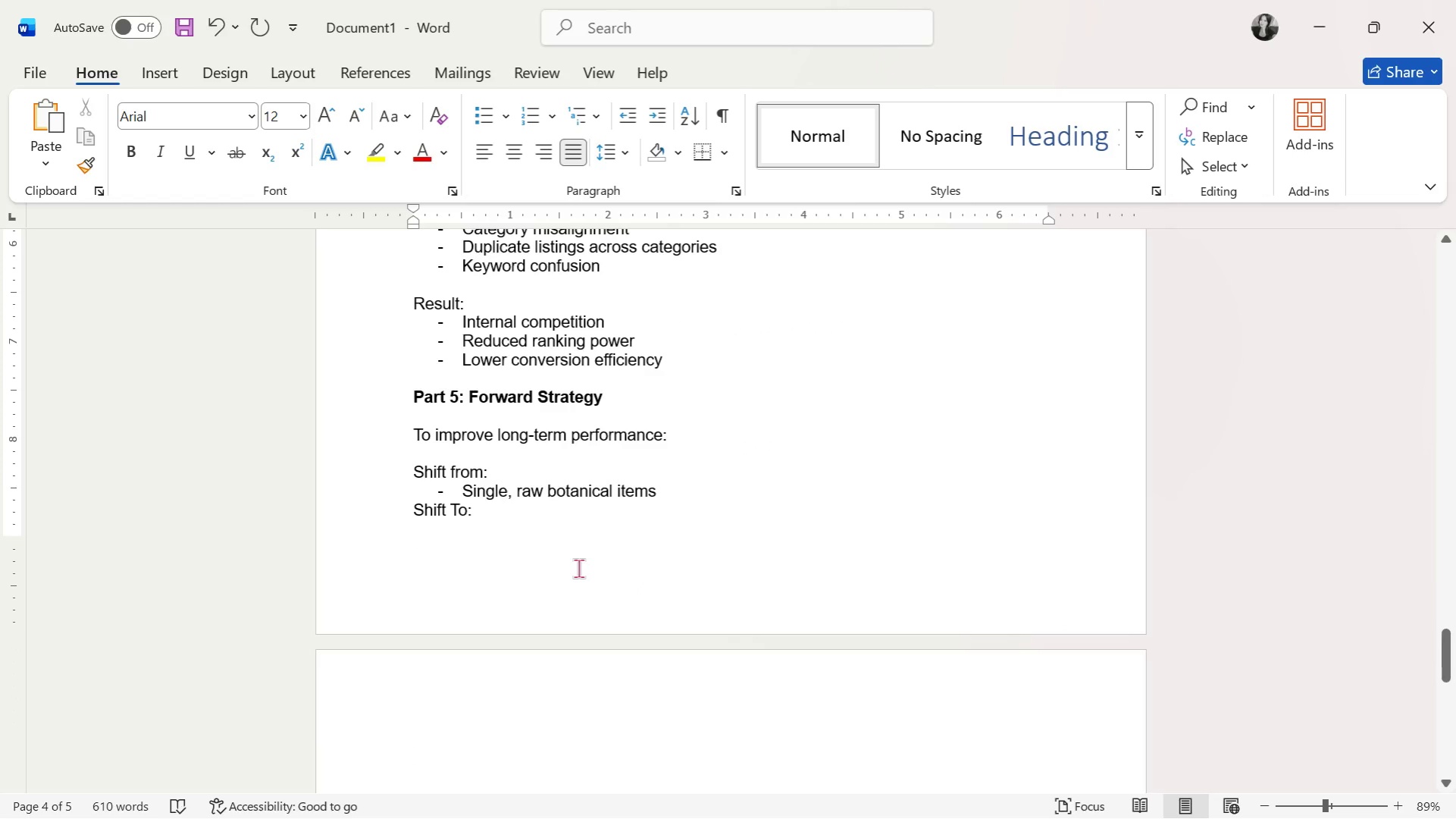 
key(Enter)
 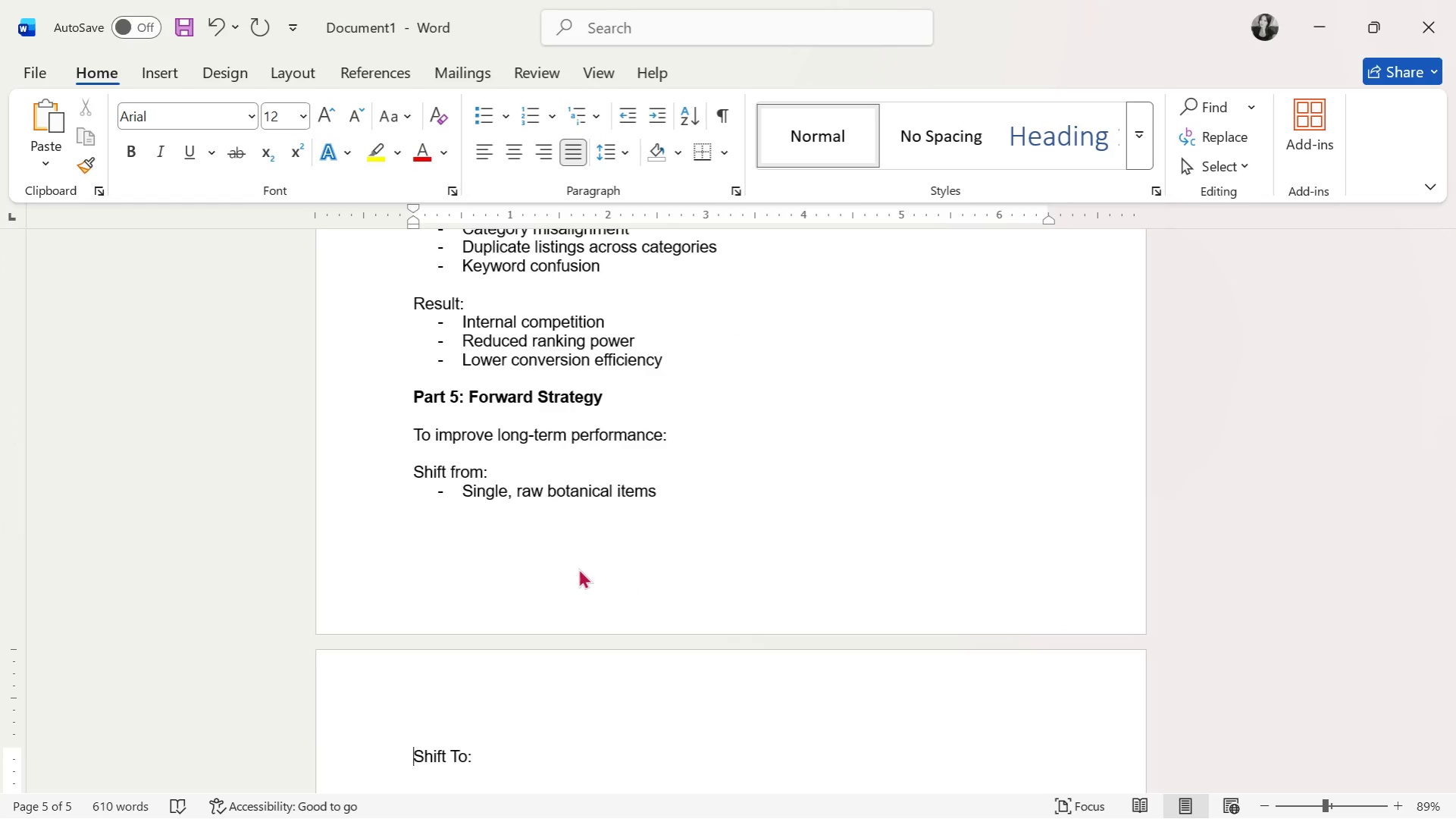 
key(ArrowDown)
 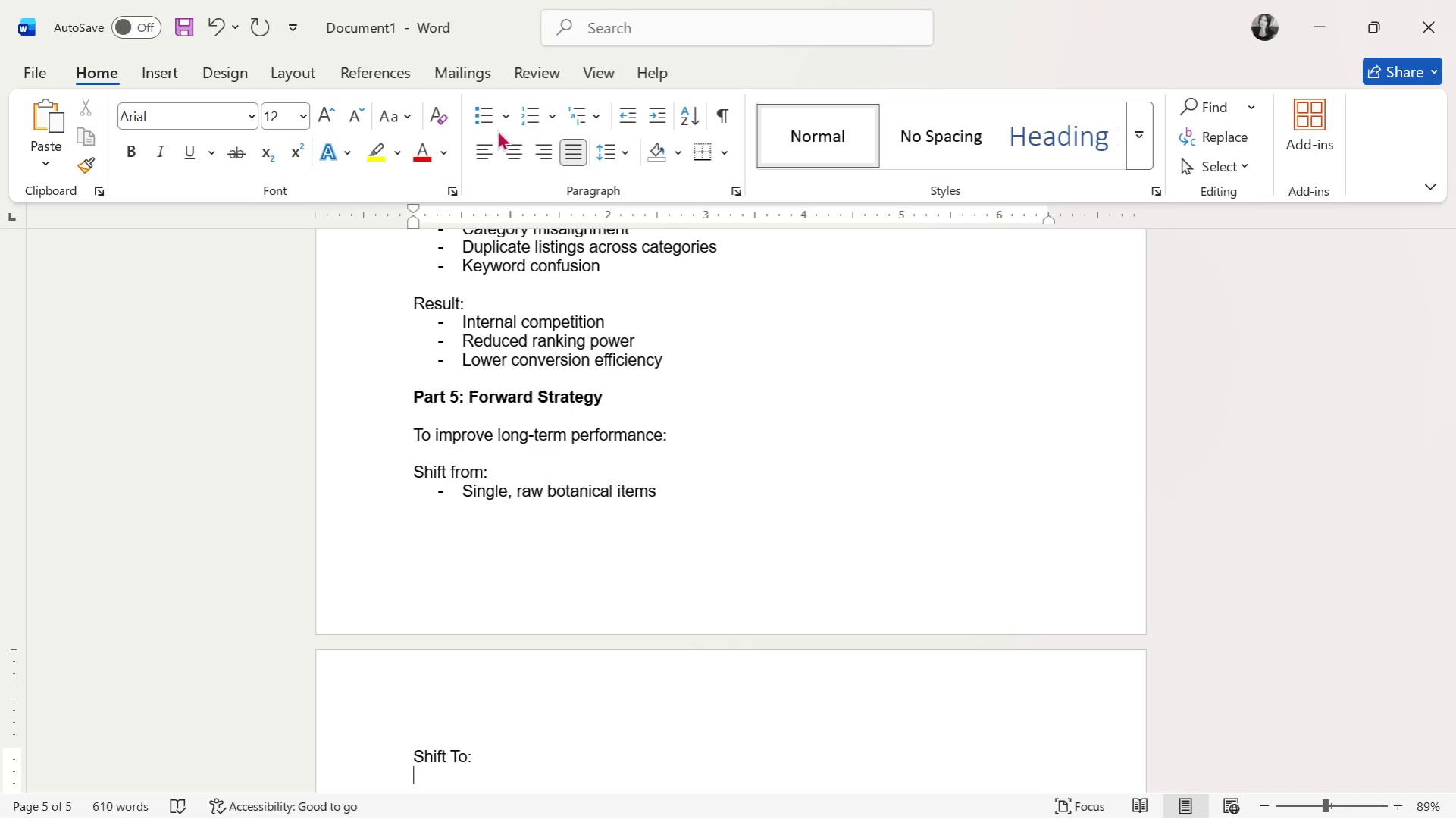 
wait(7.59)
 